 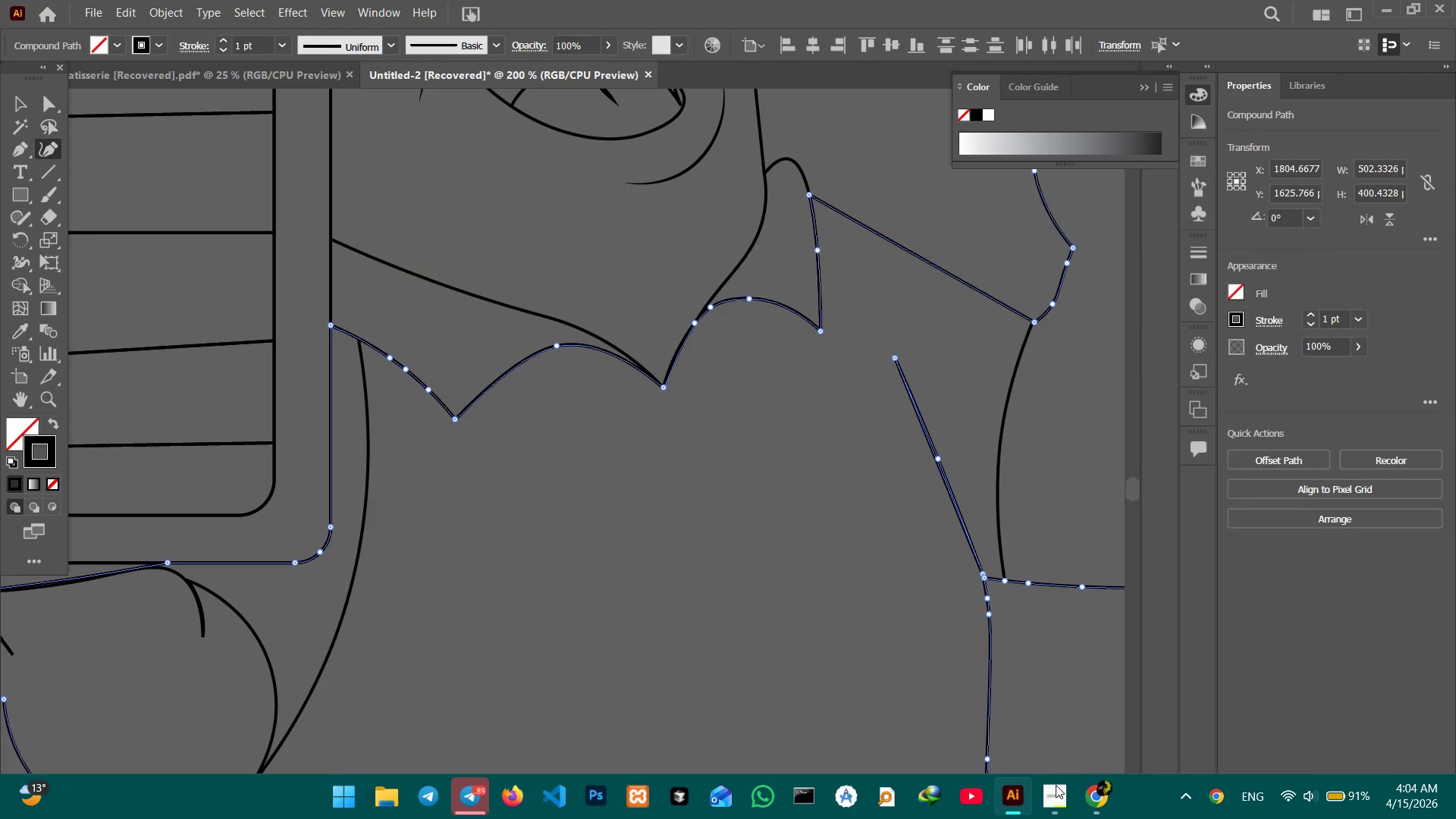 
key(Control+Minus)
 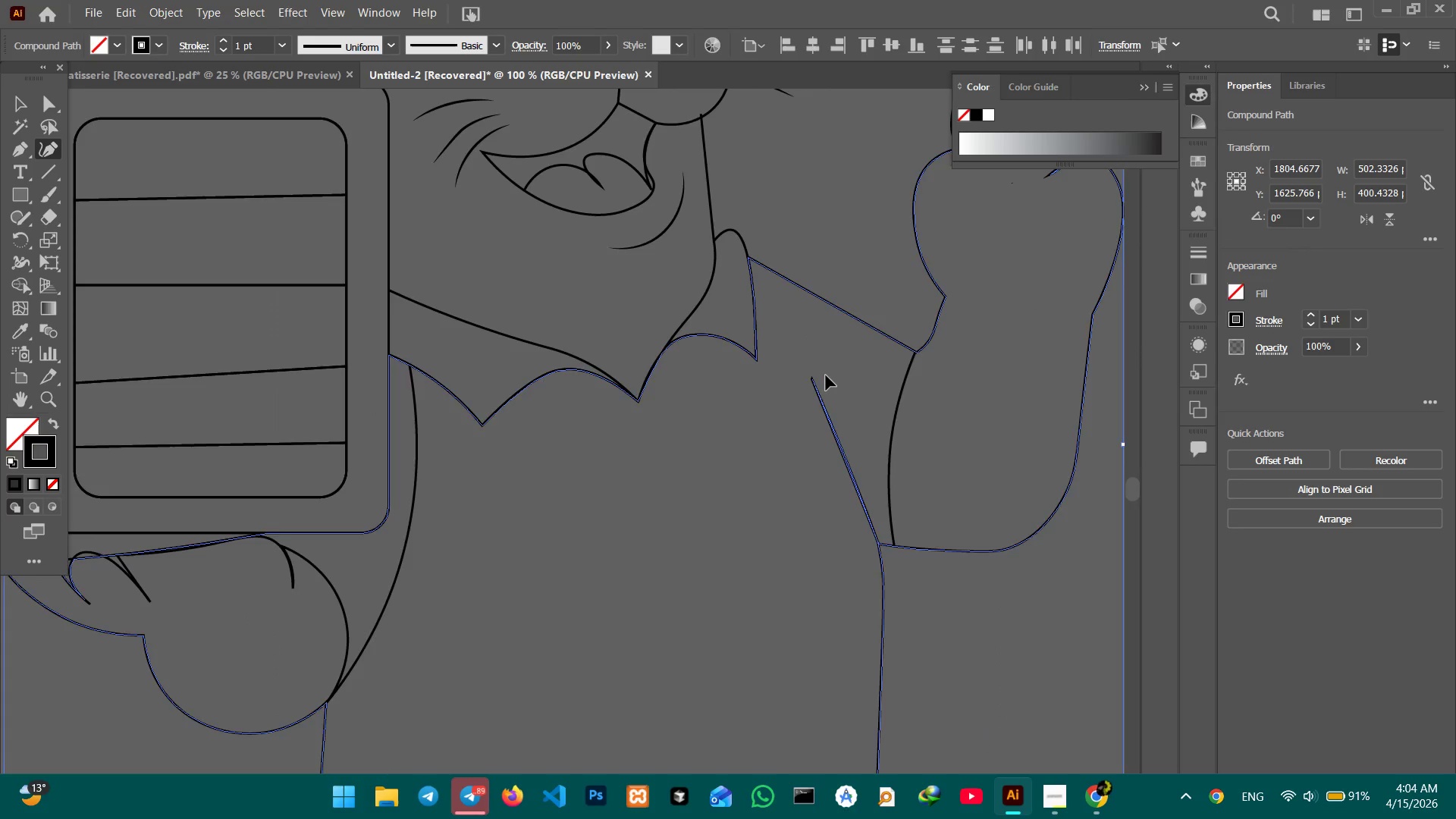 
key(Control+Minus)
 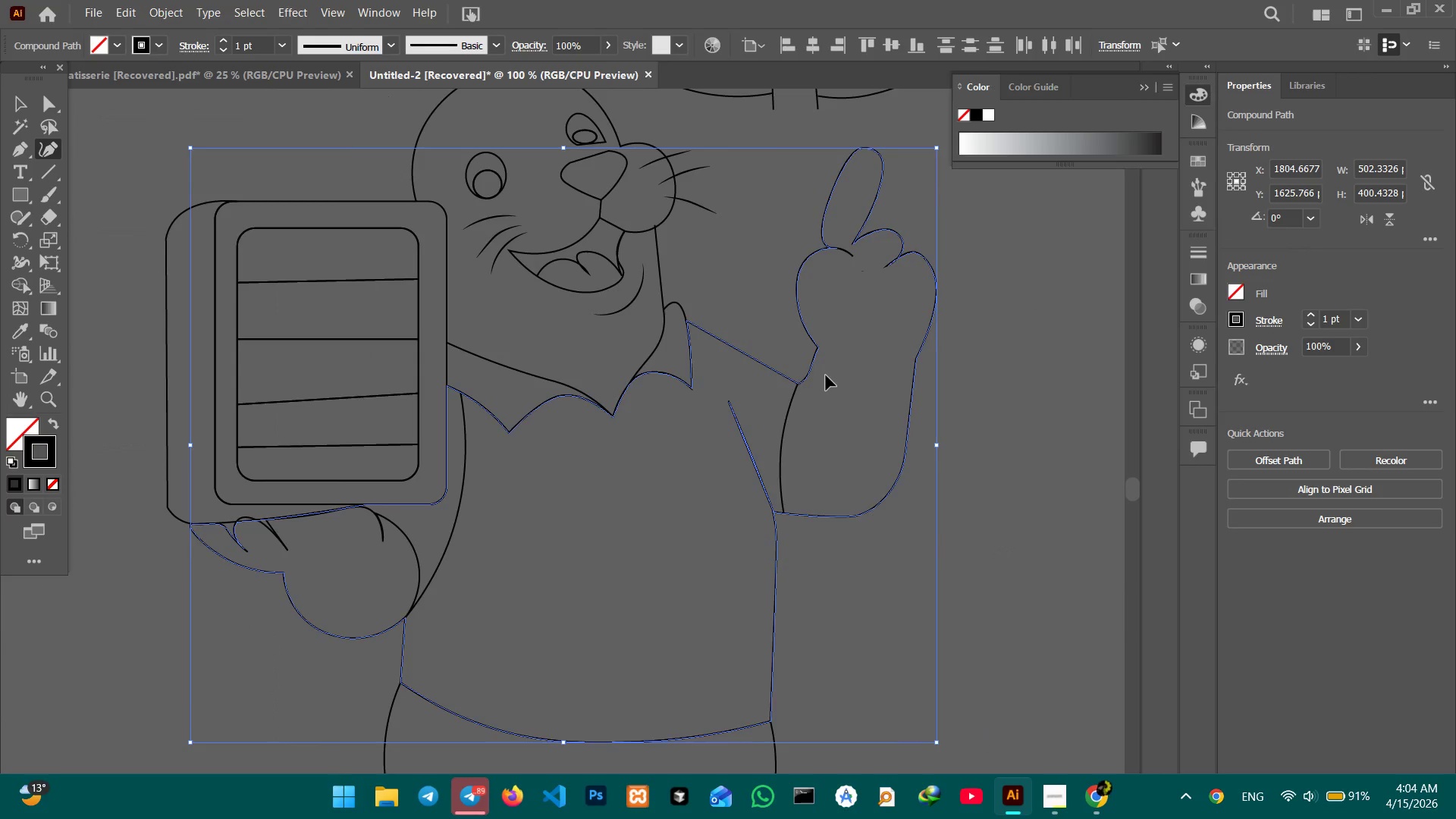 
key(Control+Minus)
 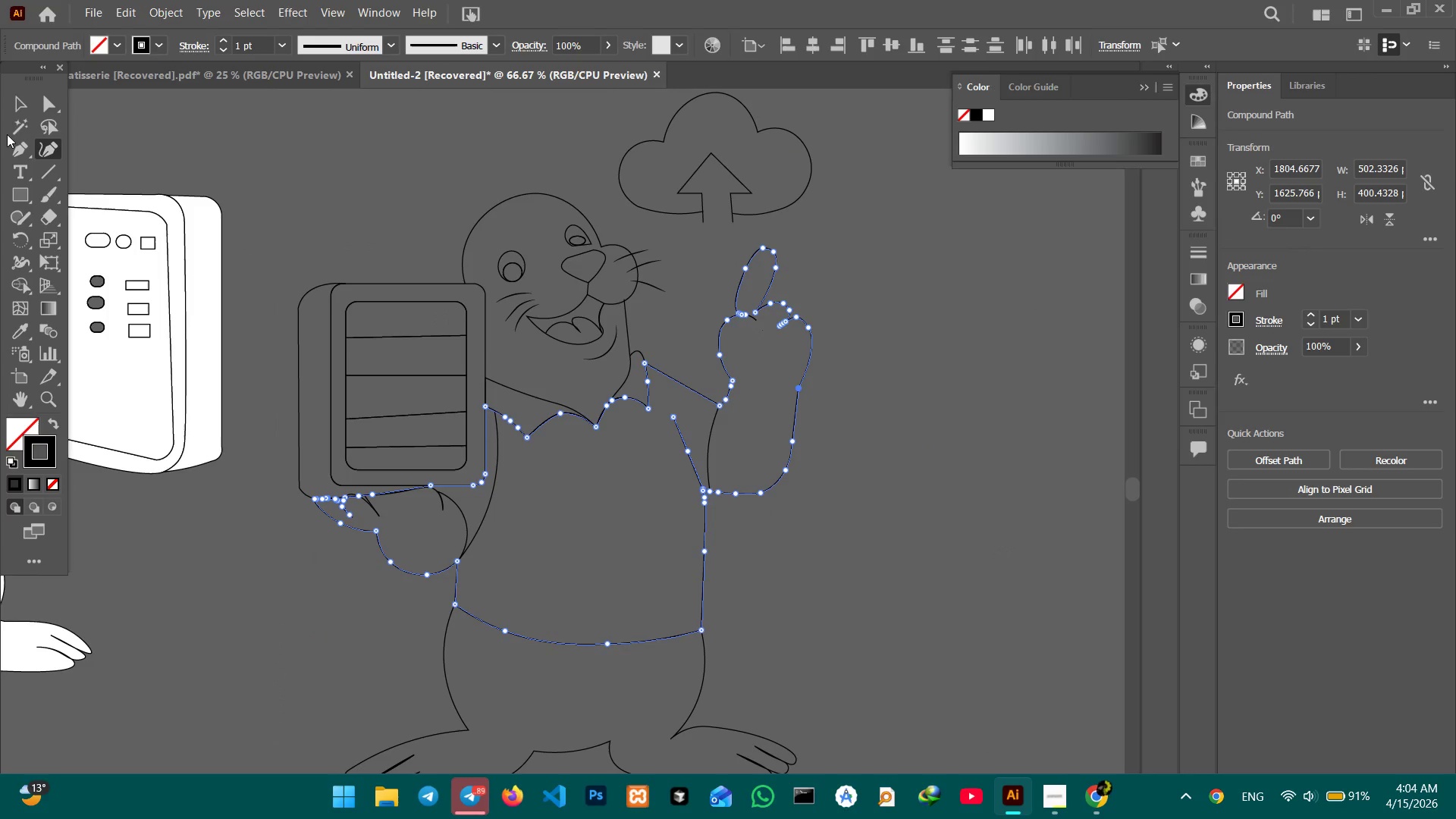 
left_click([22, 109])
 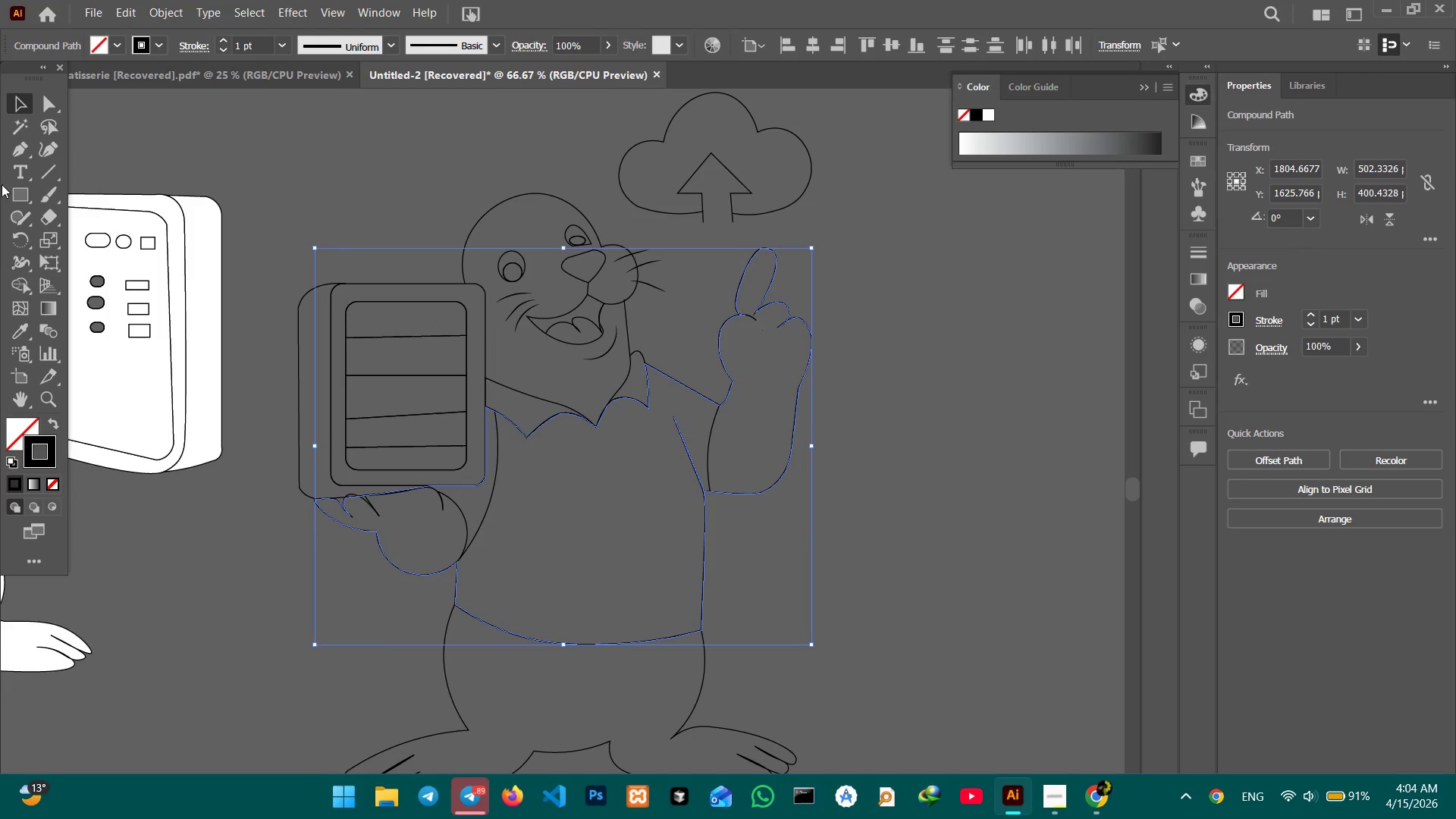 
left_click([18, 188])
 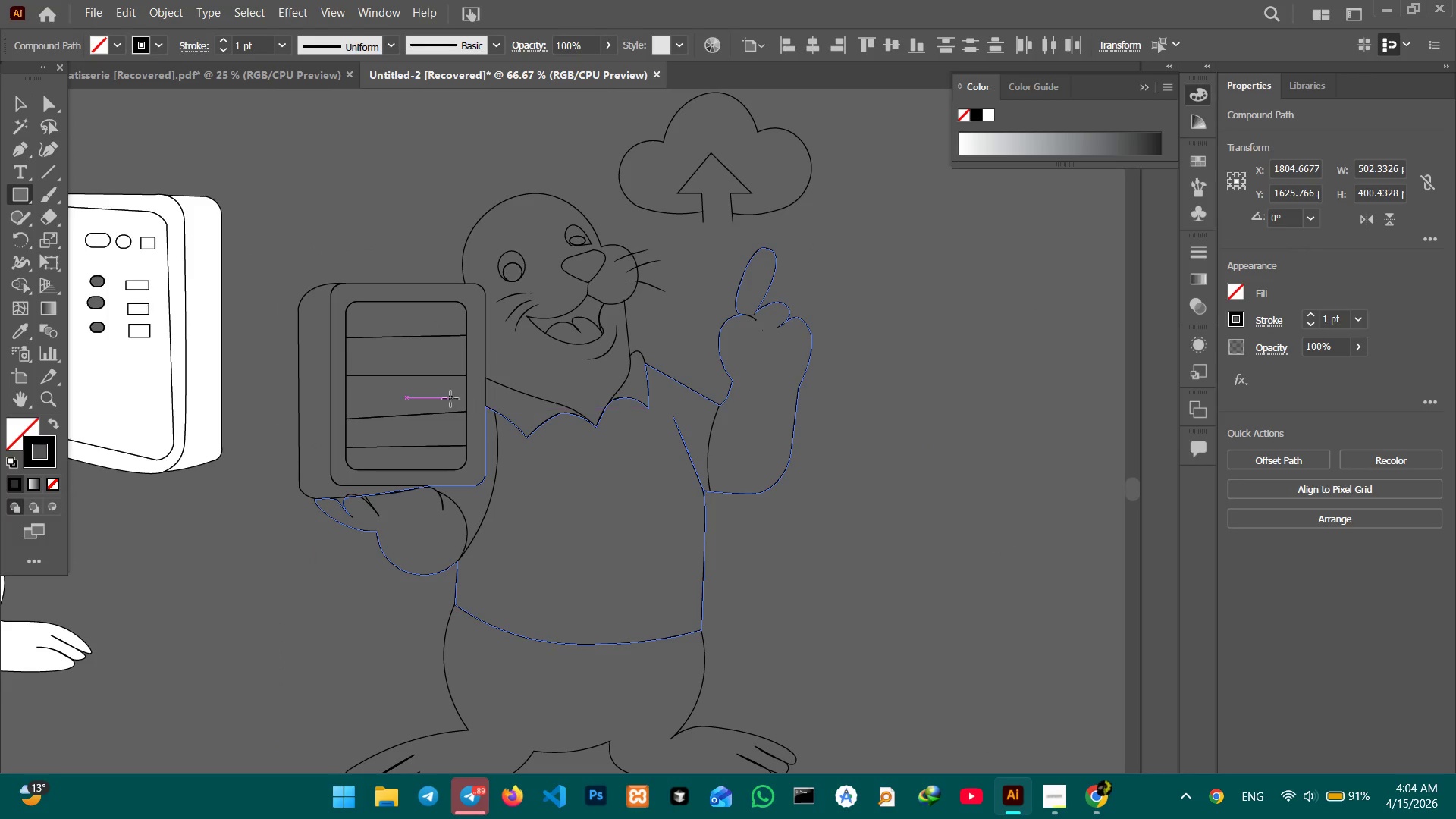 
left_click_drag(start_coordinate=[424, 385], to_coordinate=[835, 646])
 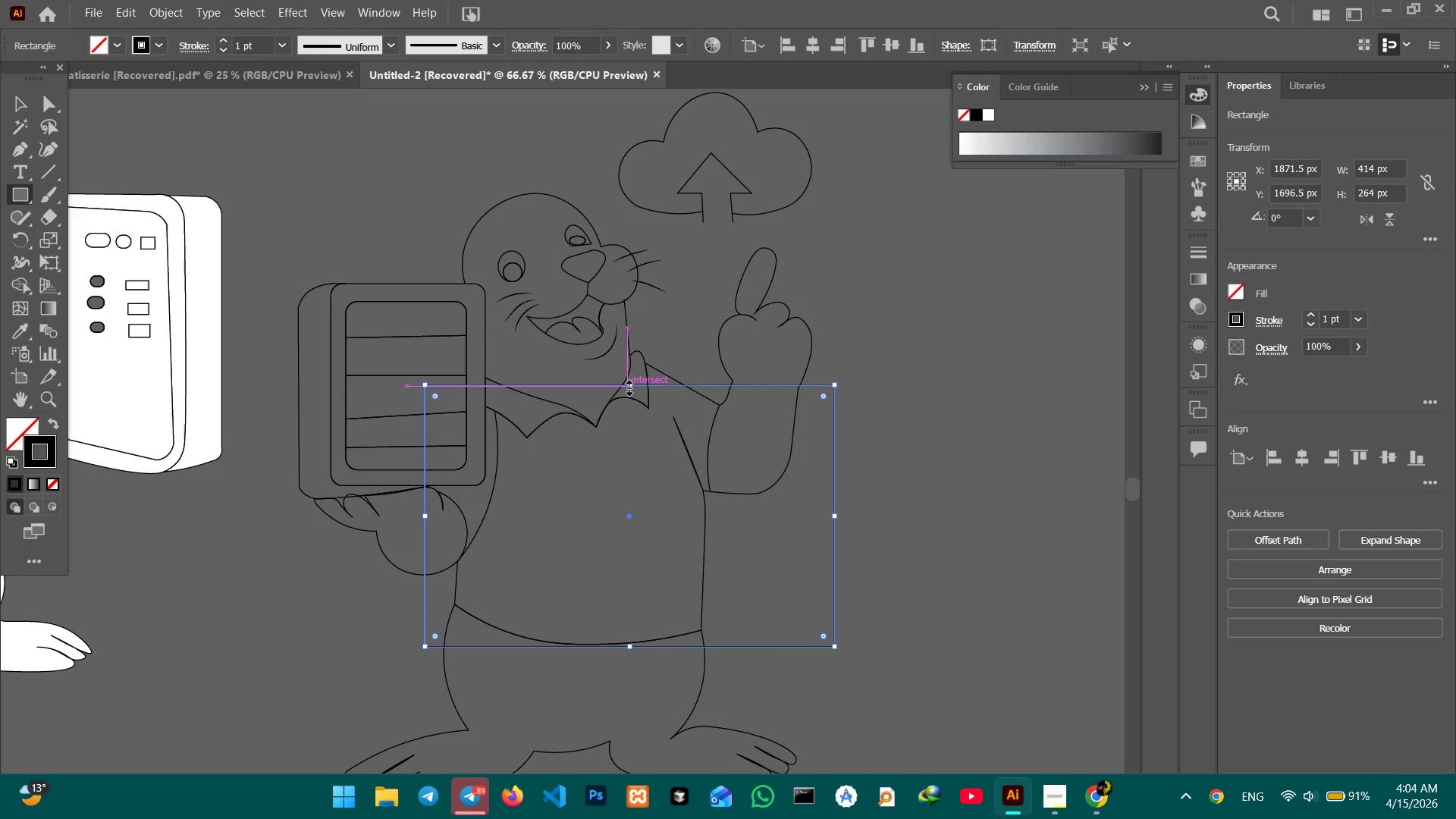 
left_click_drag(start_coordinate=[627, 386], to_coordinate=[630, 343])
 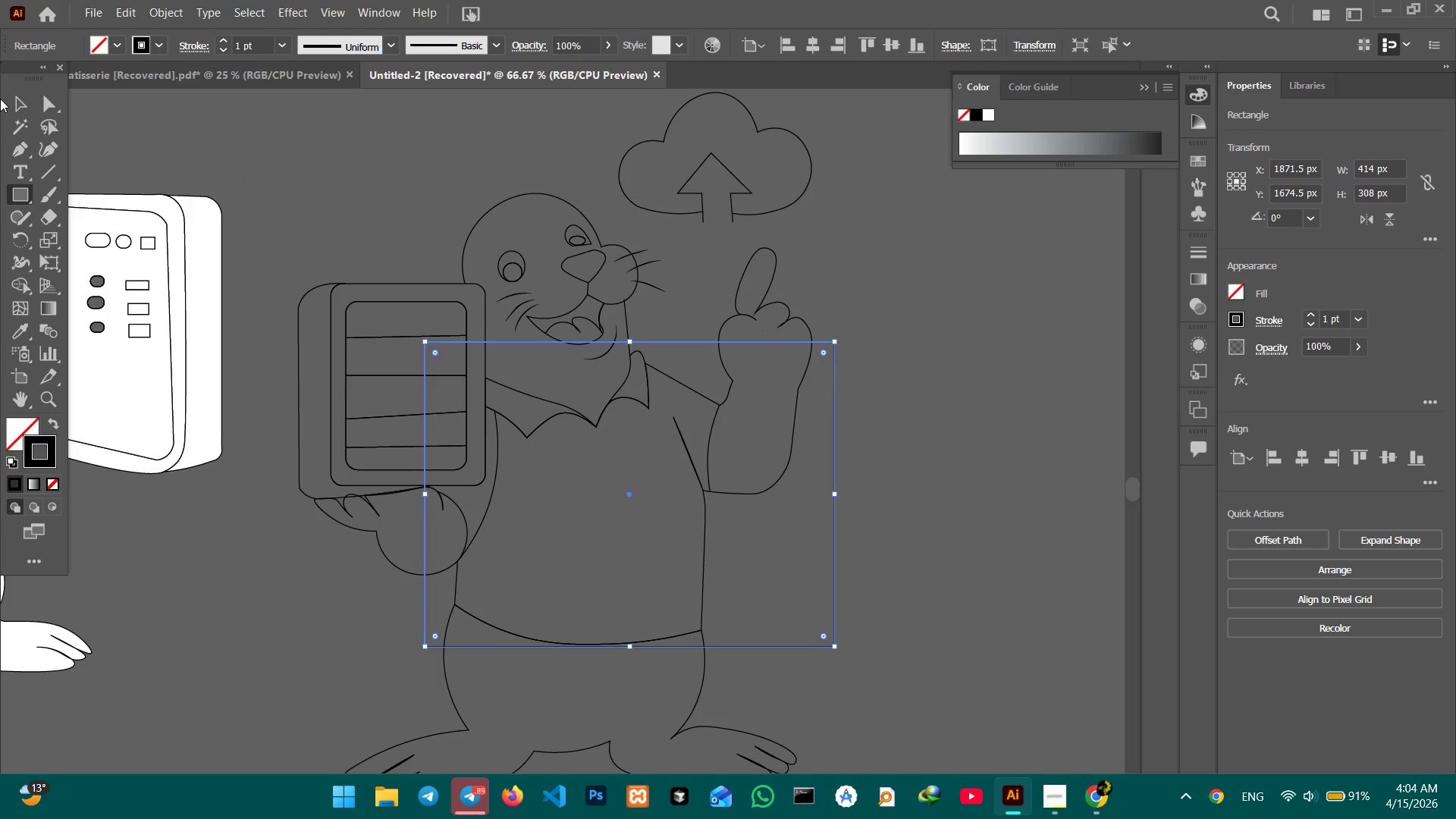 
left_click([11, 99])
 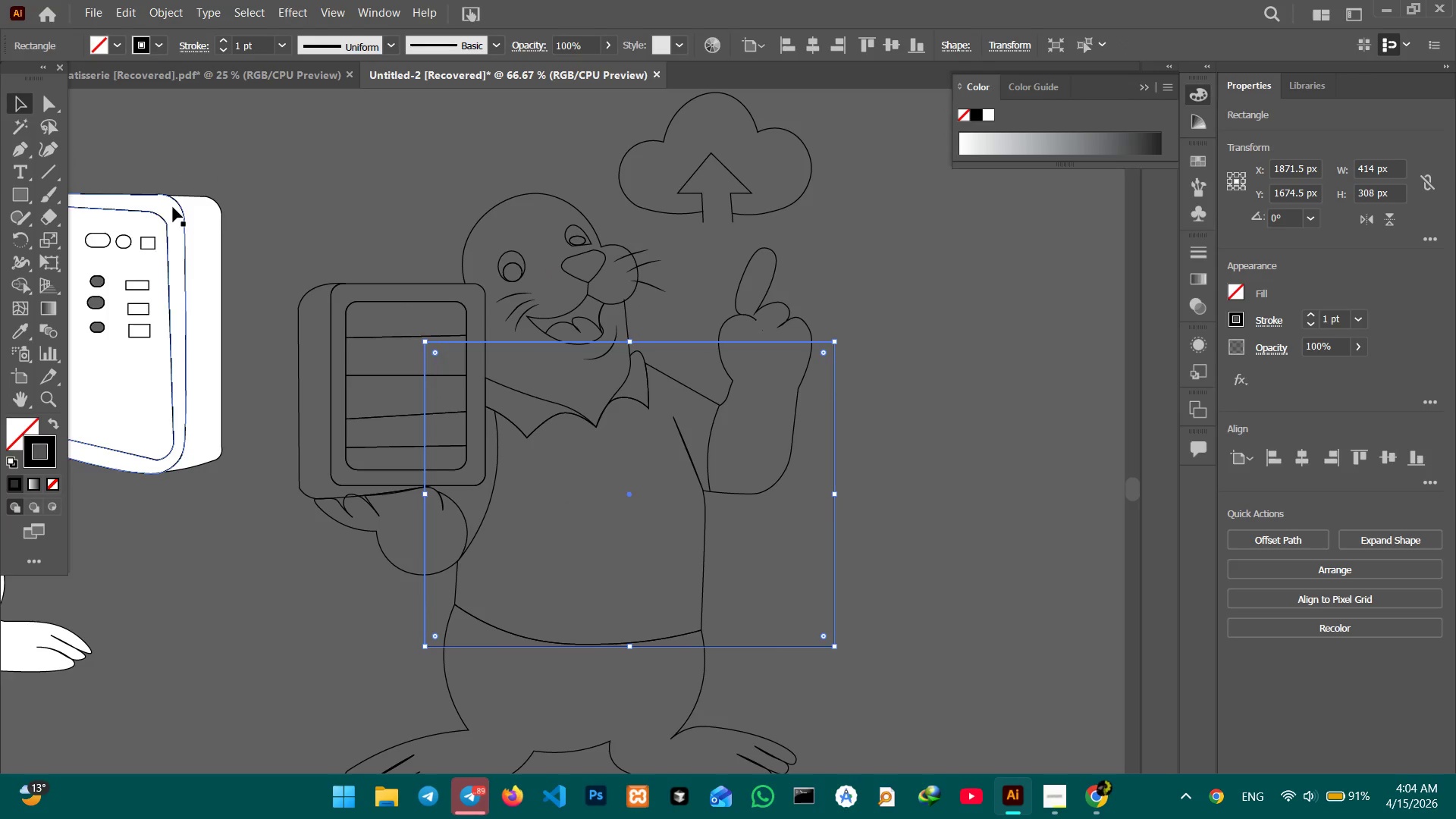 
left_click_drag(start_coordinate=[174, 207], to_coordinate=[196, 209])
 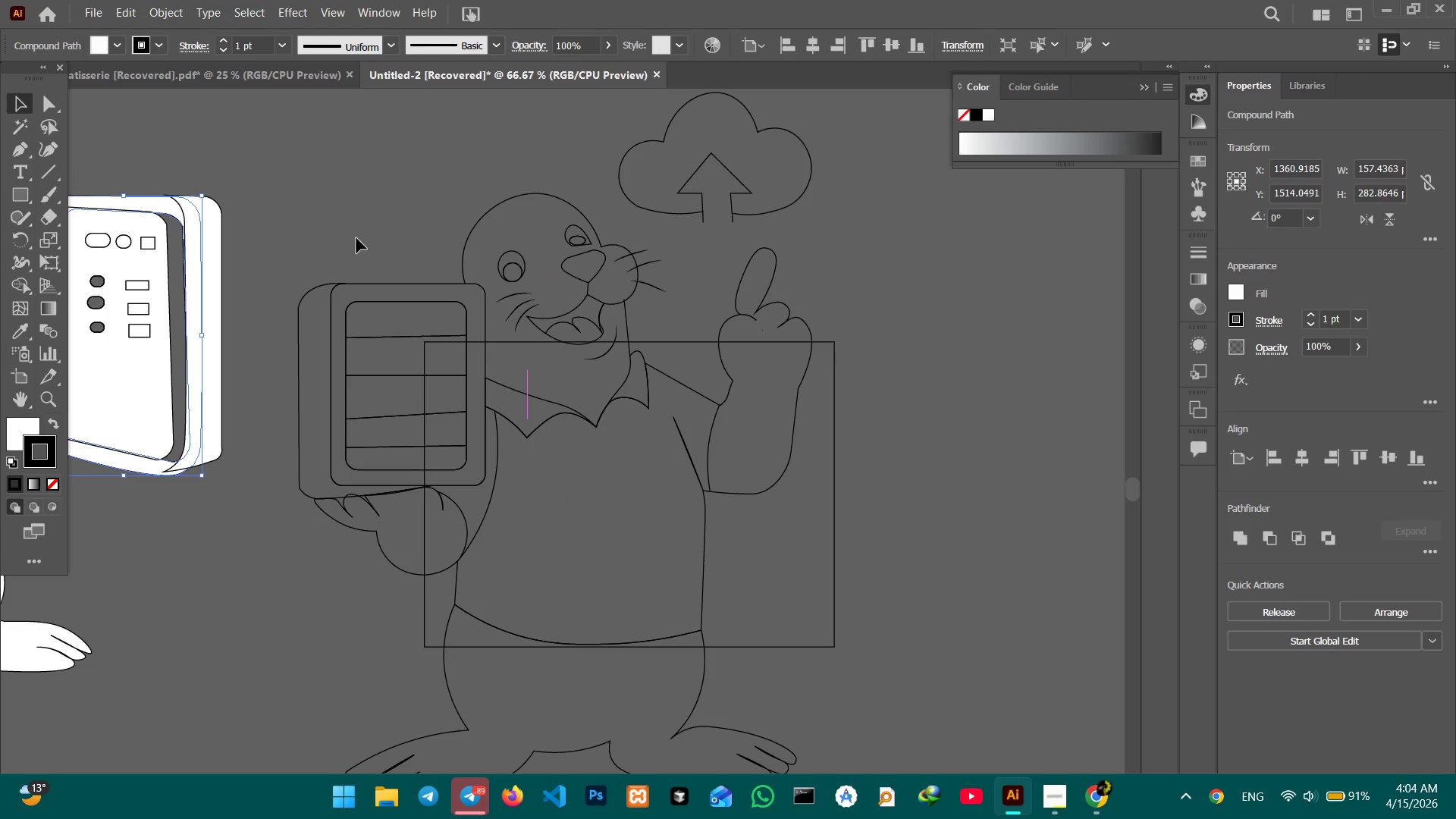 
triple_click([356, 238])
 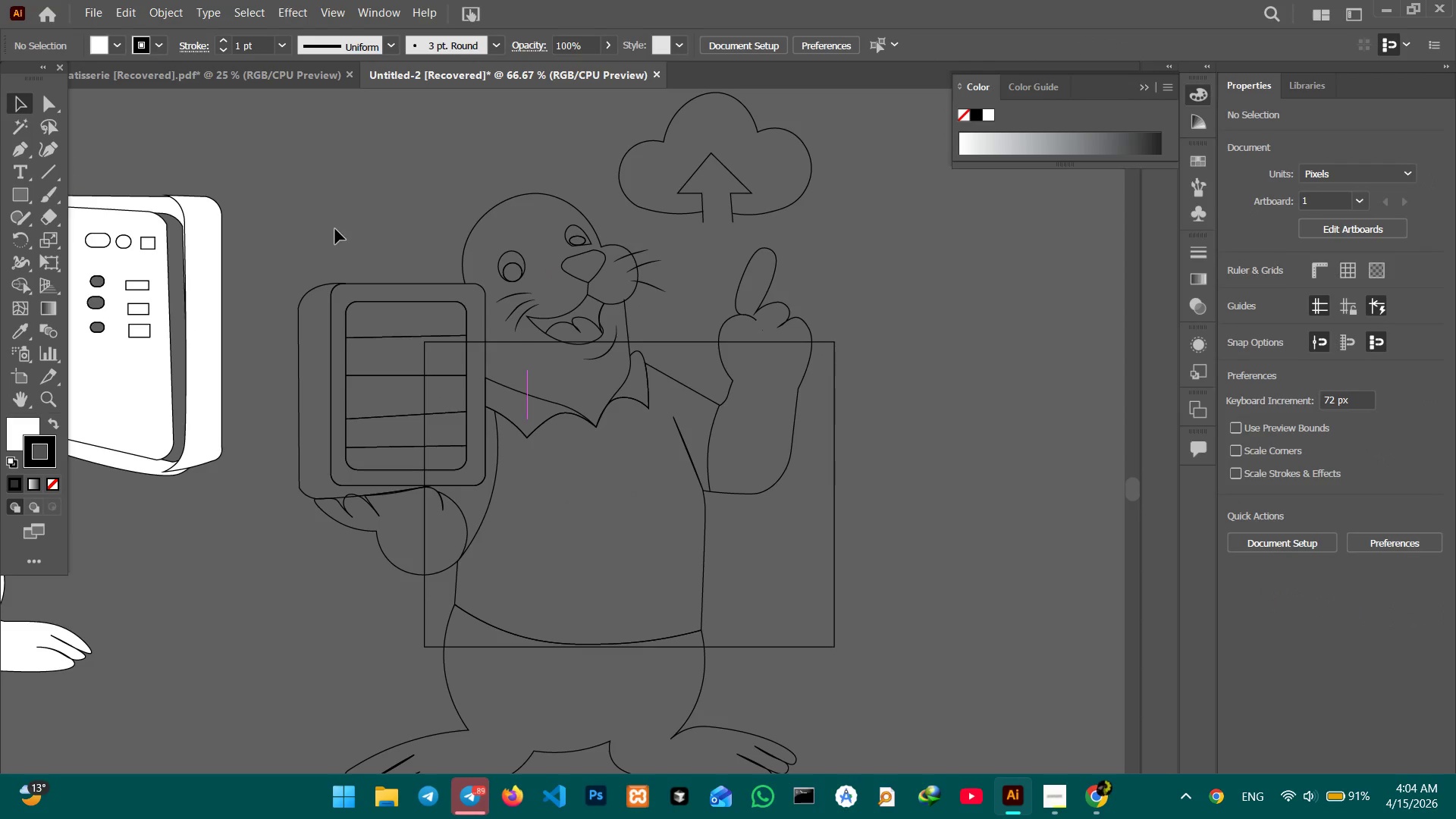 
hold_key(key=Space, duration=0.56)
 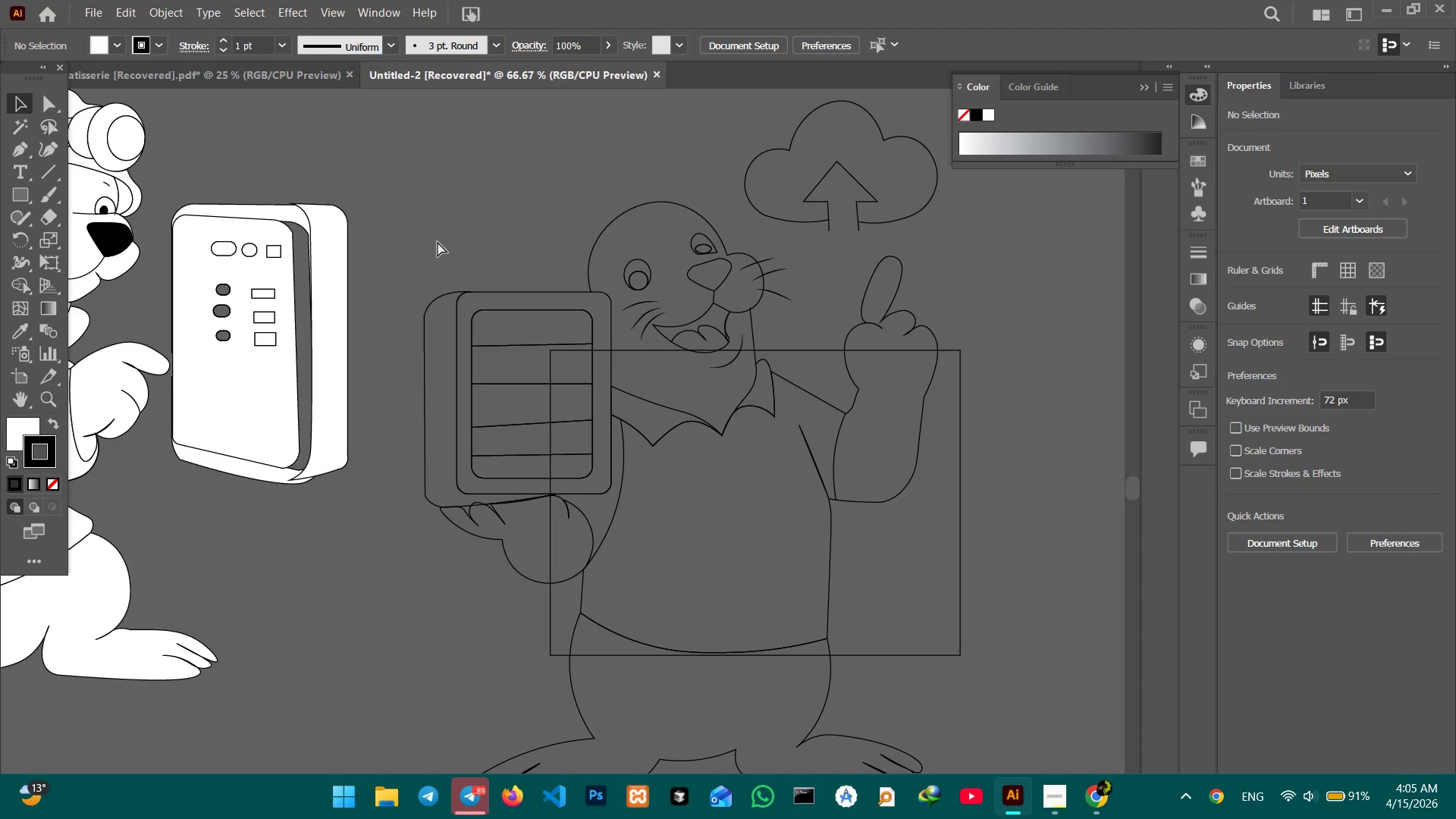 
left_click_drag(start_coordinate=[313, 233], to_coordinate=[439, 242])
 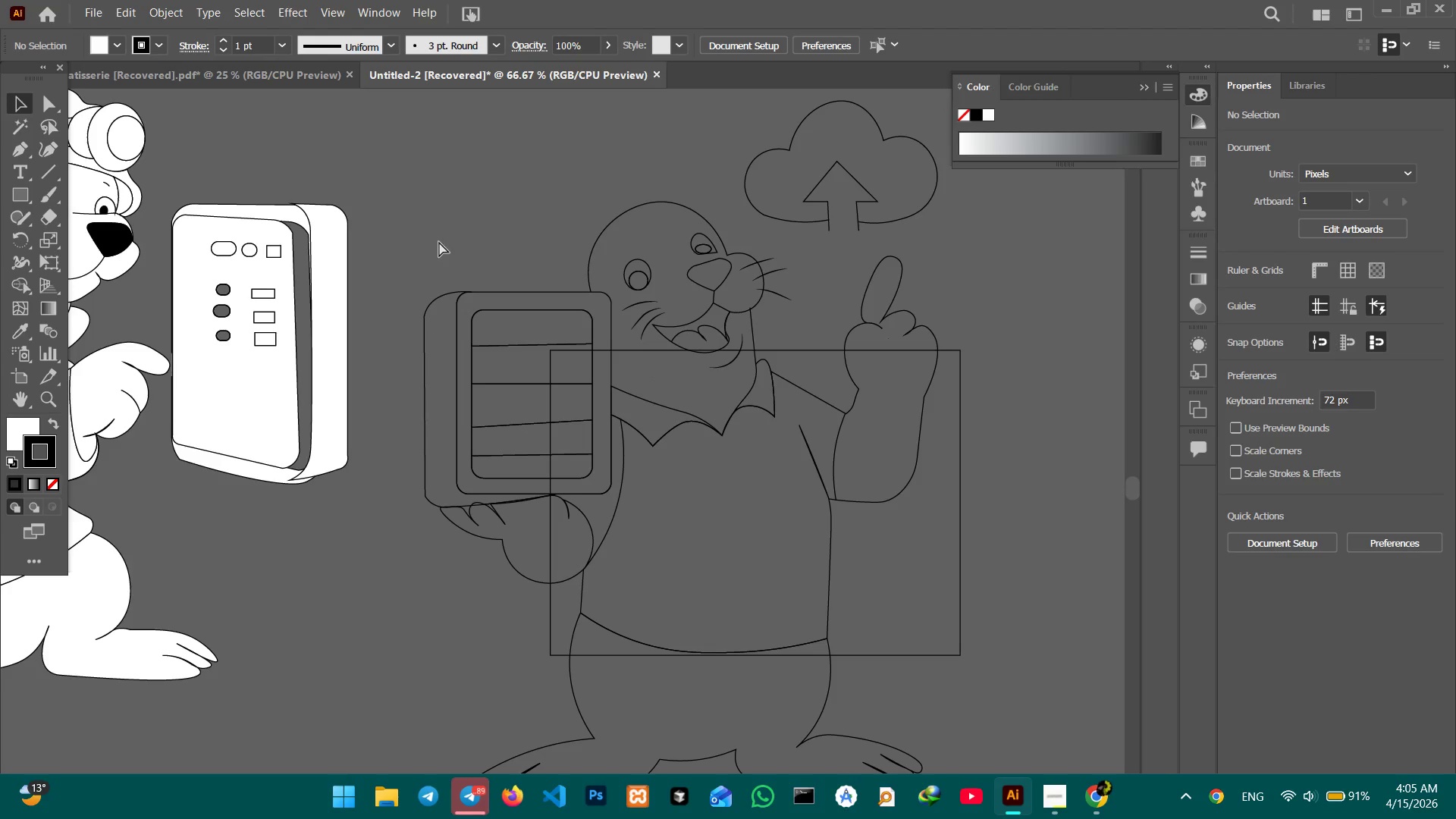 
key(Control+Z)
 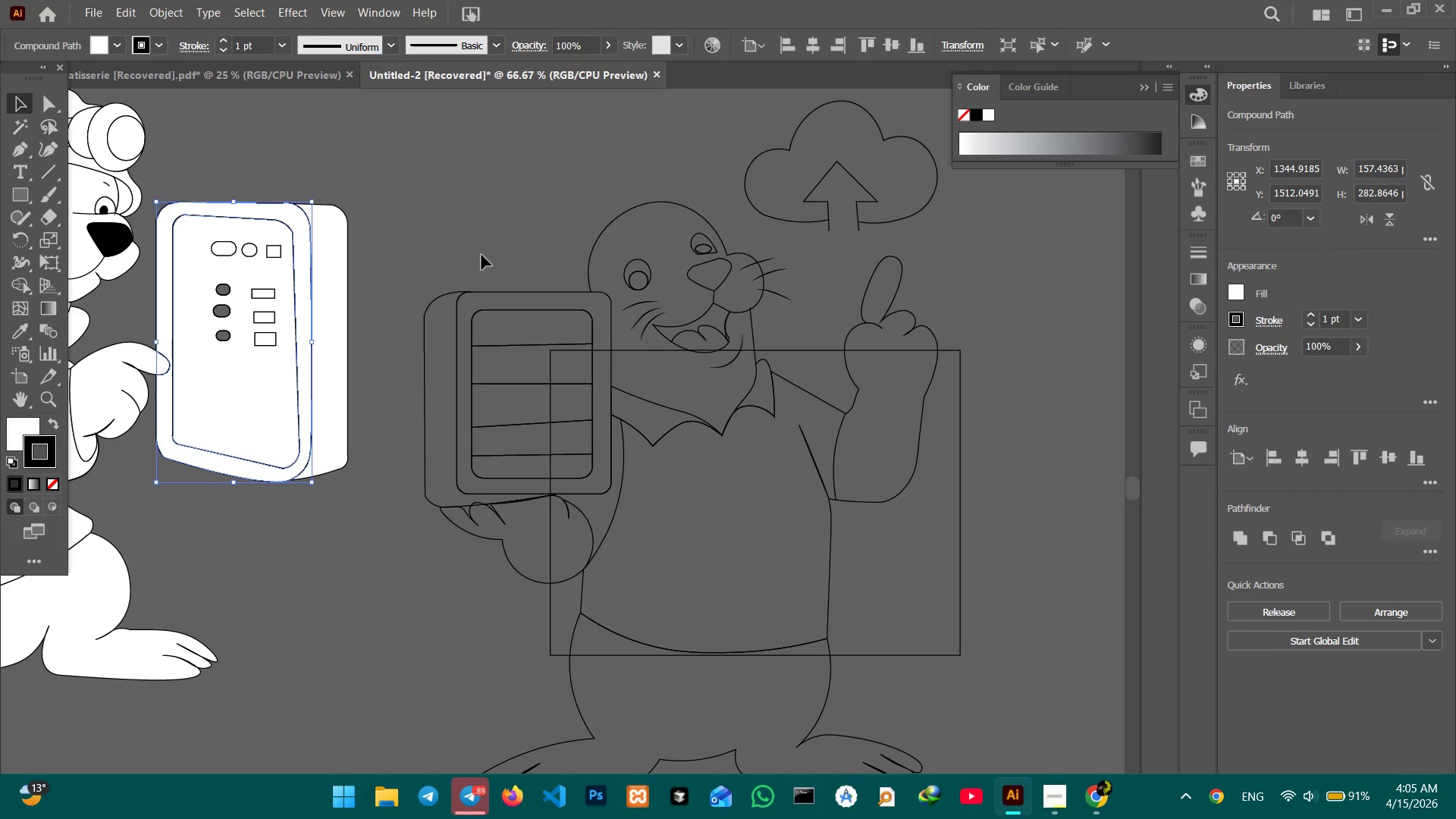 
left_click([485, 240])
 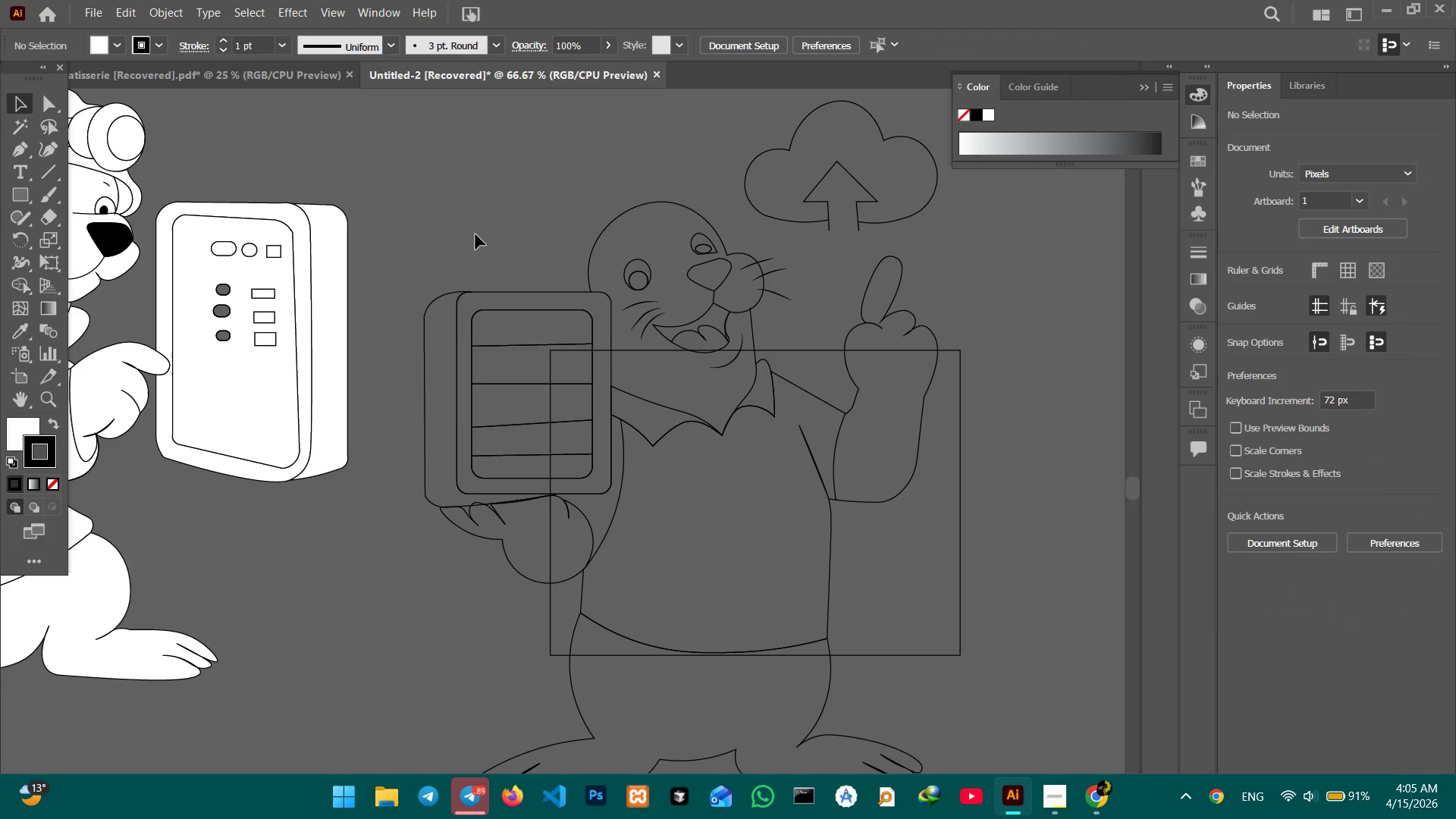 
left_click_drag(start_coordinate=[475, 234], to_coordinate=[991, 532])
 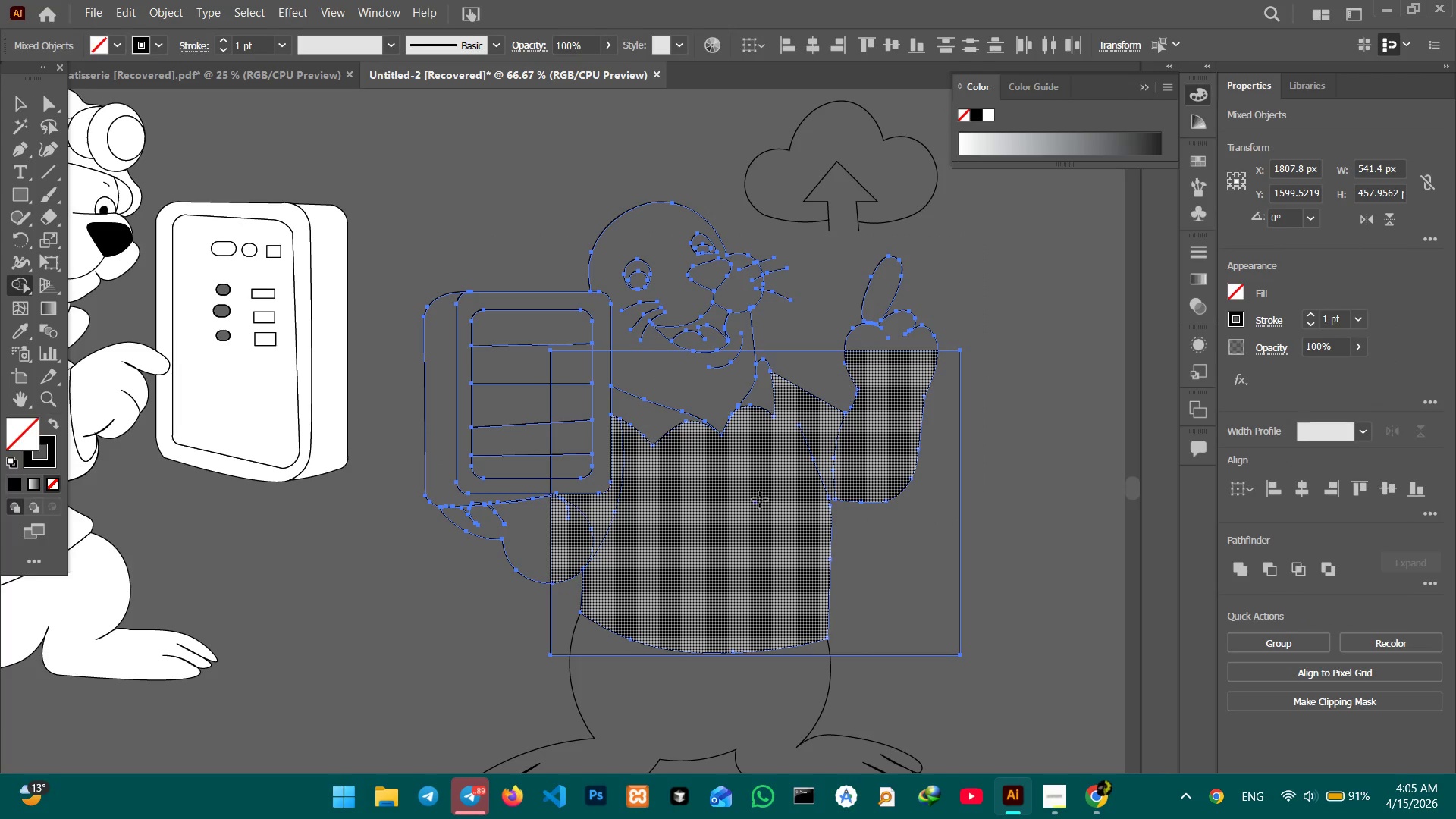 
wait(7.91)
 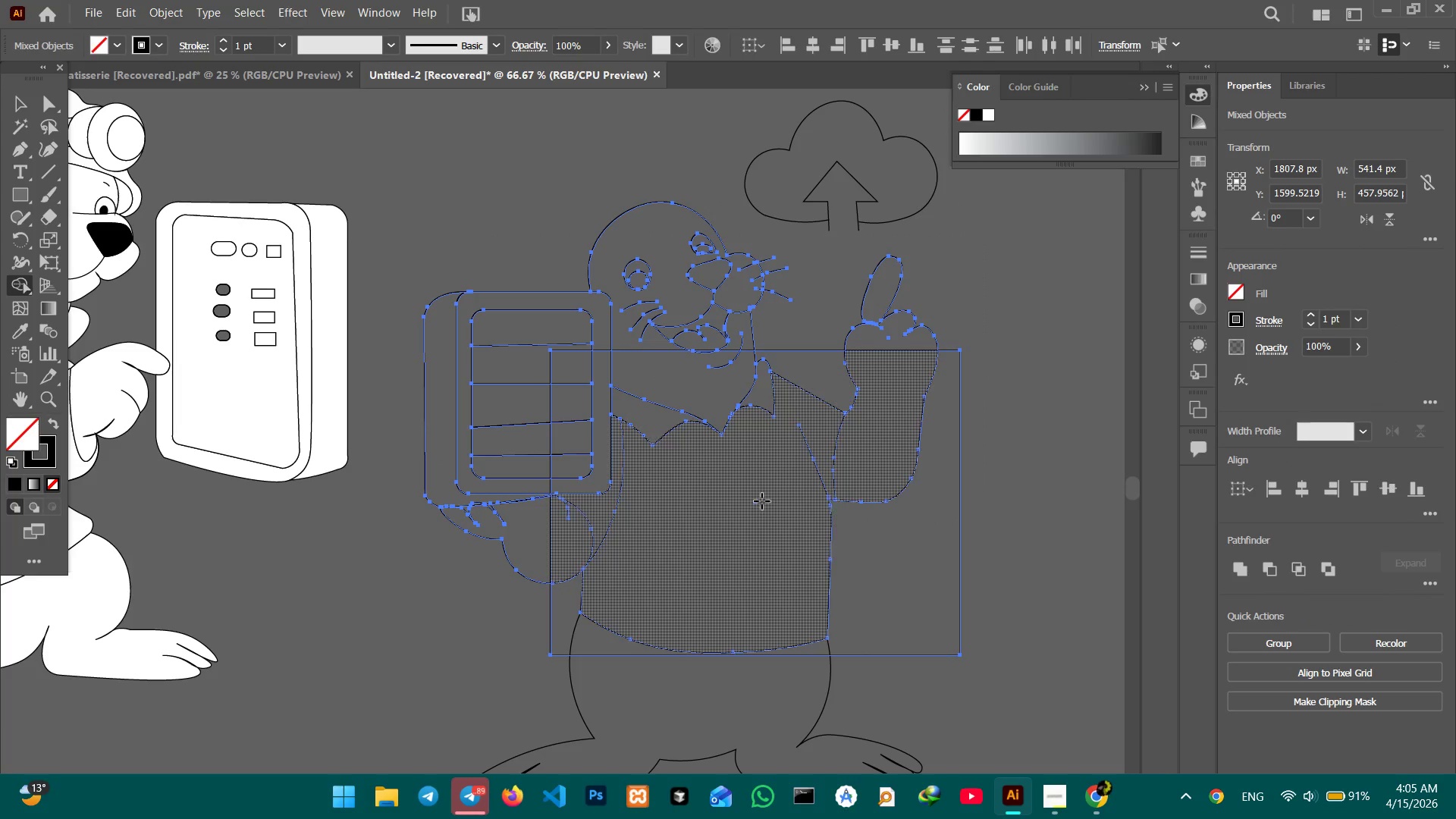 
left_click([742, 508])
 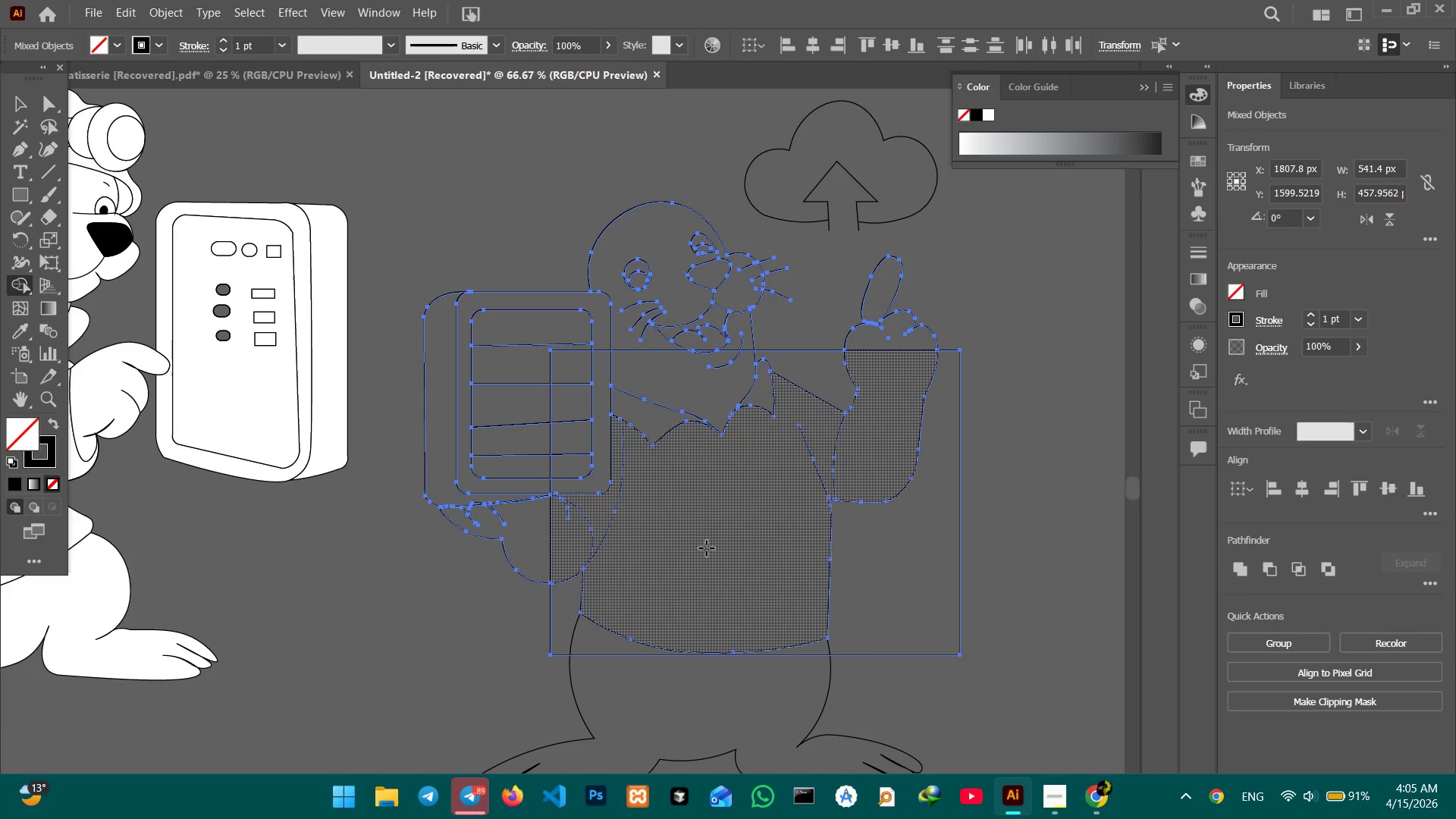 
key(Control+Z)
 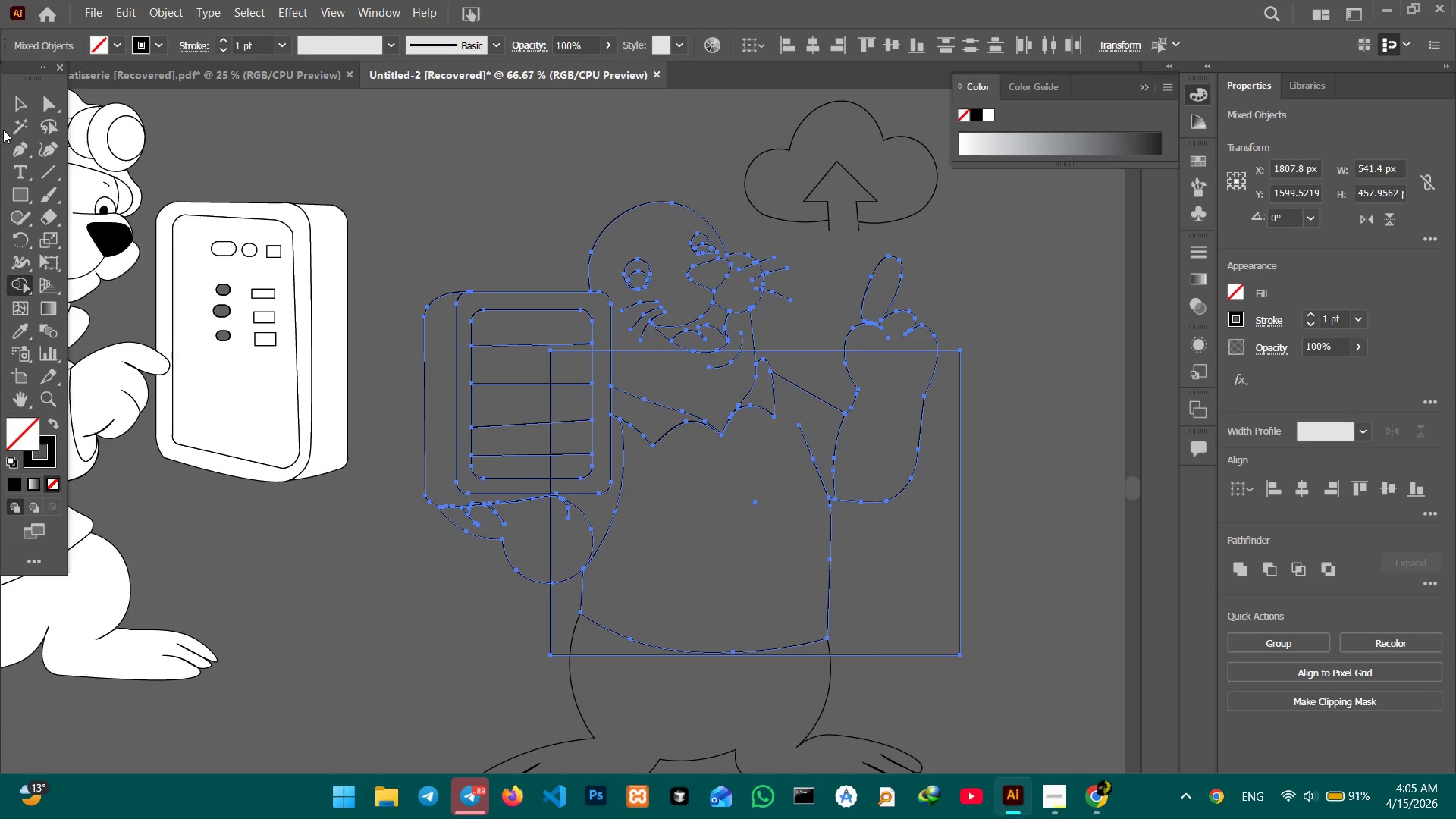 
left_click([23, 108])
 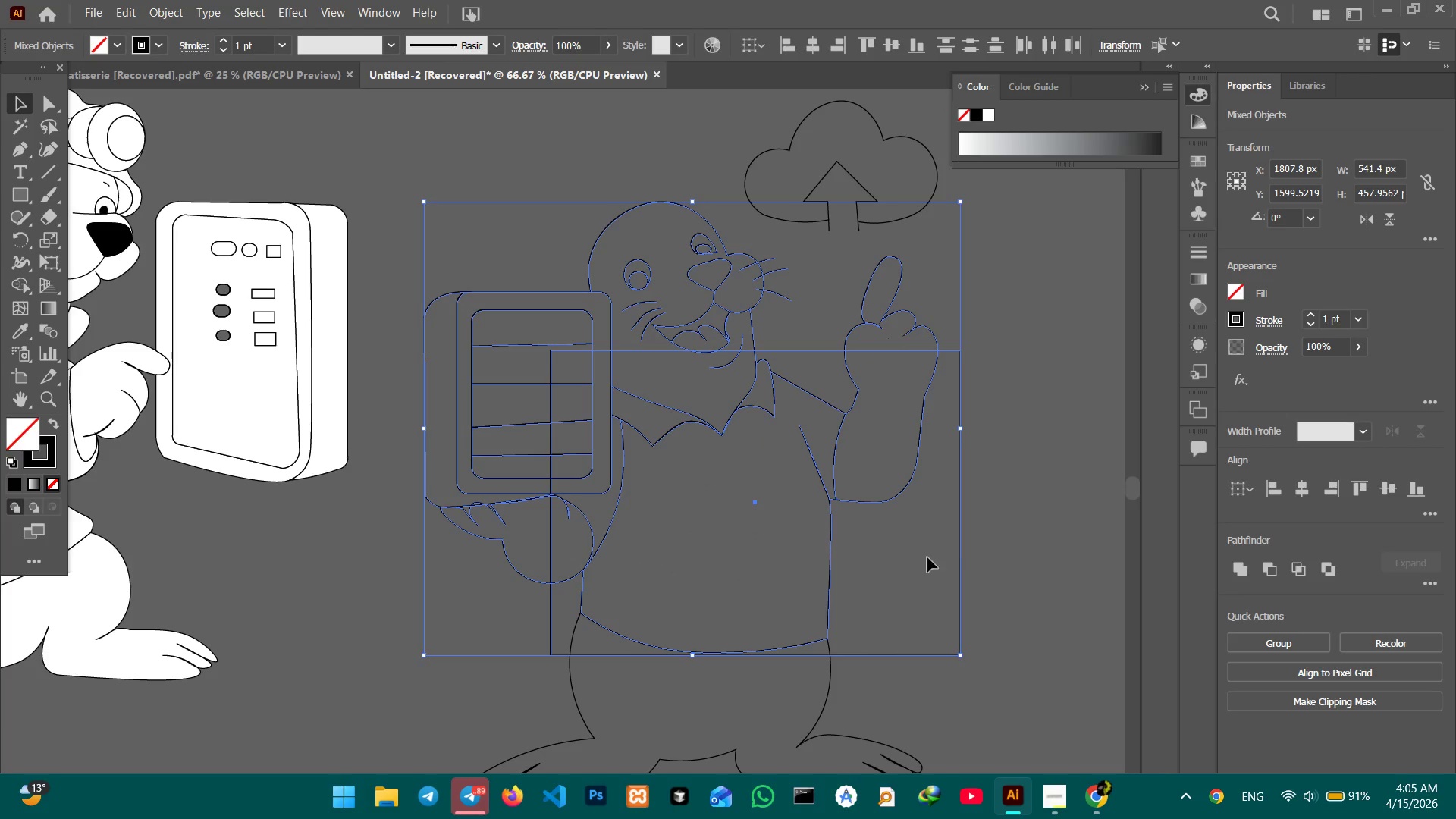 
hold_key(key=Space, duration=0.72)
 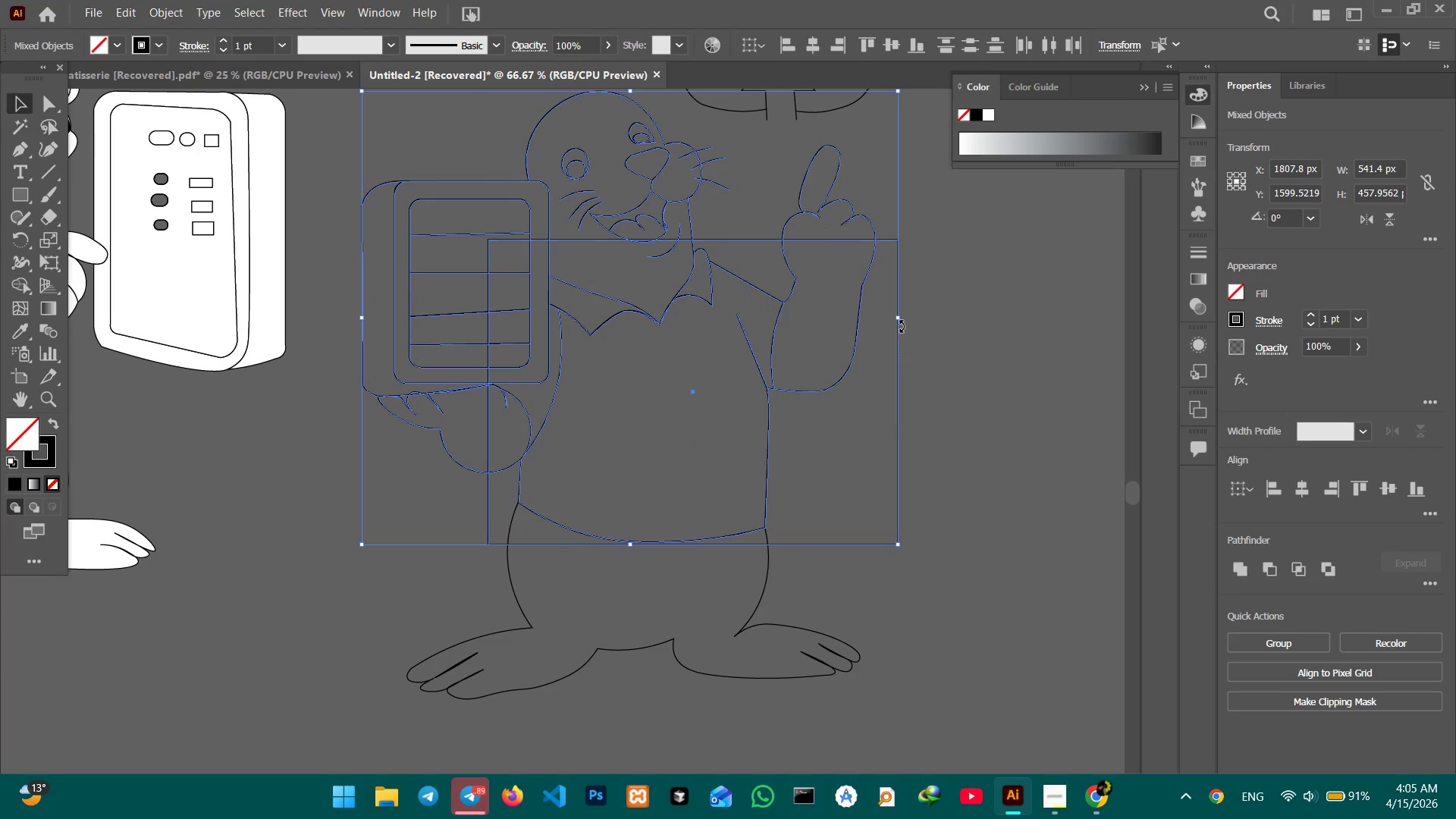 
left_click_drag(start_coordinate=[950, 564], to_coordinate=[888, 450])
 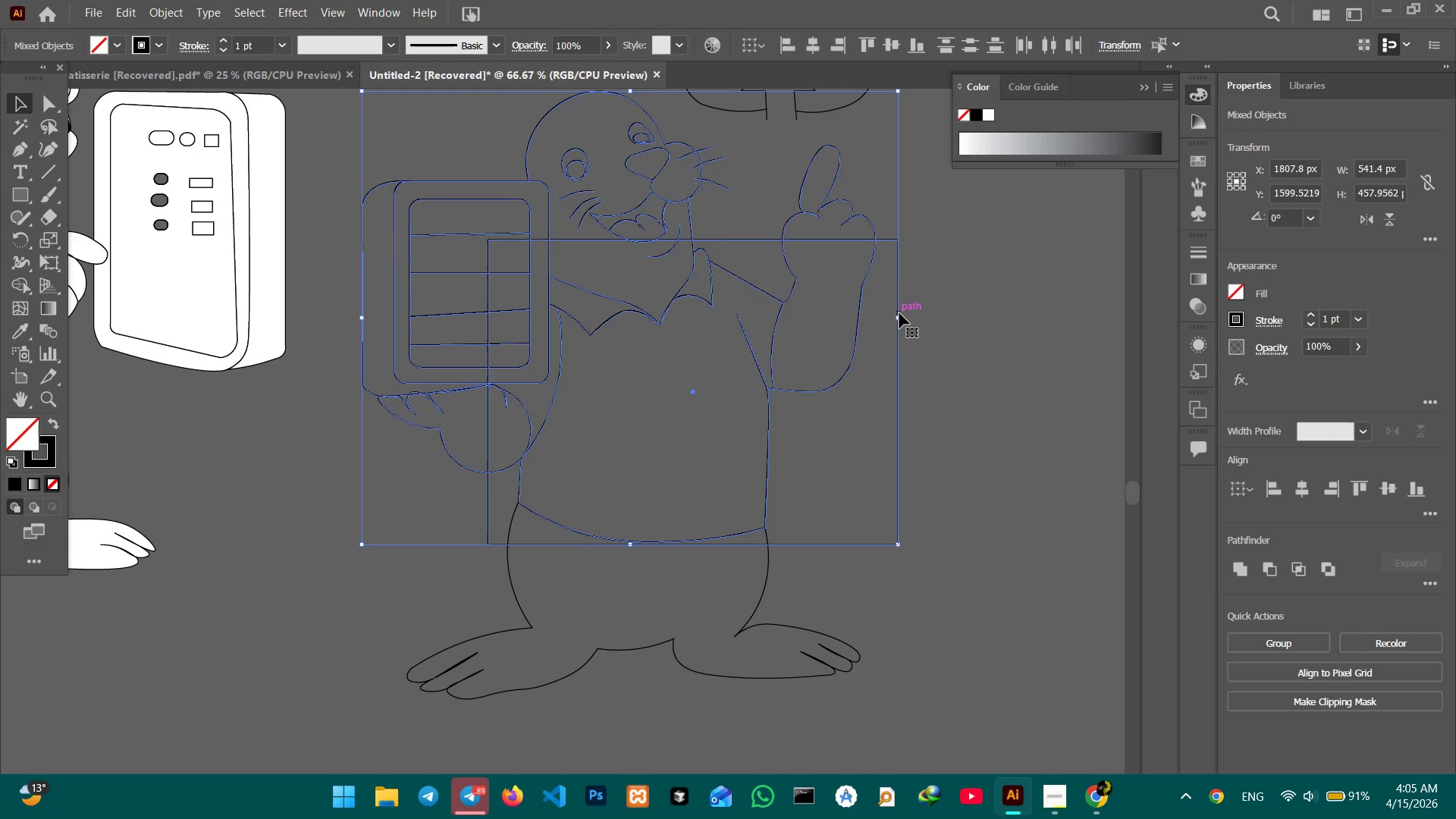 
left_click([1009, 369])
 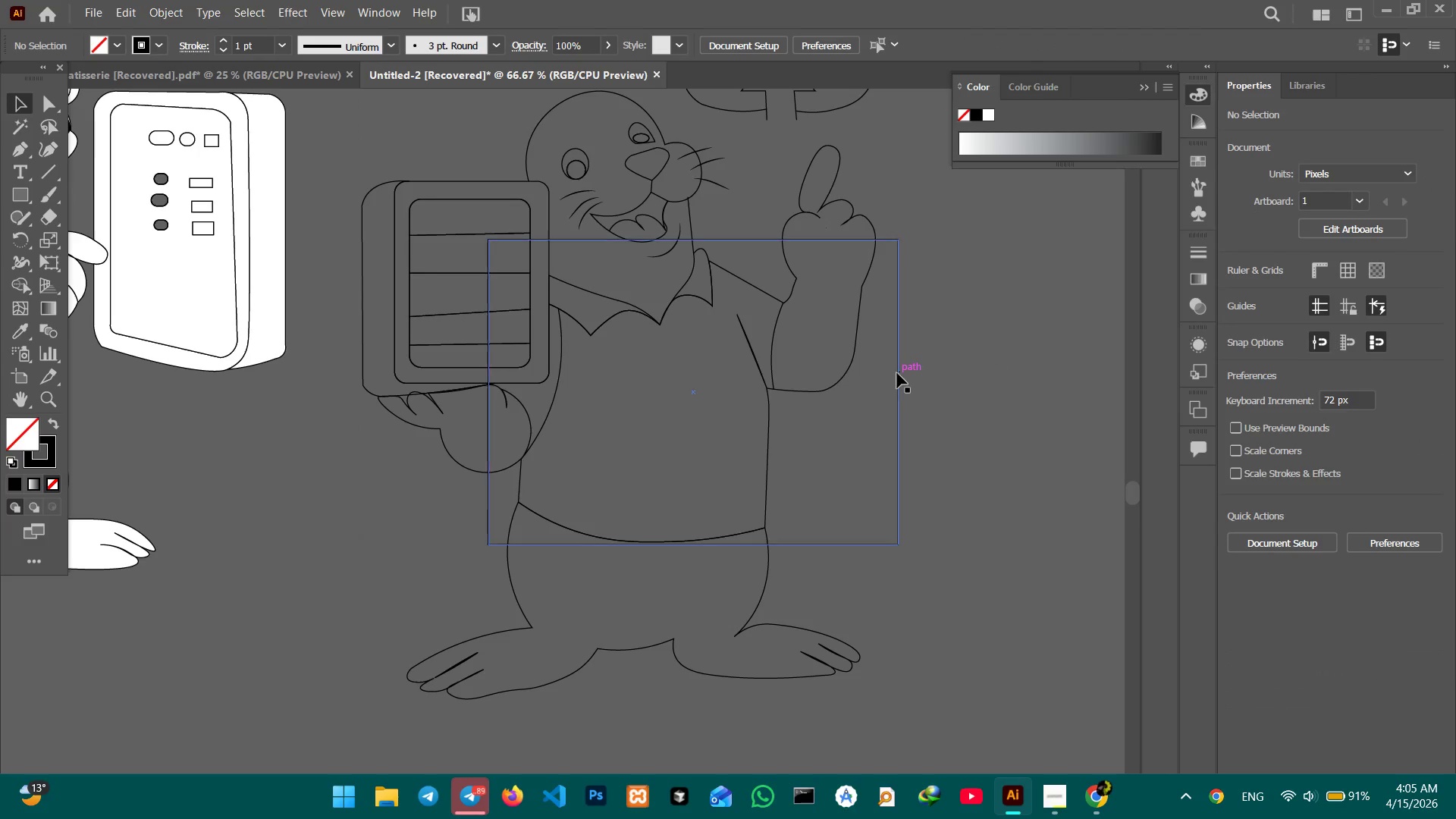 
left_click([897, 373])
 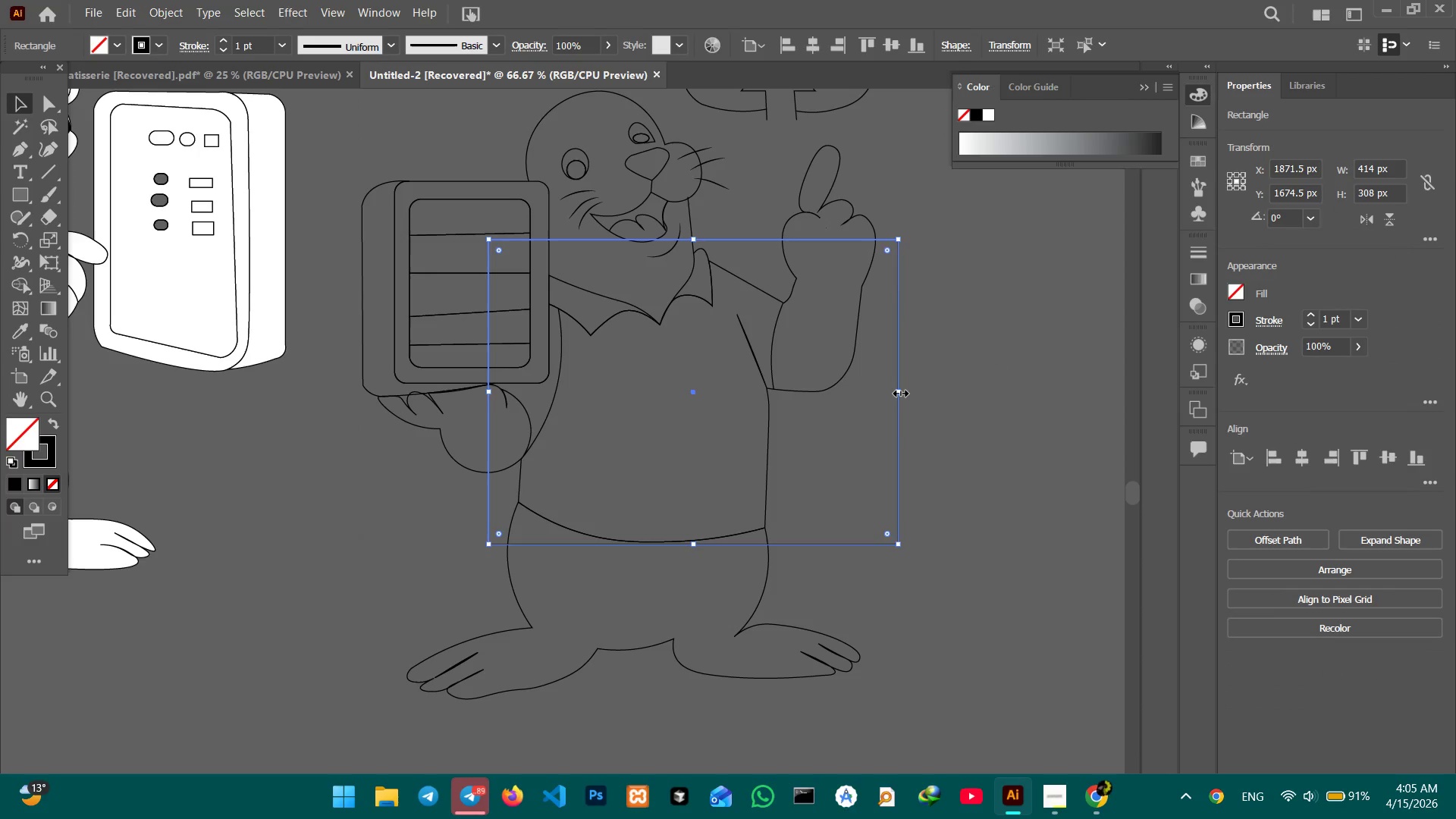 
left_click_drag(start_coordinate=[899, 391], to_coordinate=[773, 366])
 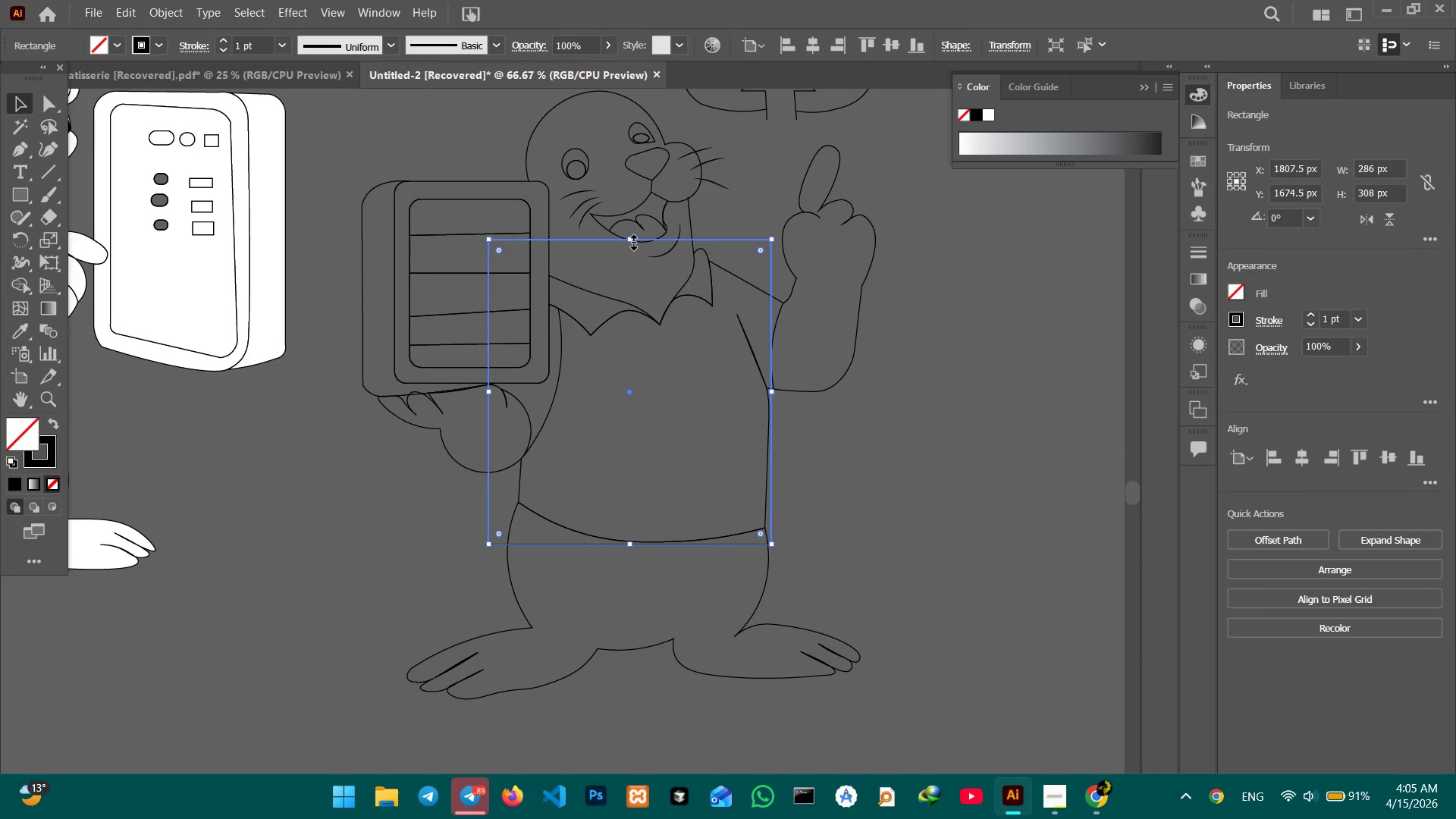 
left_click_drag(start_coordinate=[632, 240], to_coordinate=[637, 263])
 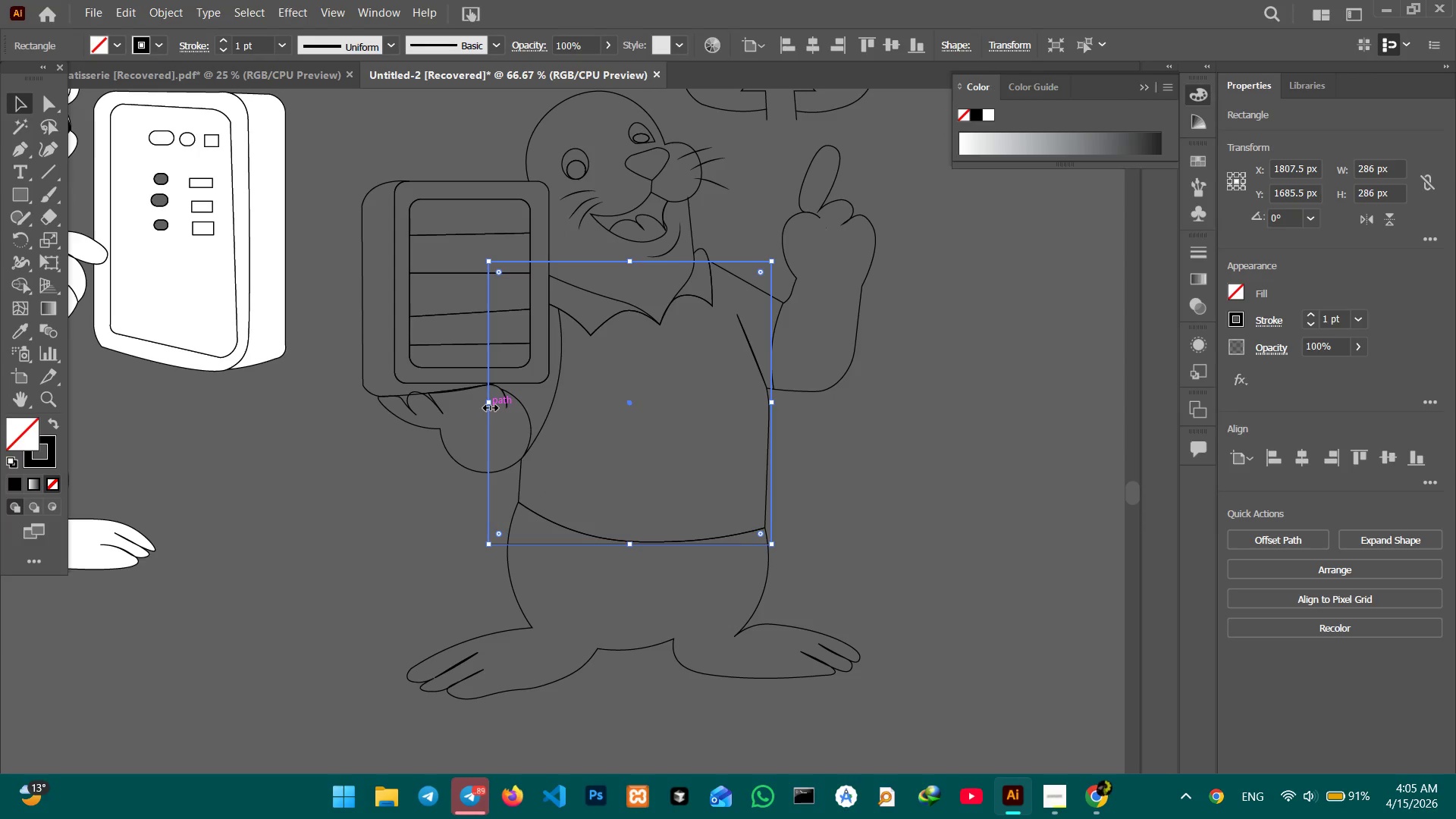 
left_click_drag(start_coordinate=[488, 403], to_coordinate=[519, 388])
 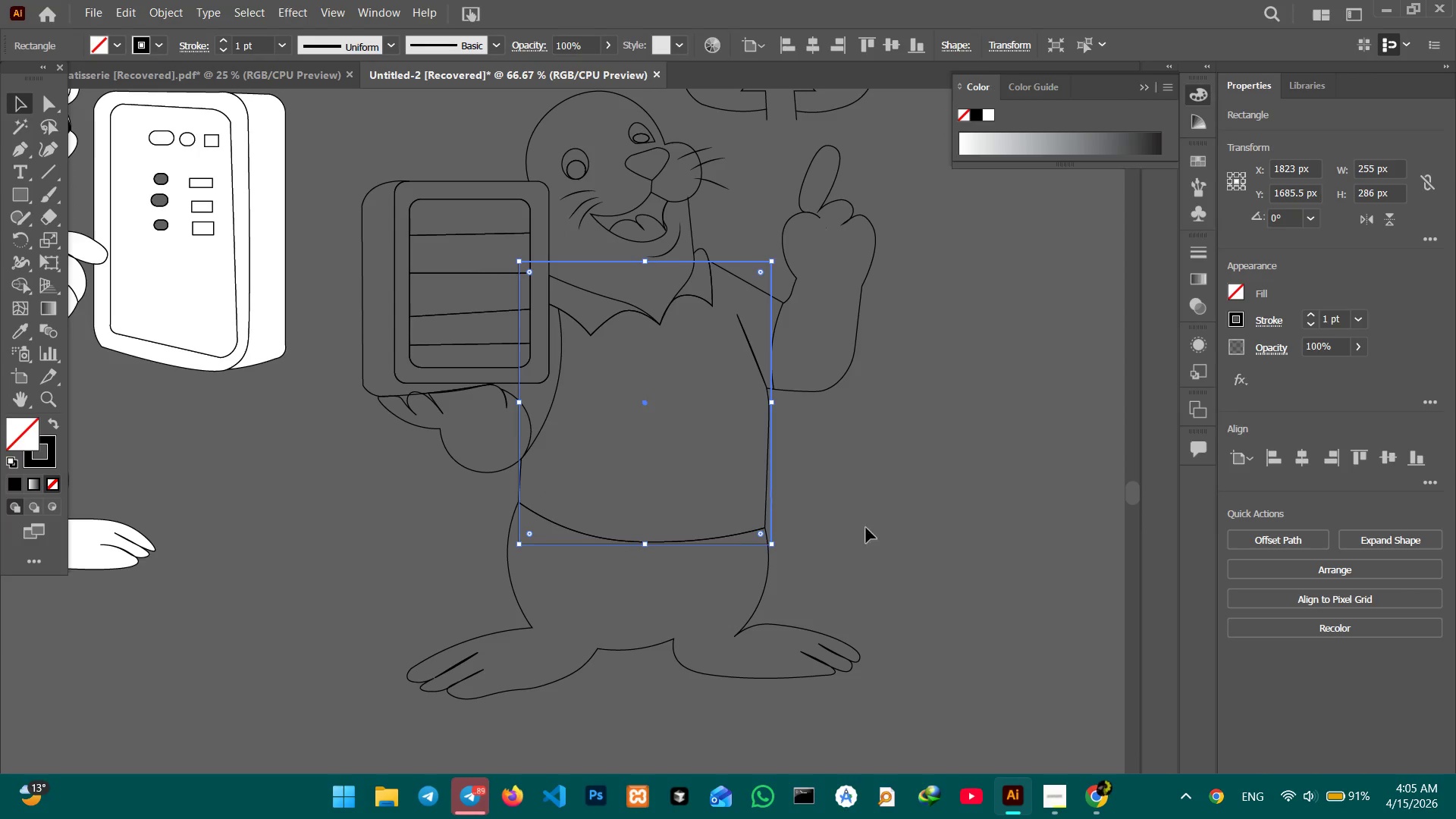 
left_click([877, 529])
 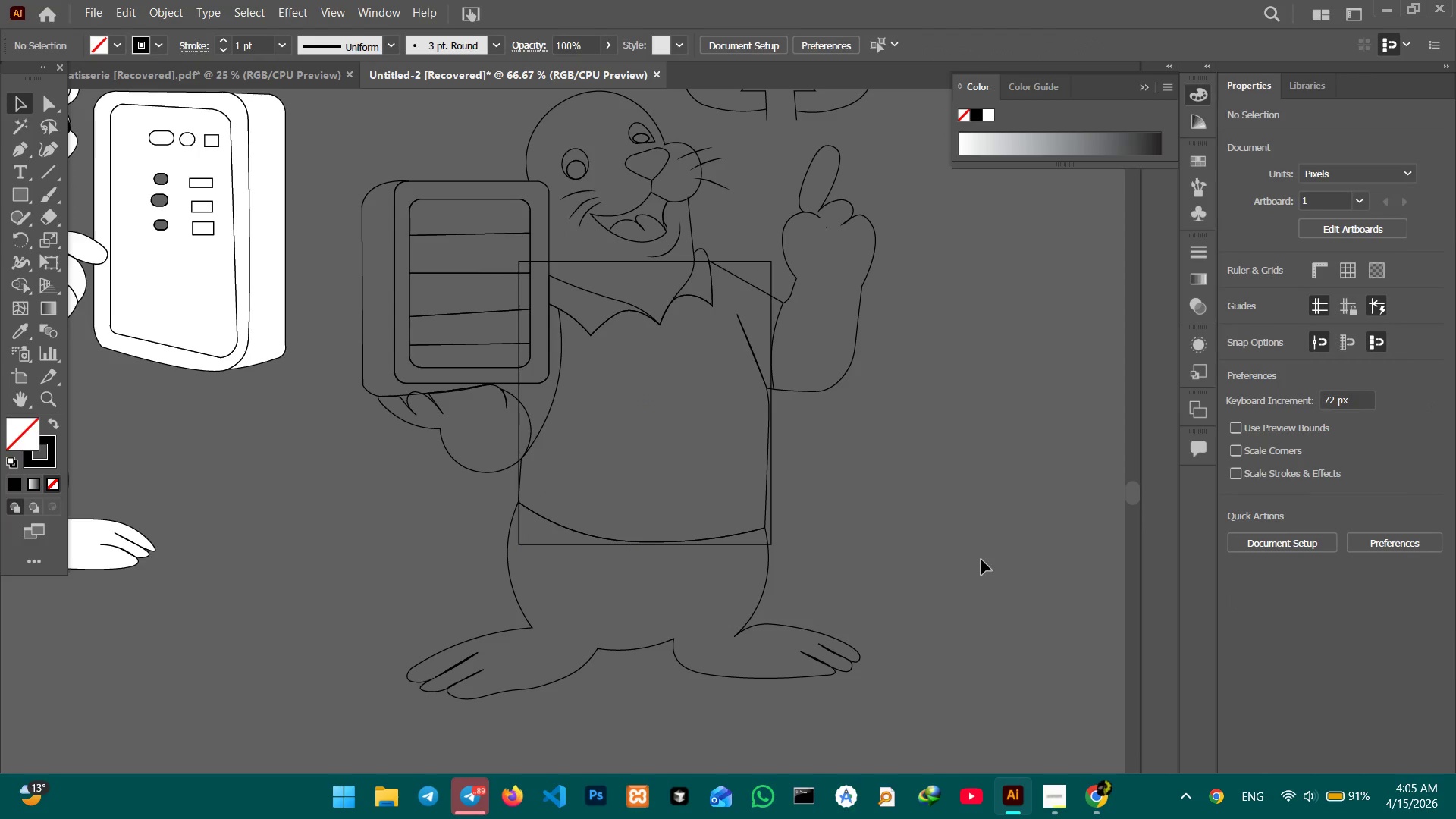 
left_click_drag(start_coordinate=[981, 560], to_coordinate=[476, 239])
 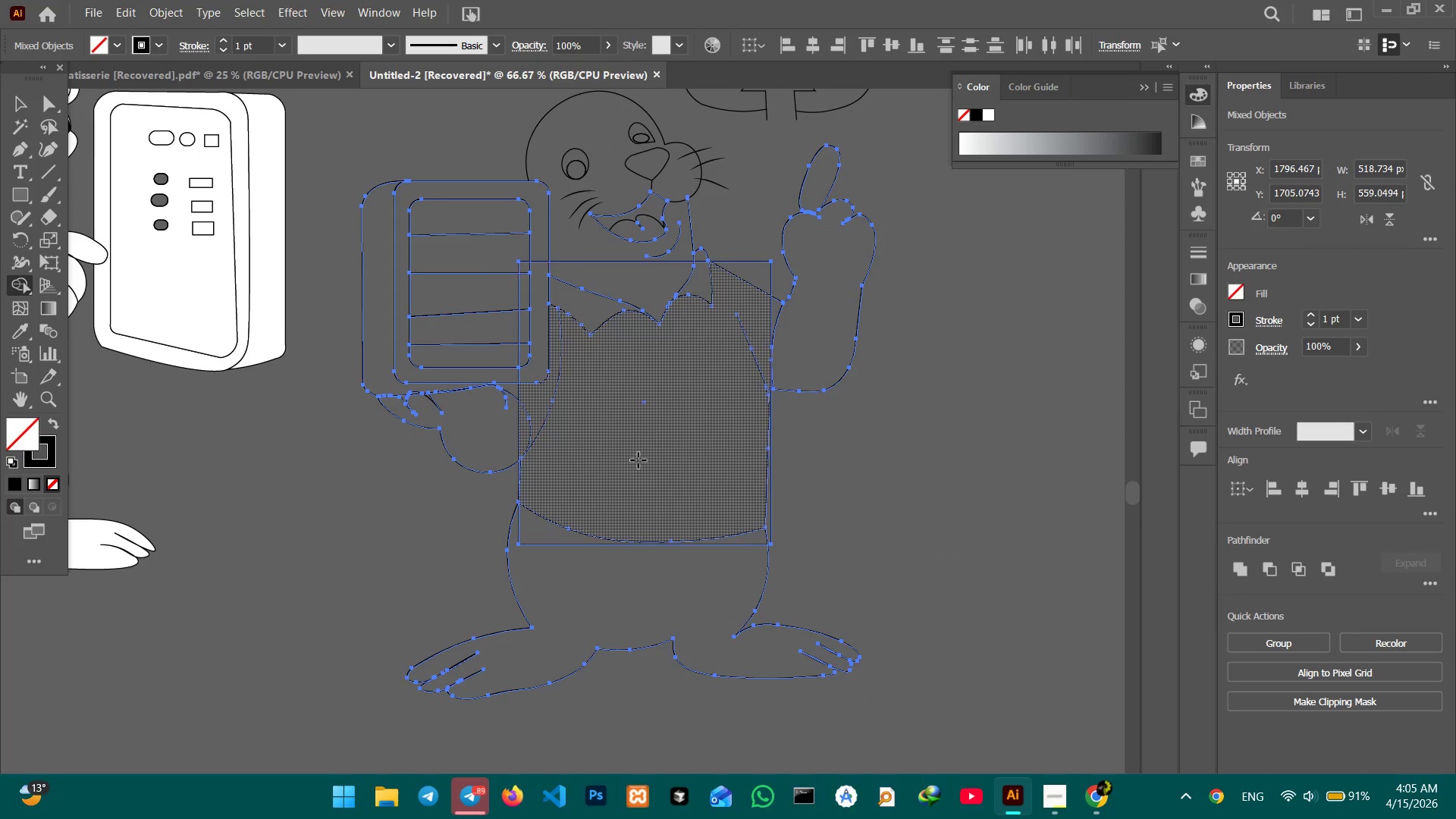 
left_click([639, 460])
 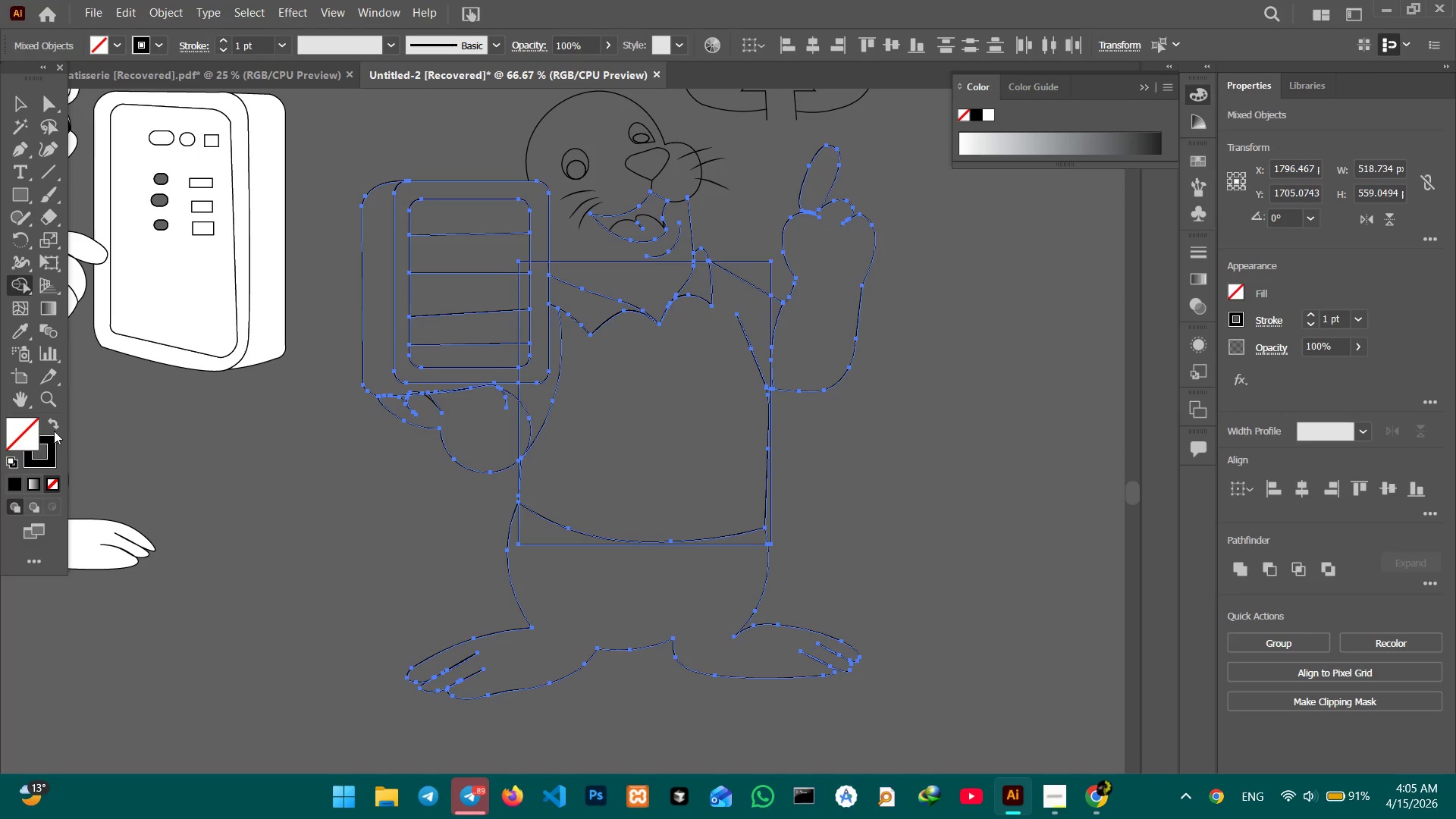 
left_click([12, 482])
 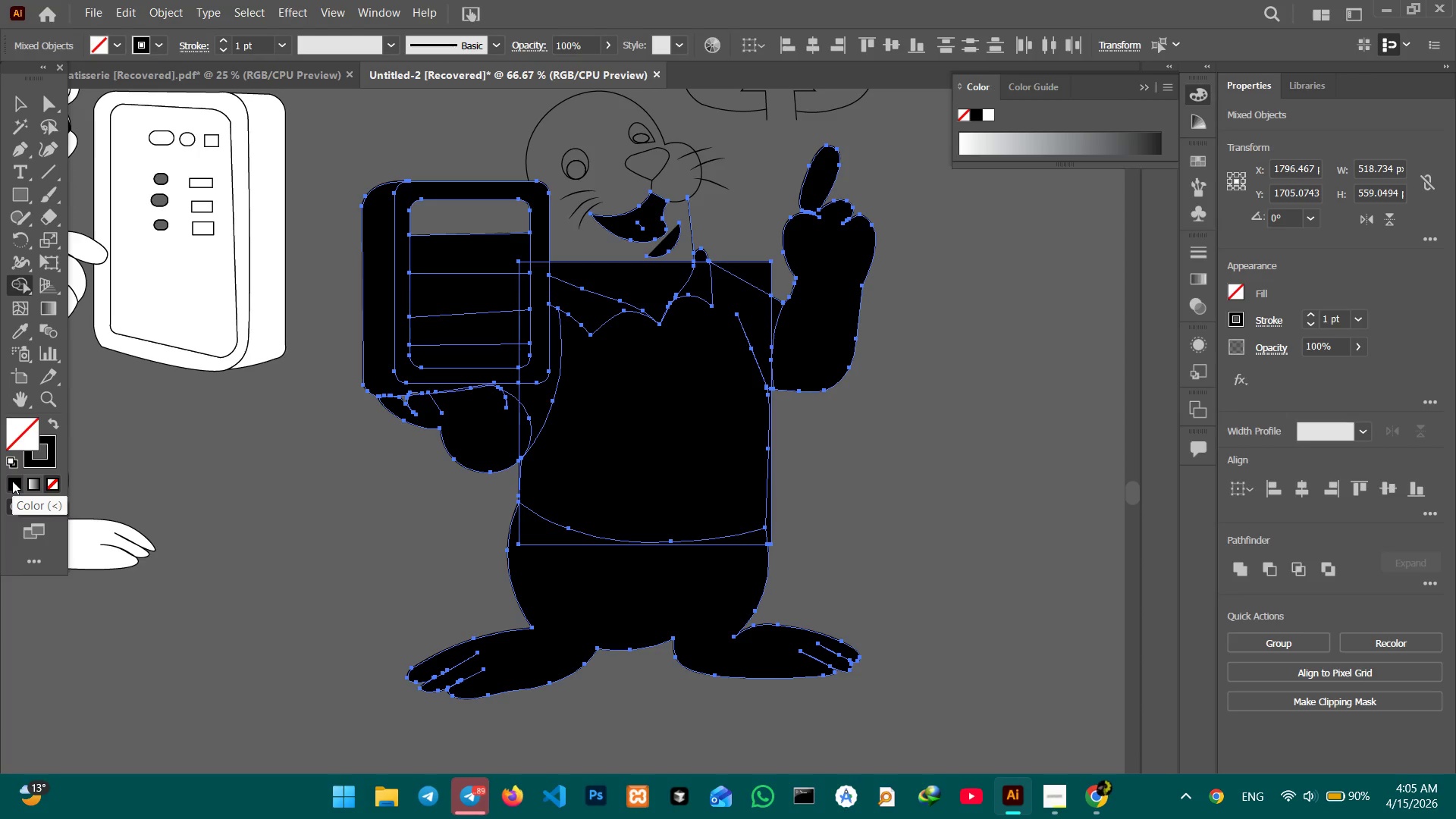 
key(Control+Z)
 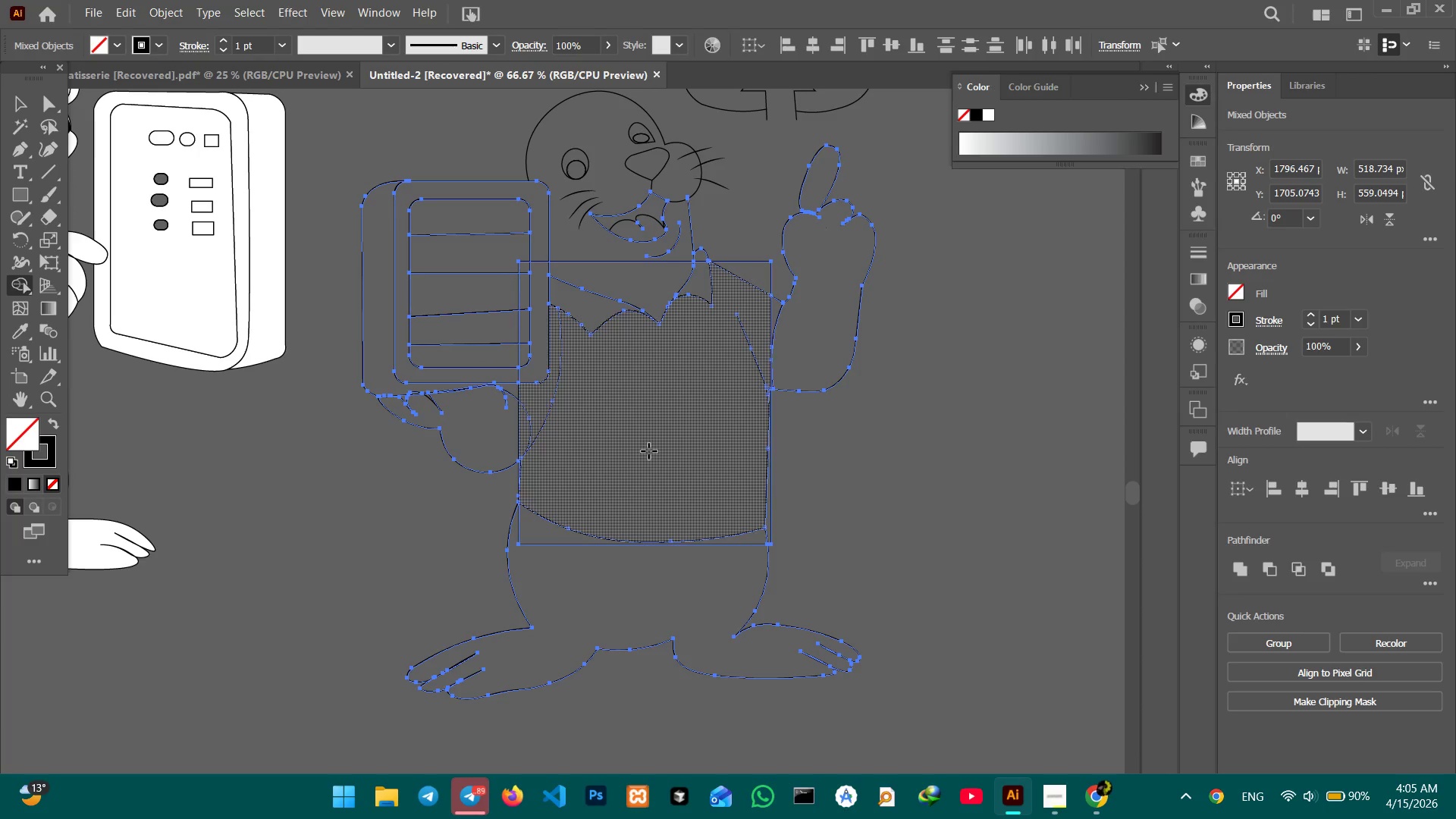 
left_click([649, 451])
 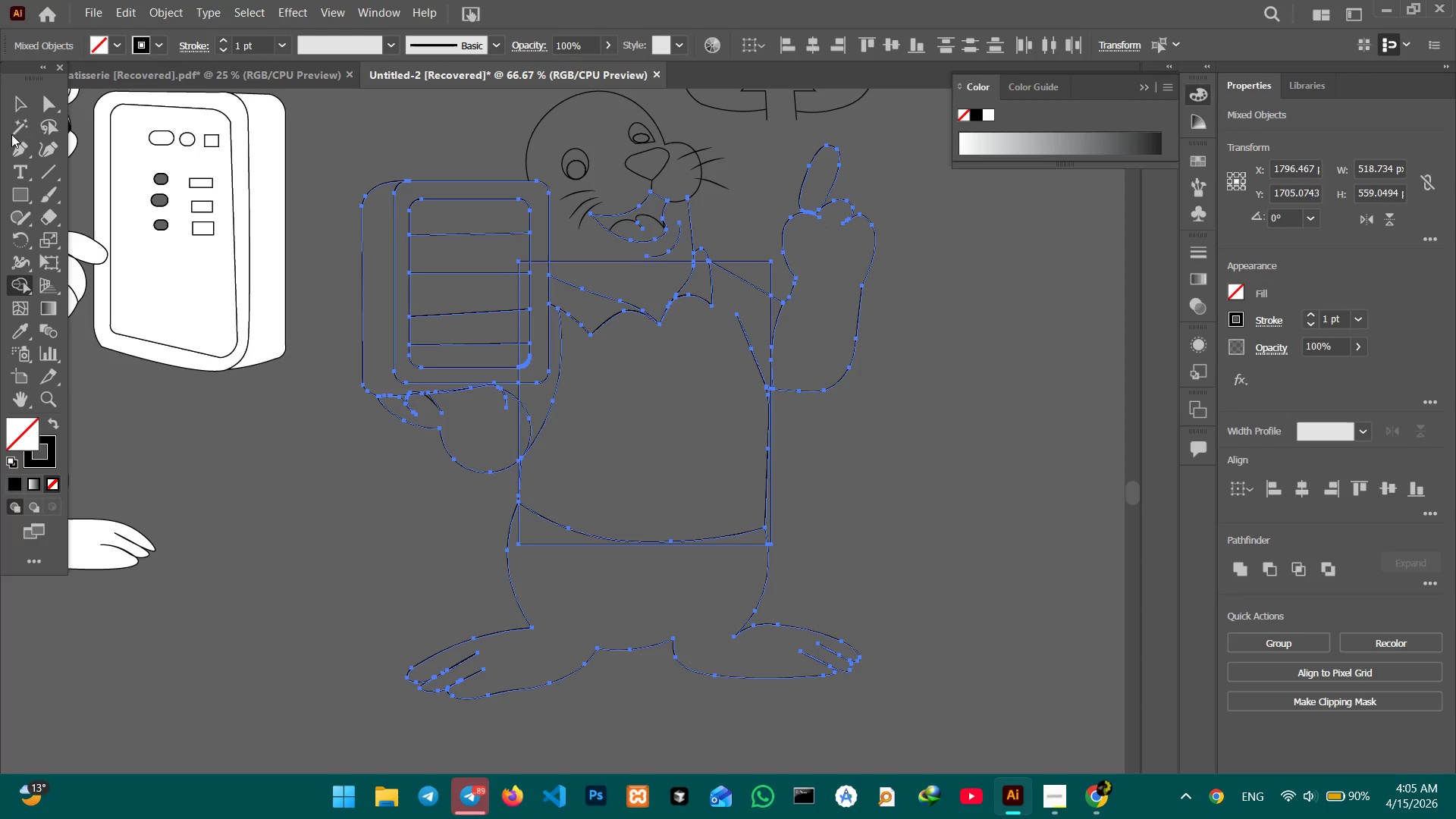 
left_click([18, 109])
 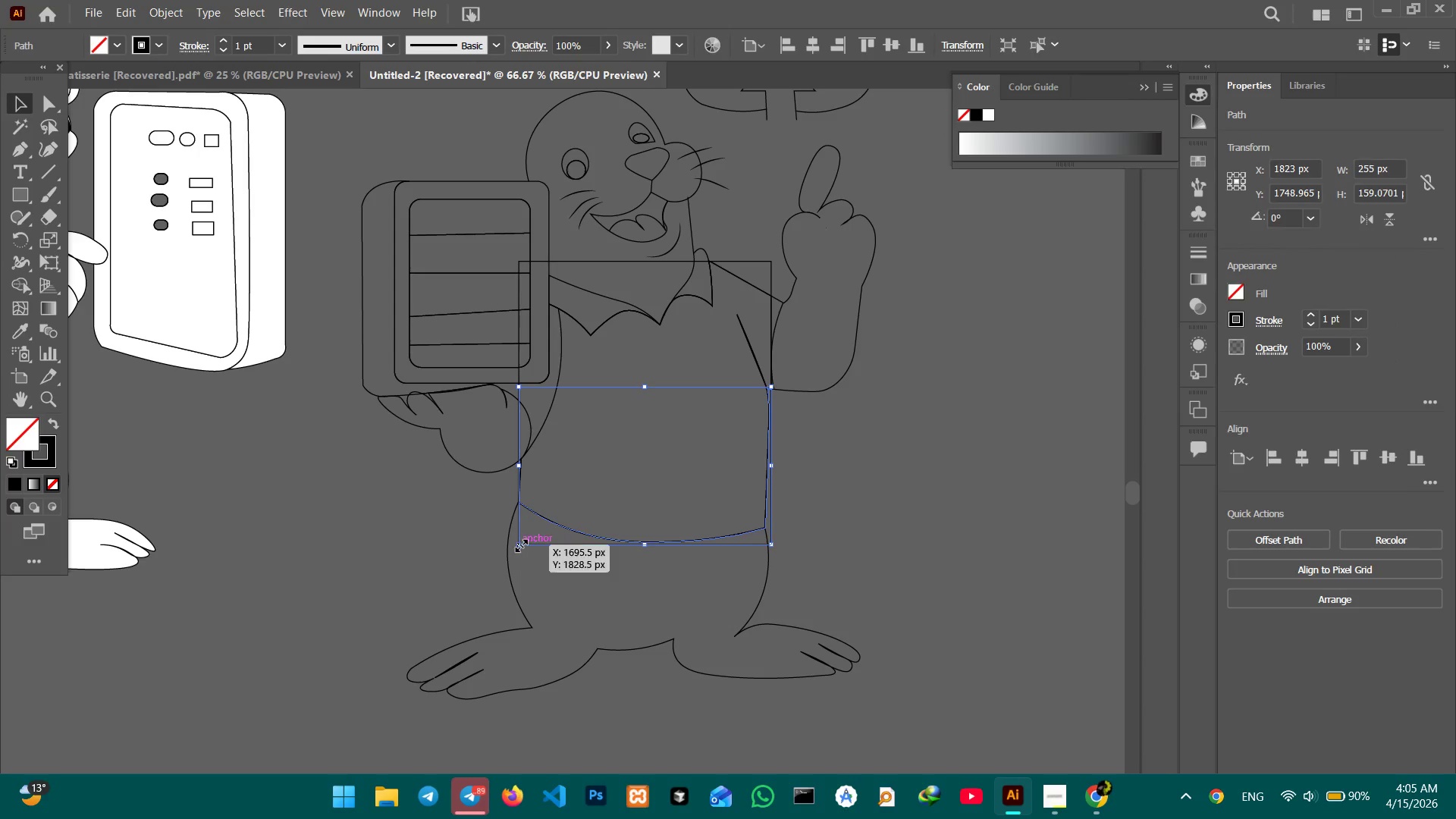 
key(Backspace)
 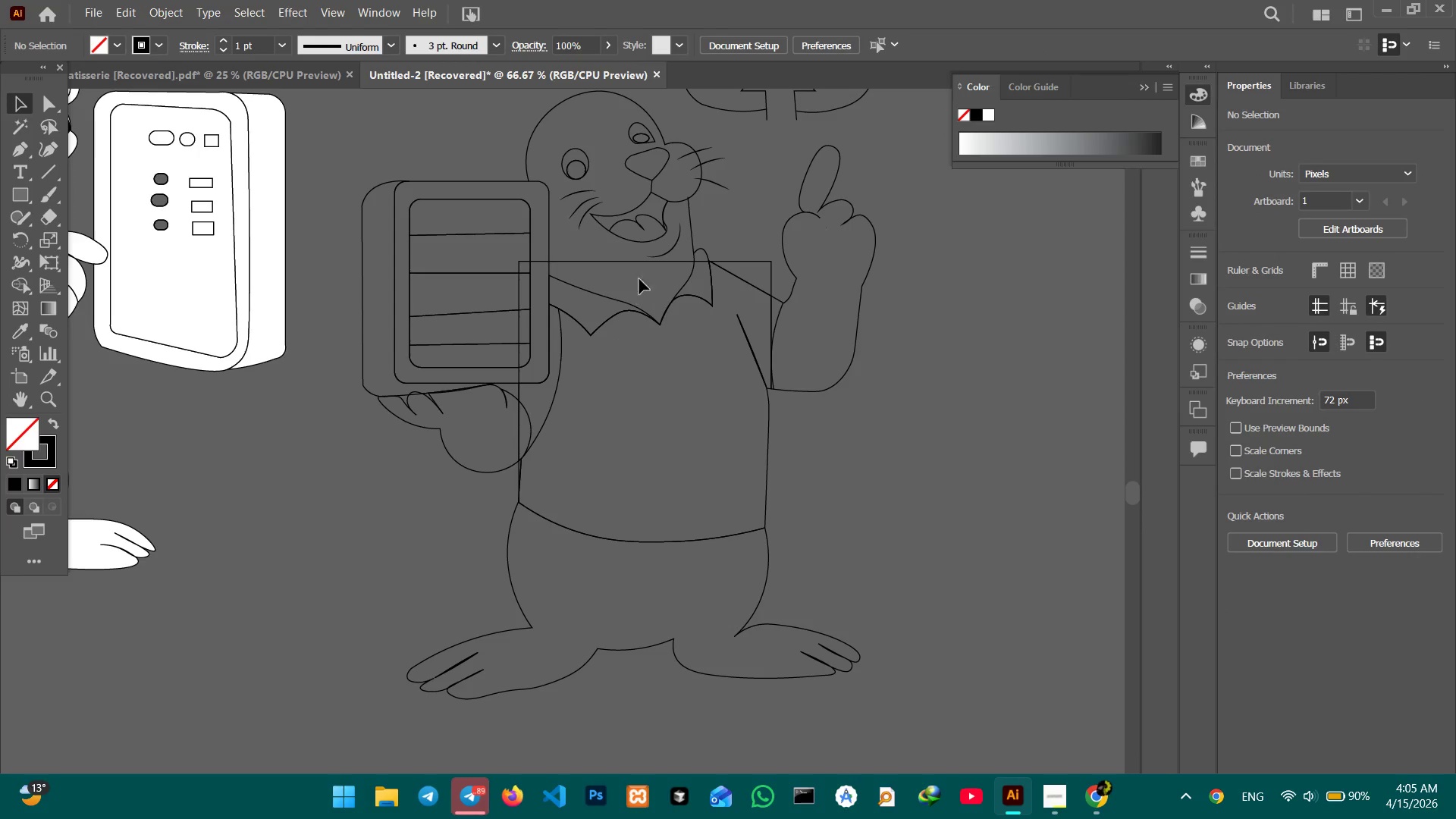 
left_click([639, 261])
 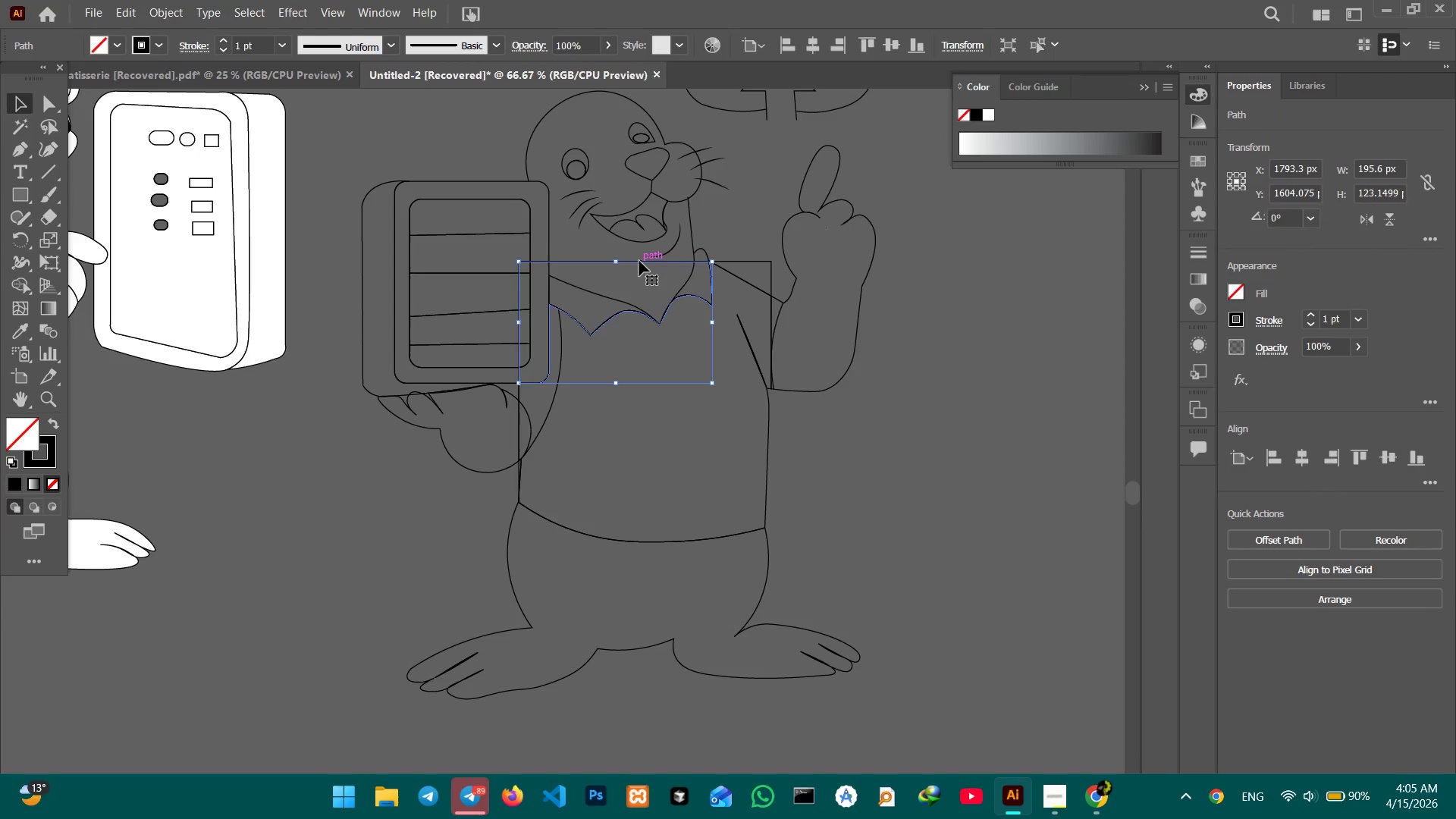 
key(Backspace)
 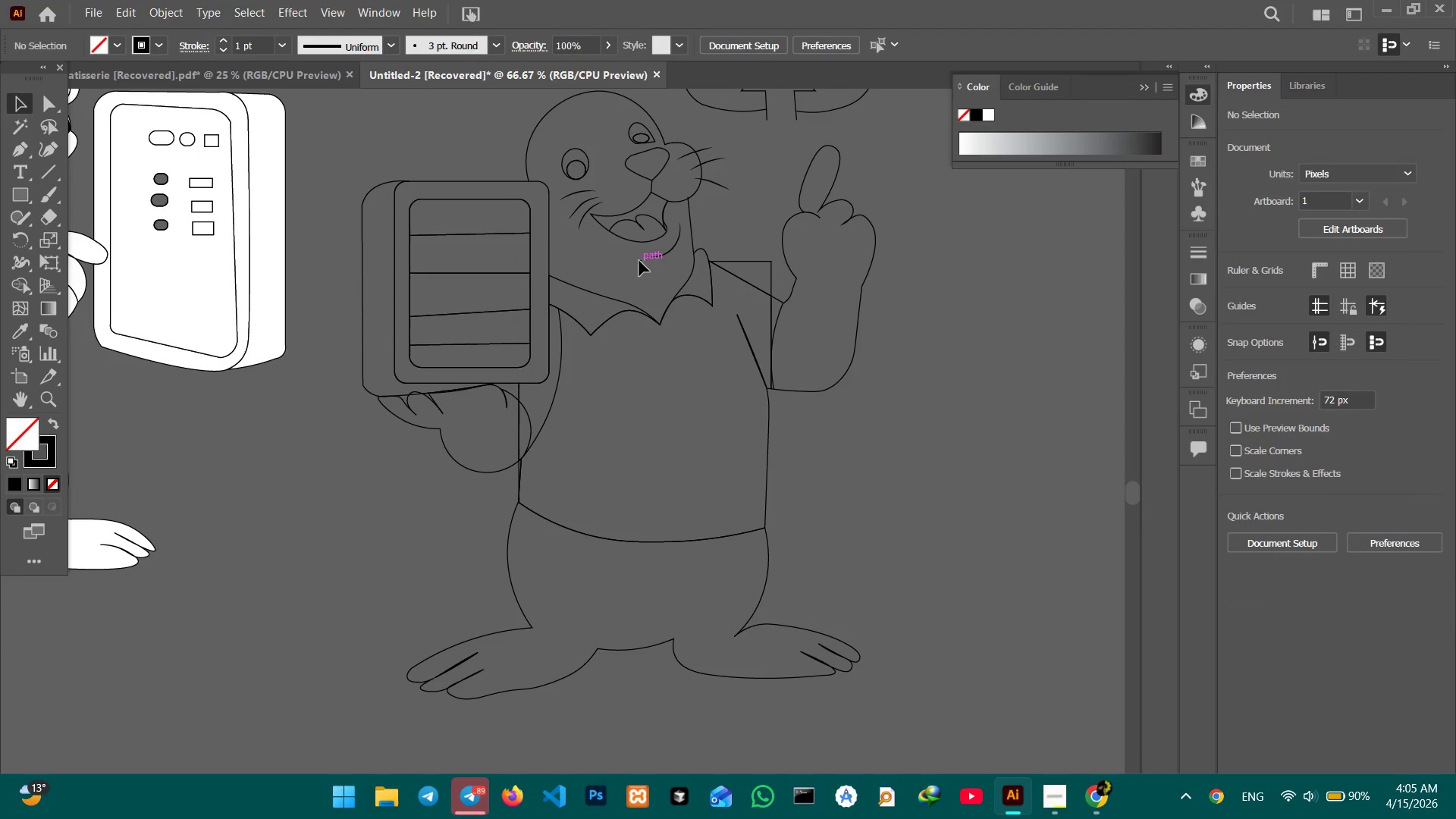 
left_click([639, 261])
 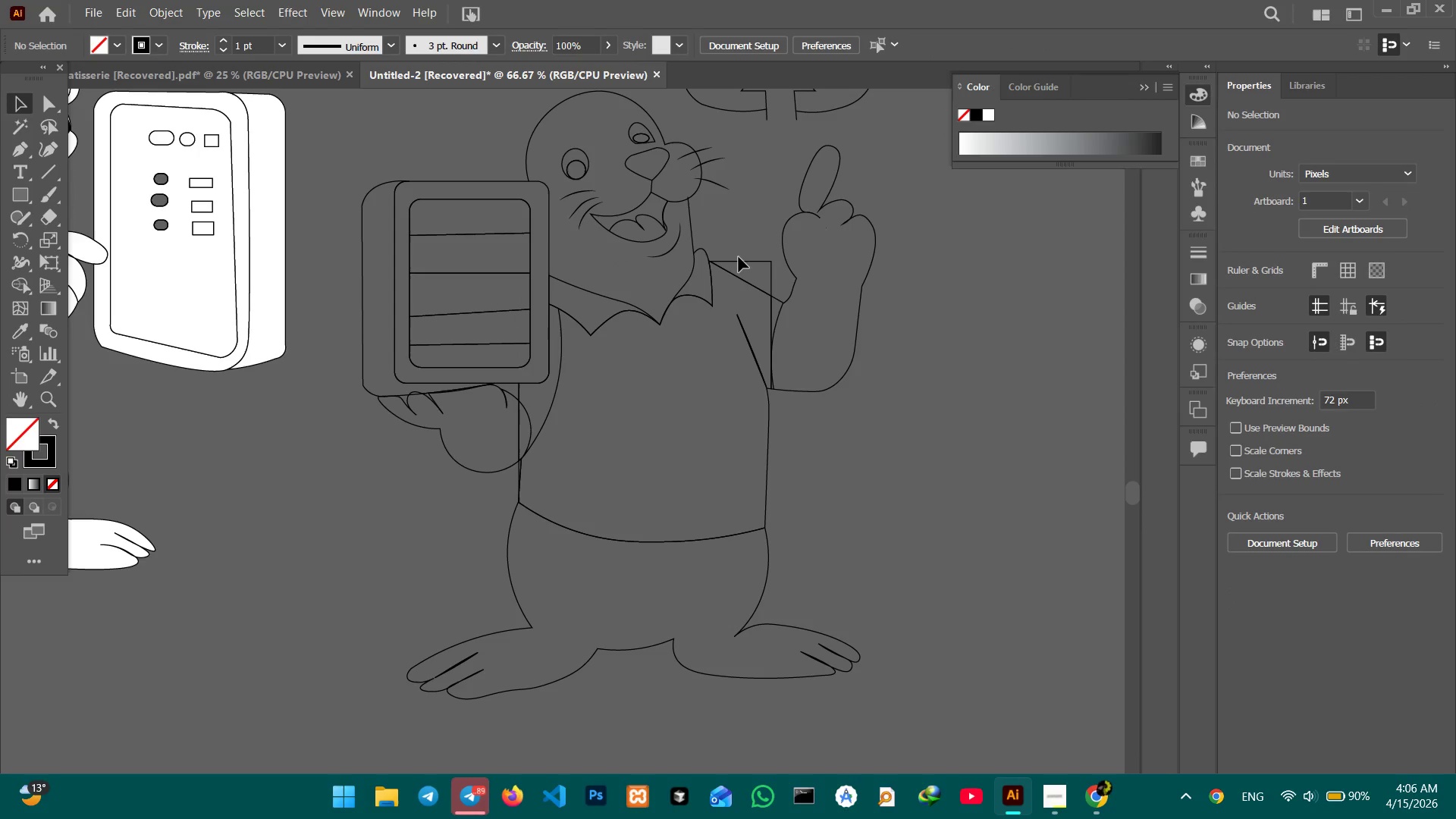 
left_click([742, 262])
 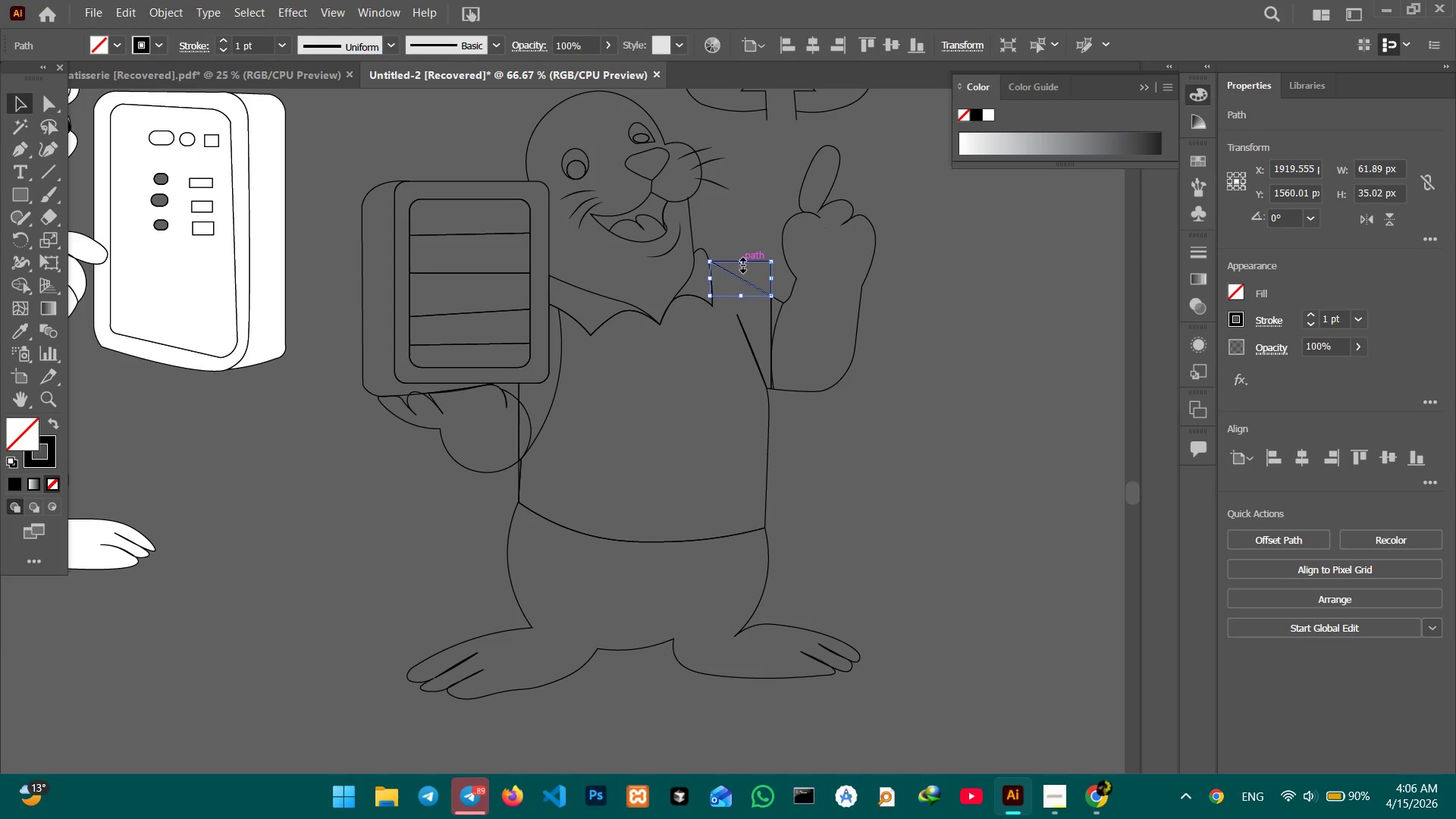 
key(Backspace)
 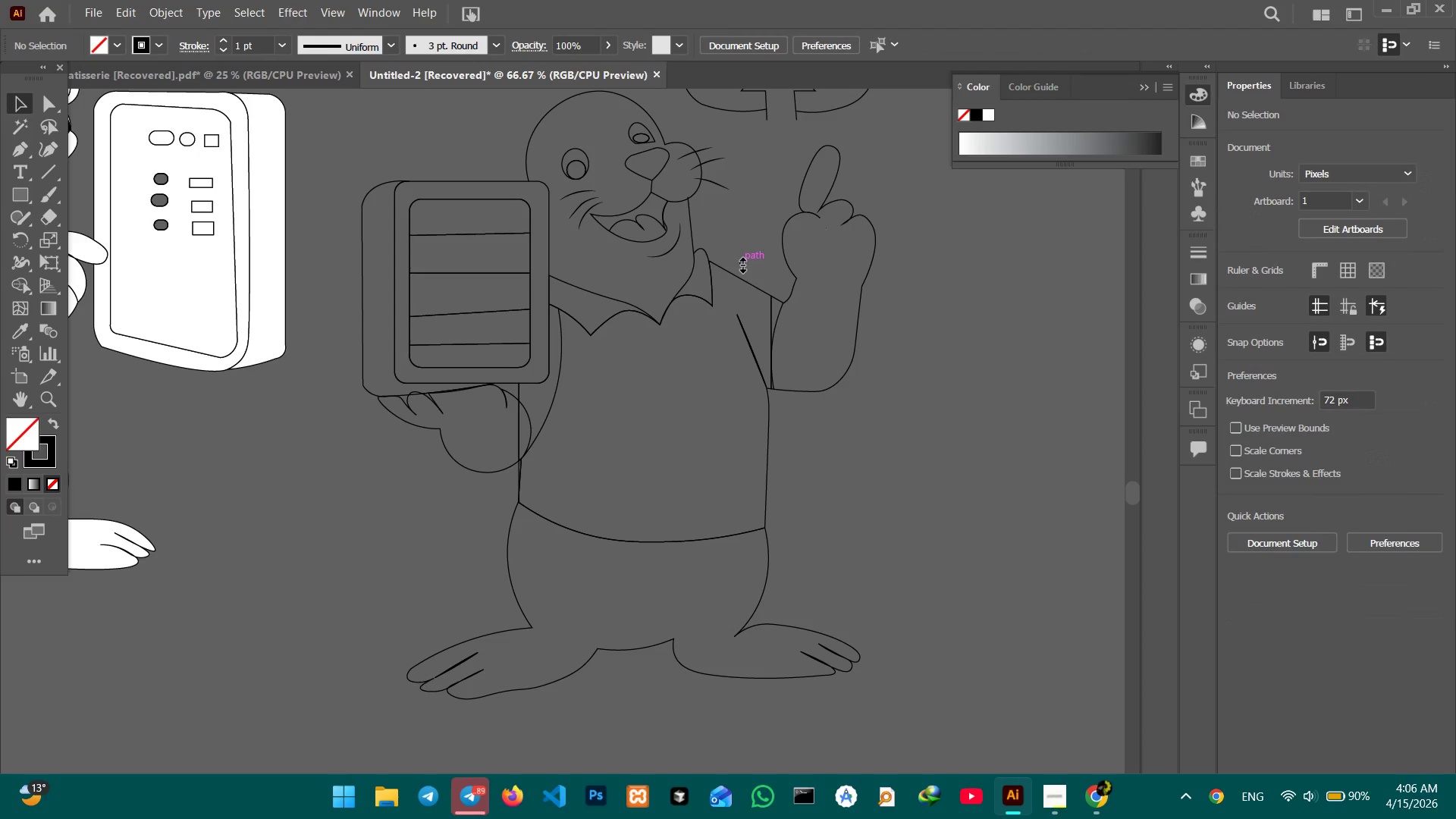 
wait(12.23)
 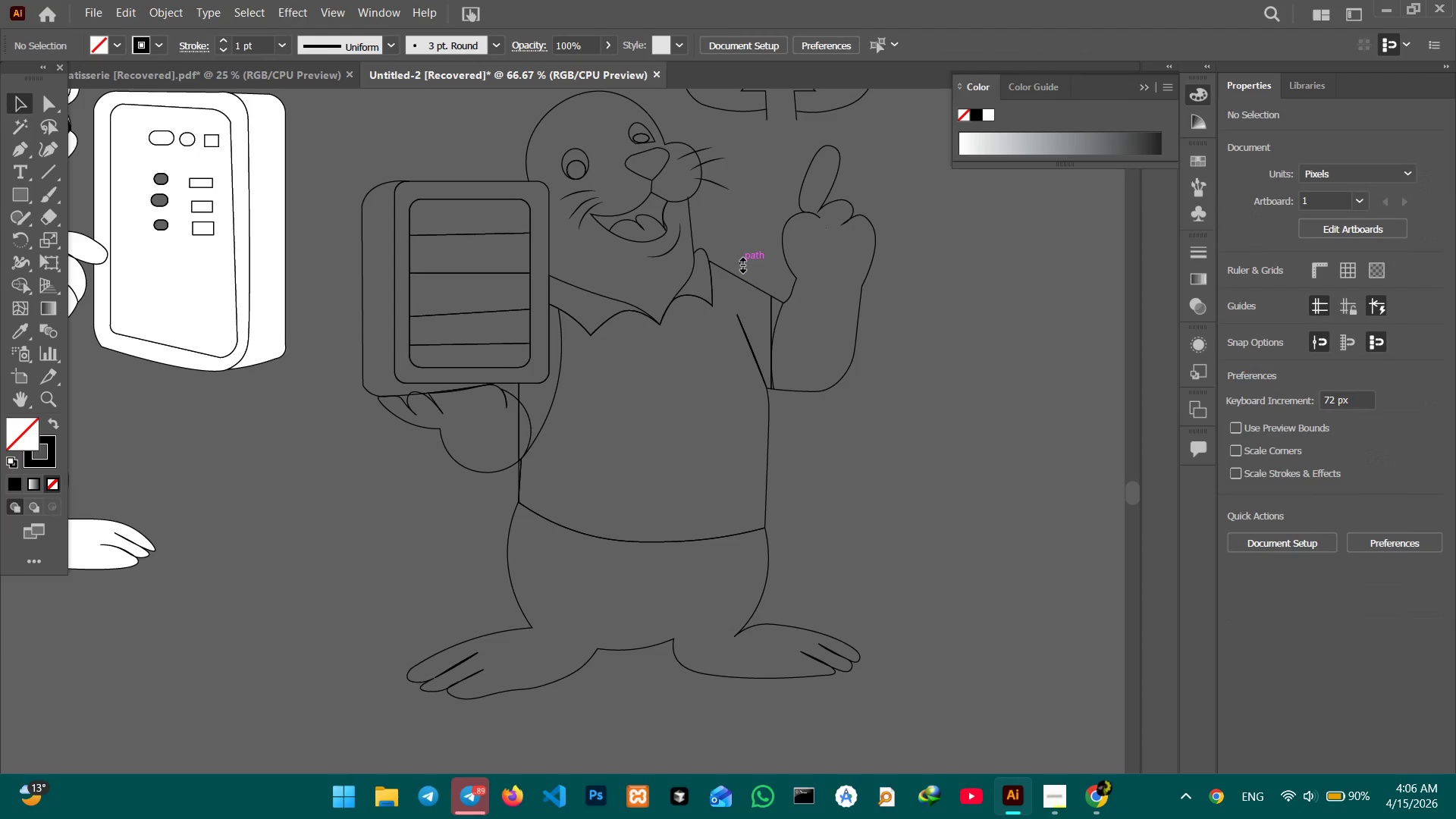 
left_click([517, 415])
 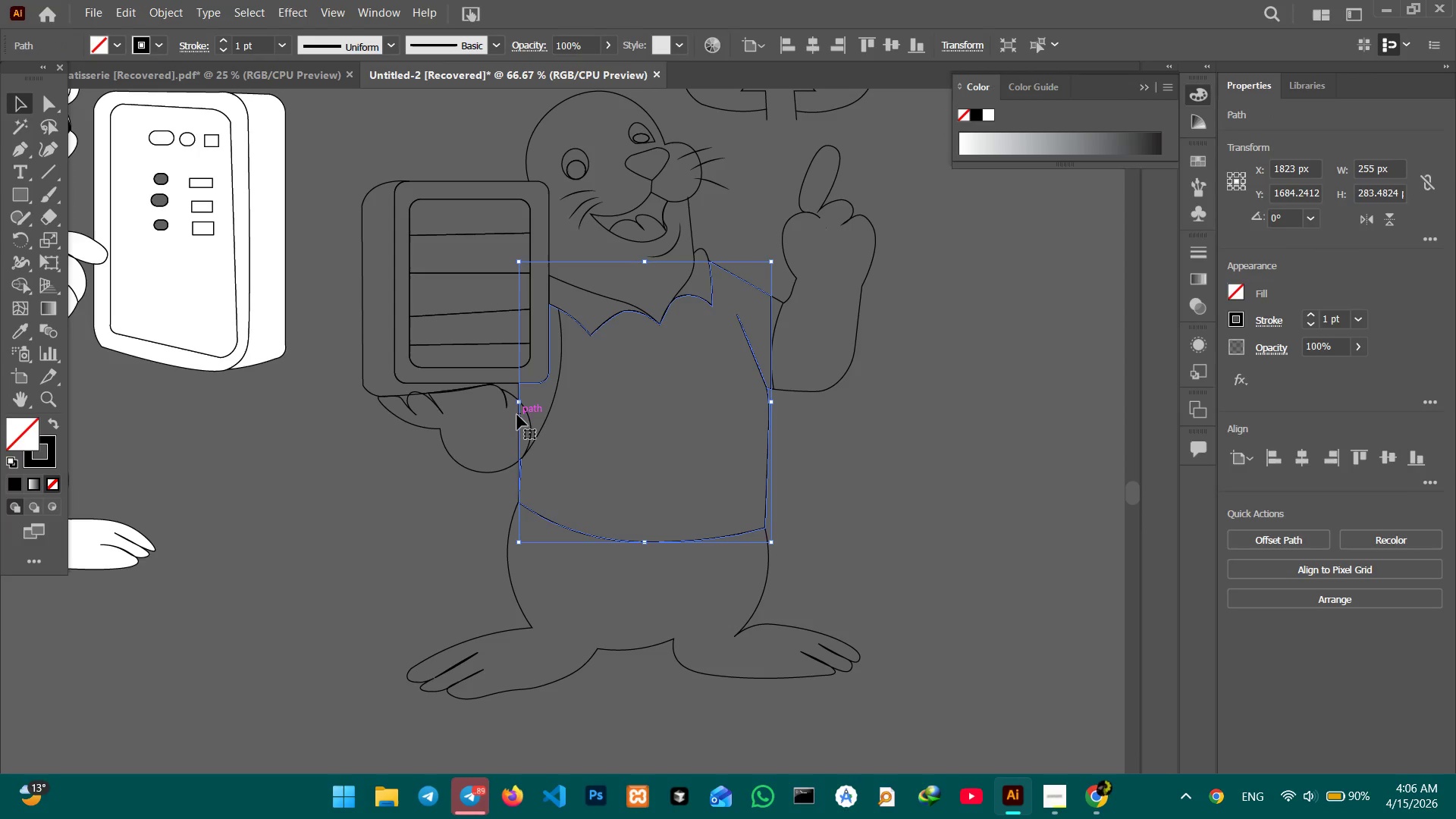 
key(Control+Equal)
 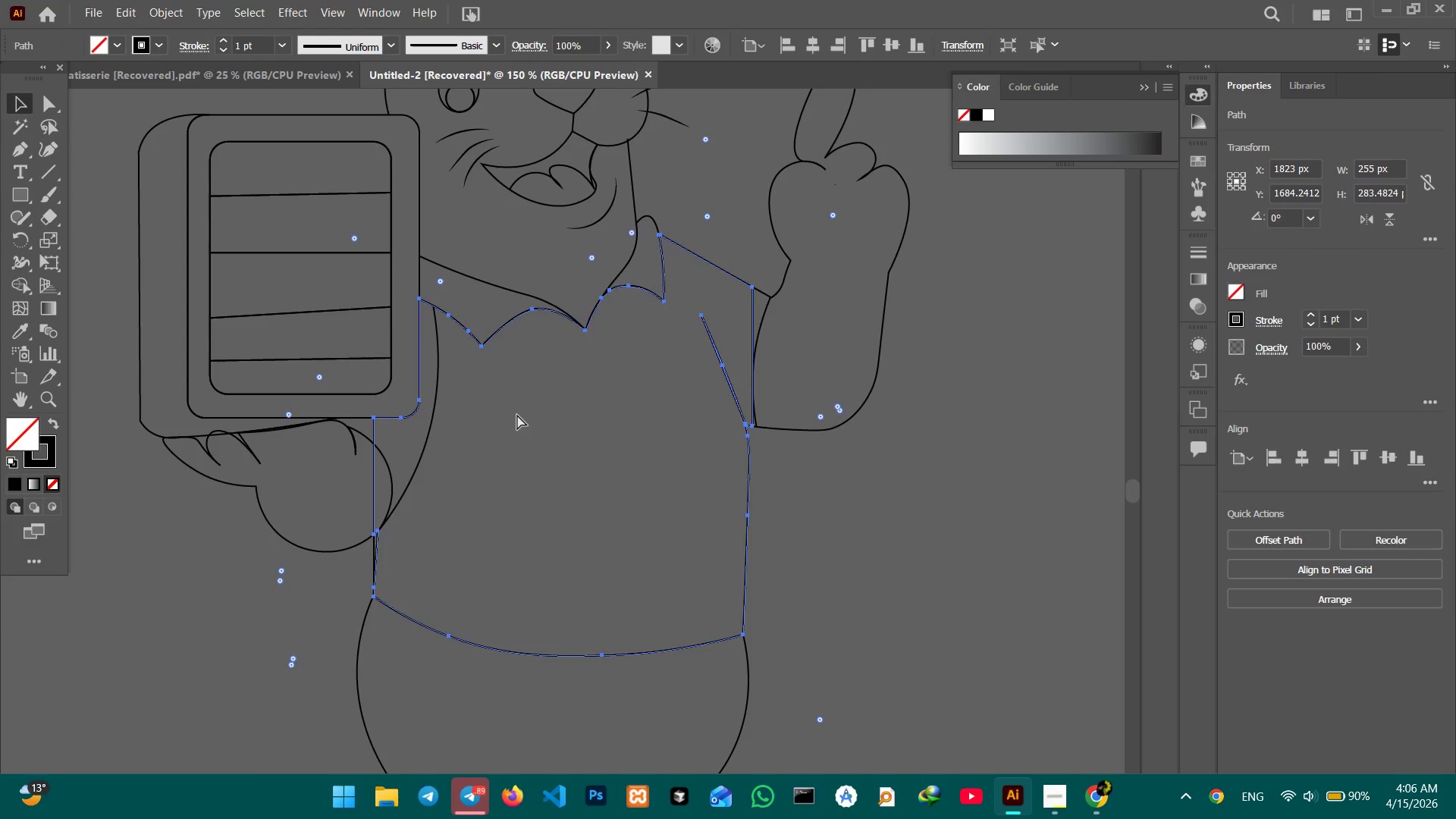 
key(Control+Equal)
 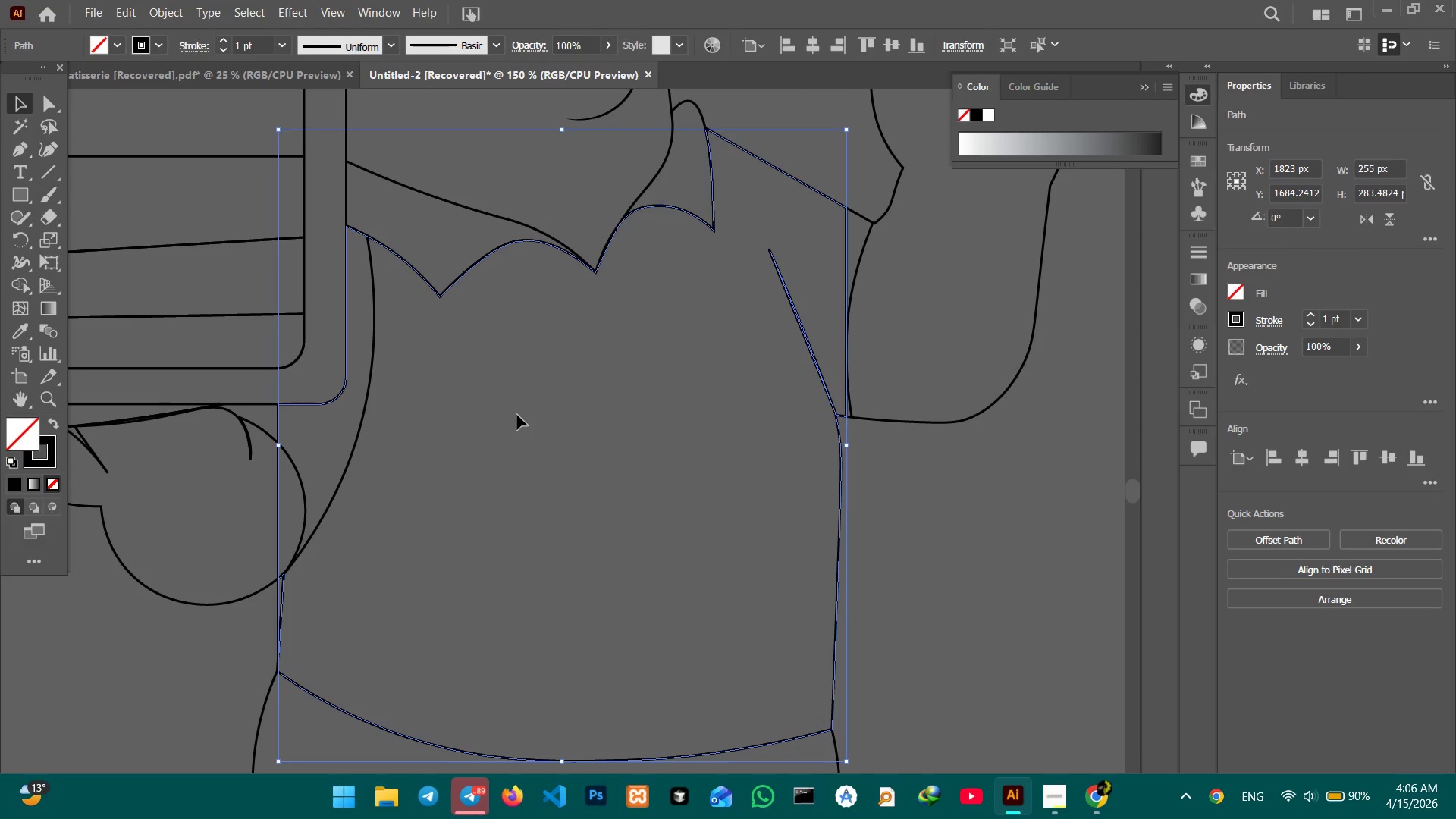 
hold_key(key=Space, duration=0.84)
 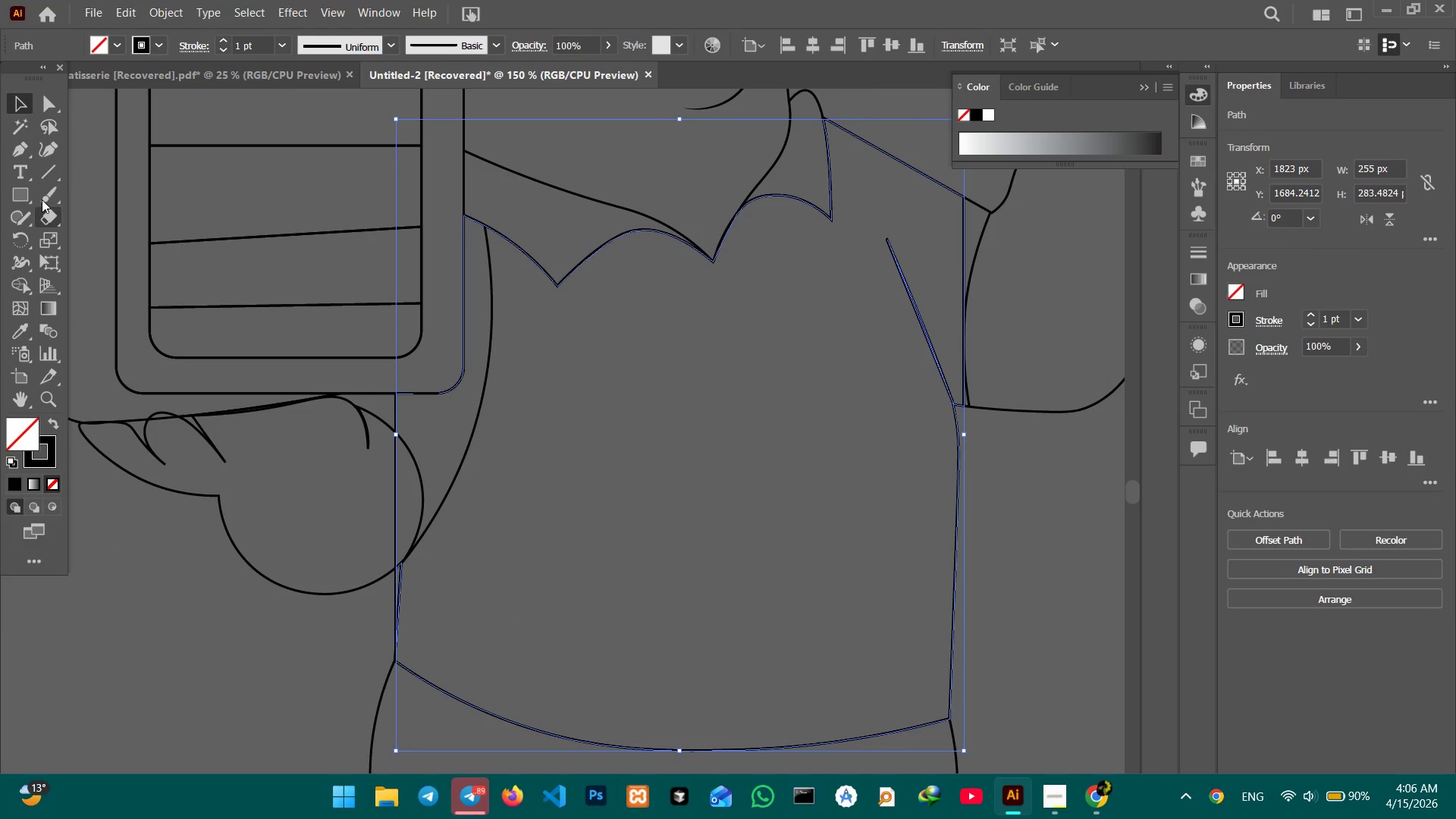 
left_click_drag(start_coordinate=[469, 458], to_coordinate=[587, 447])
 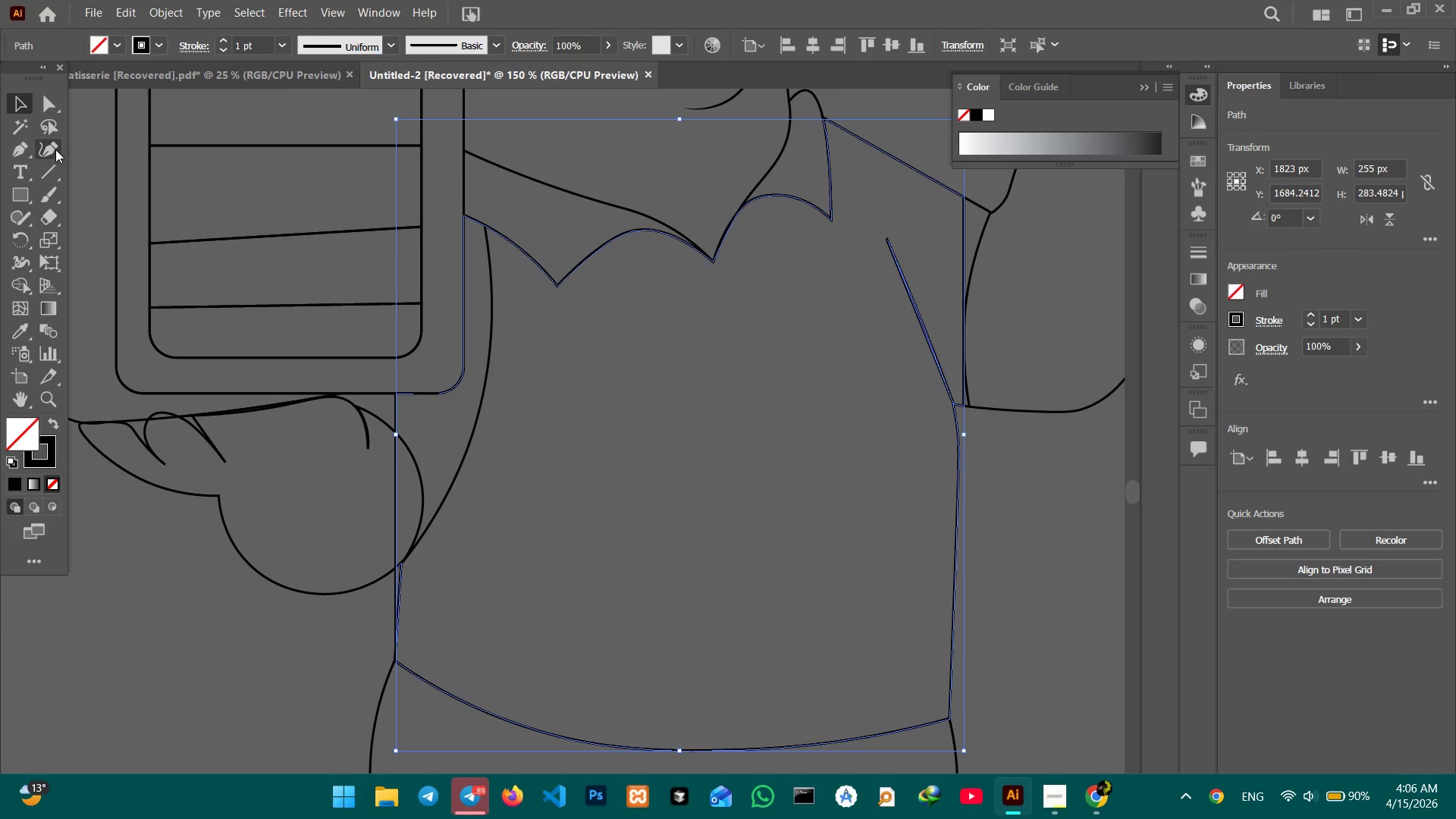 
left_click([55, 149])
 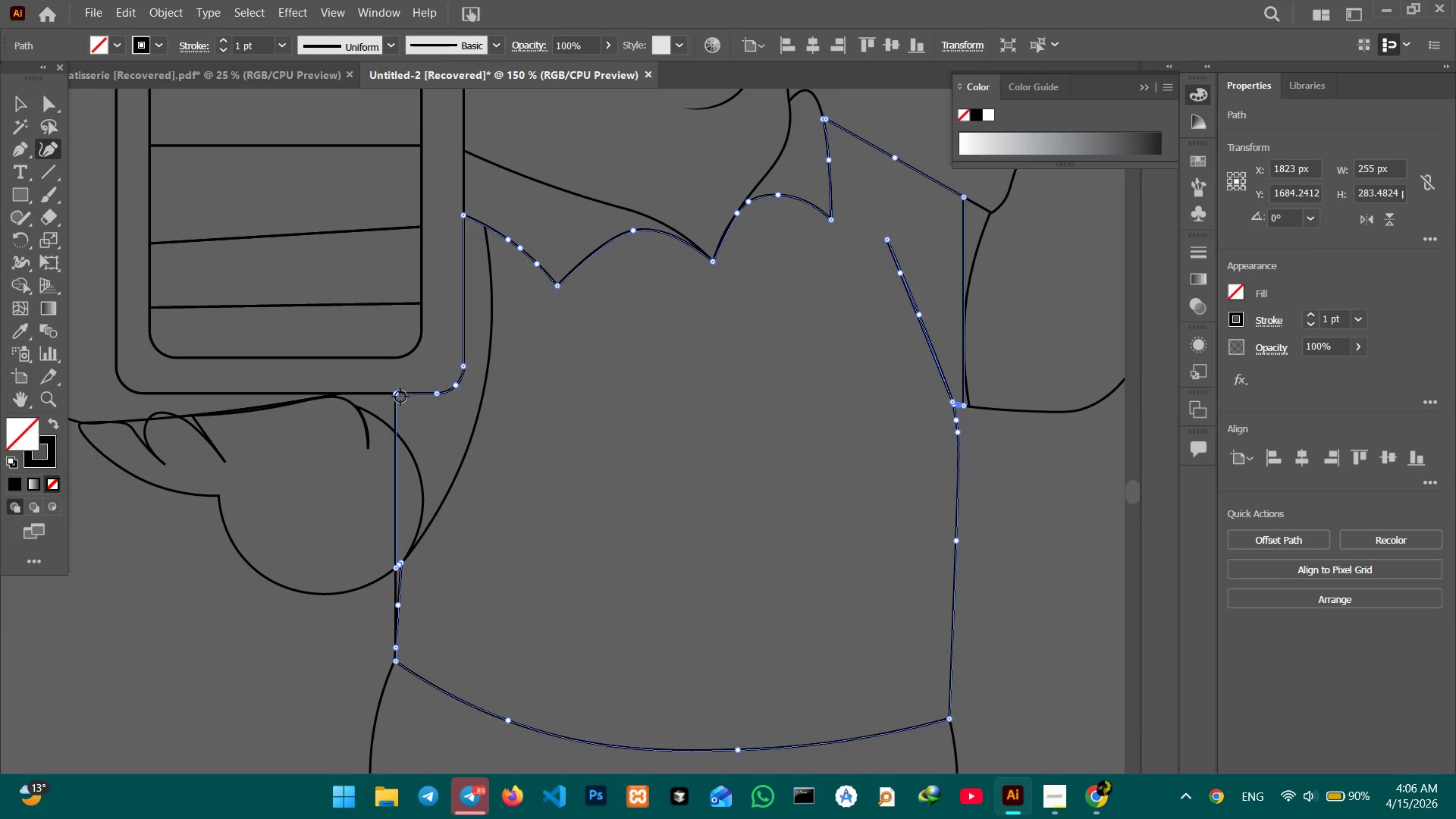 
left_click_drag(start_coordinate=[397, 395], to_coordinate=[359, 405])
 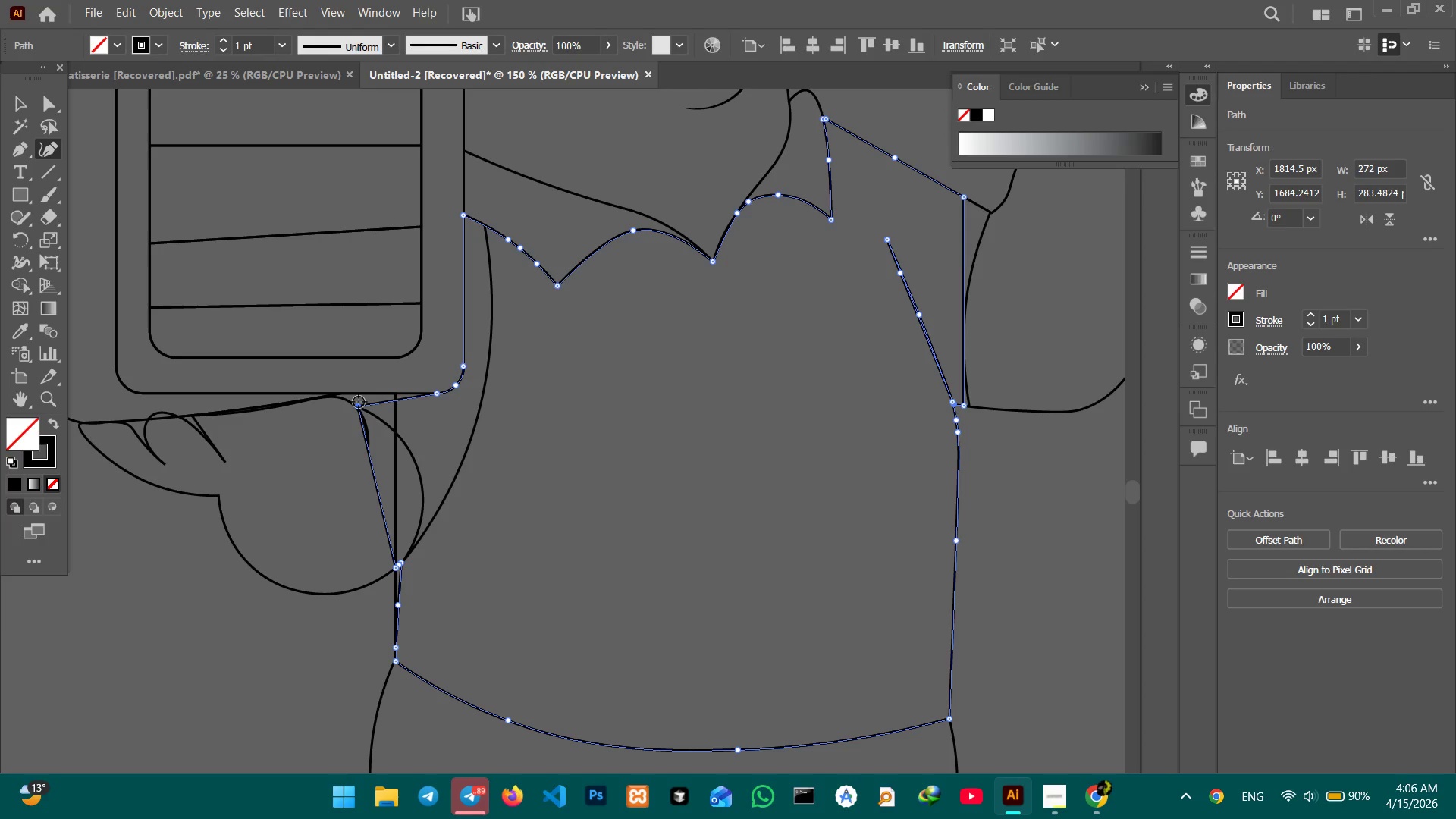 
left_click_drag(start_coordinate=[359, 402], to_coordinate=[352, 392])
 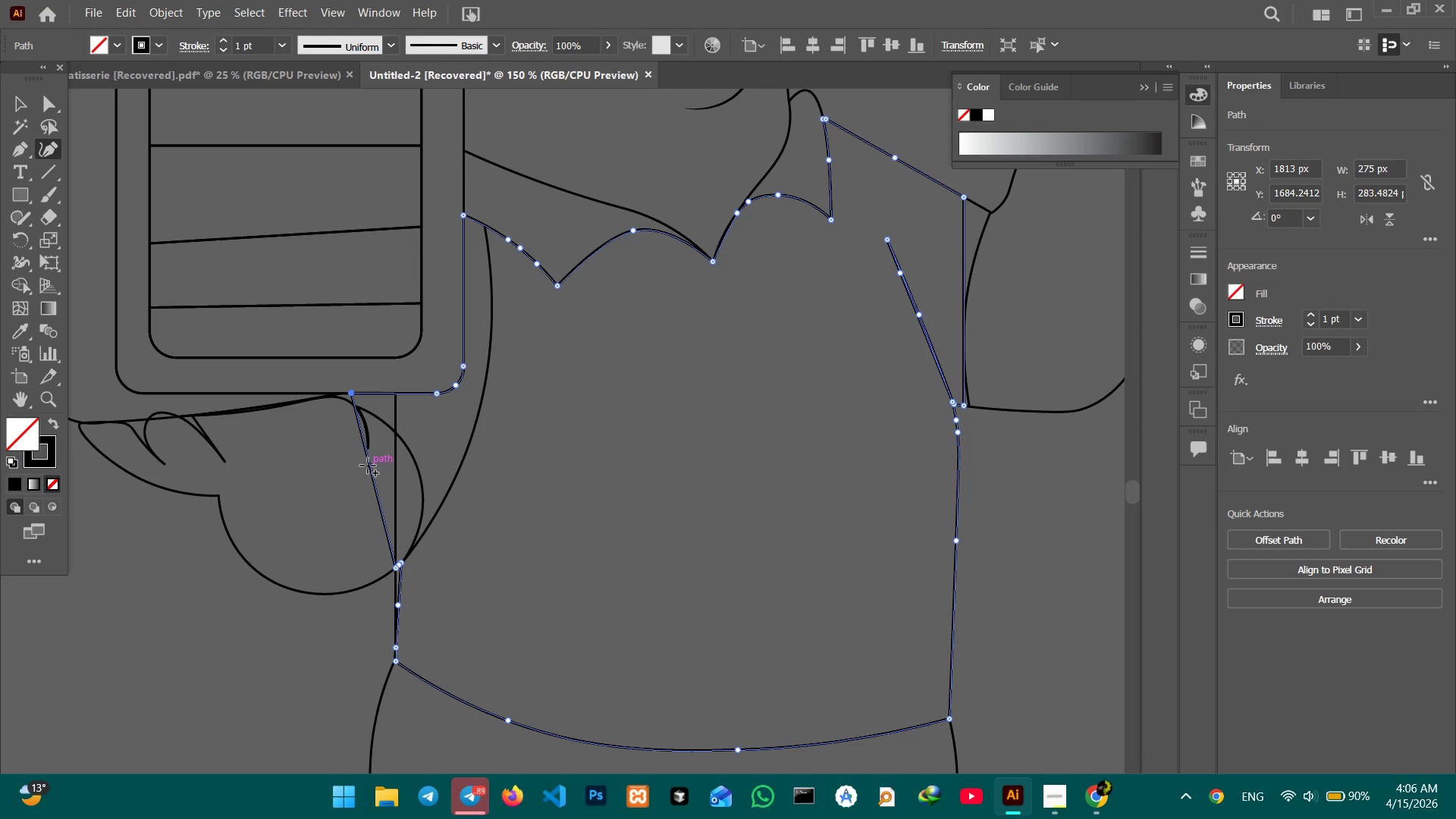 
left_click_drag(start_coordinate=[368, 466], to_coordinate=[419, 469])
 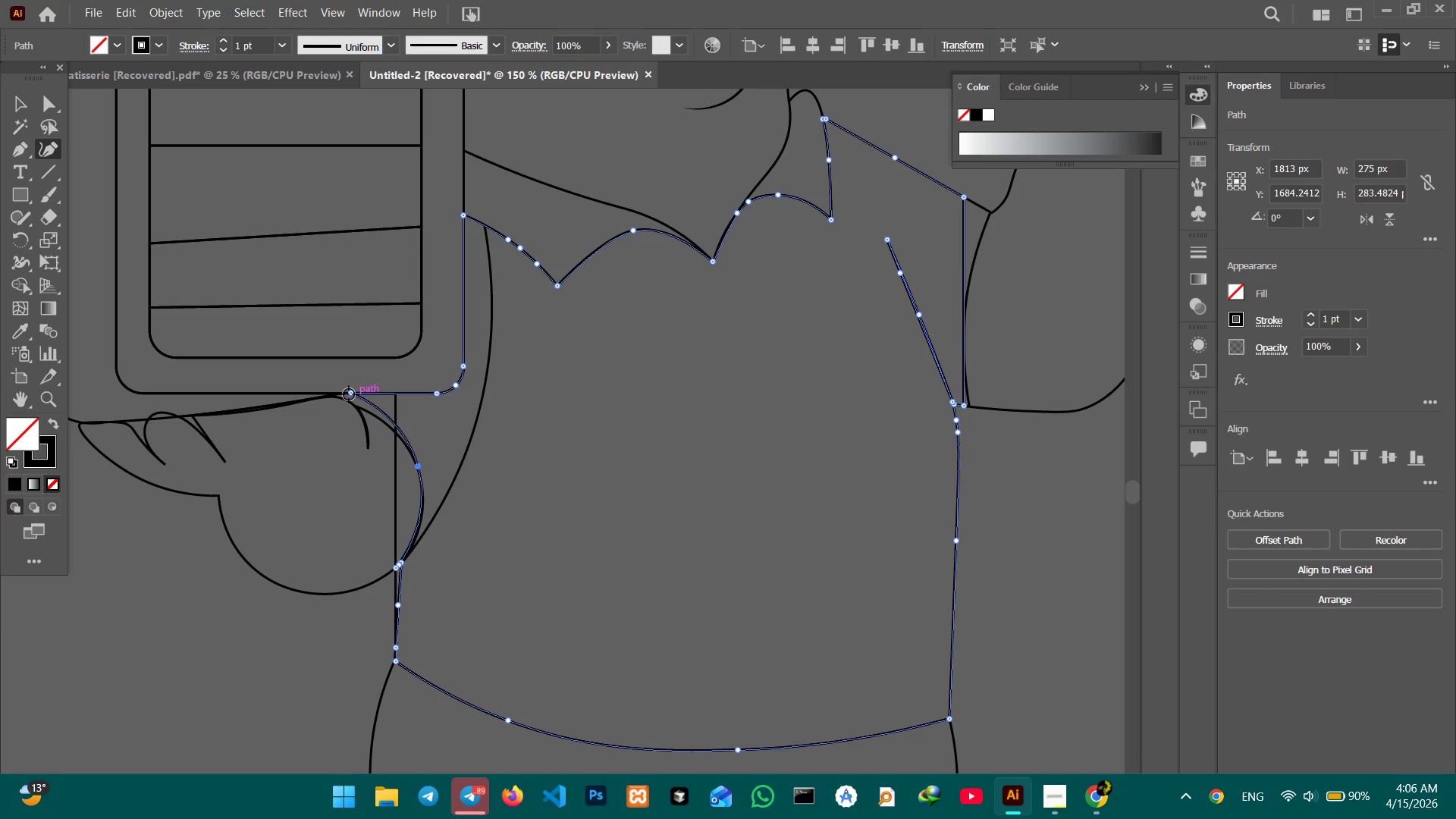 
left_click_drag(start_coordinate=[347, 391], to_coordinate=[345, 398])
 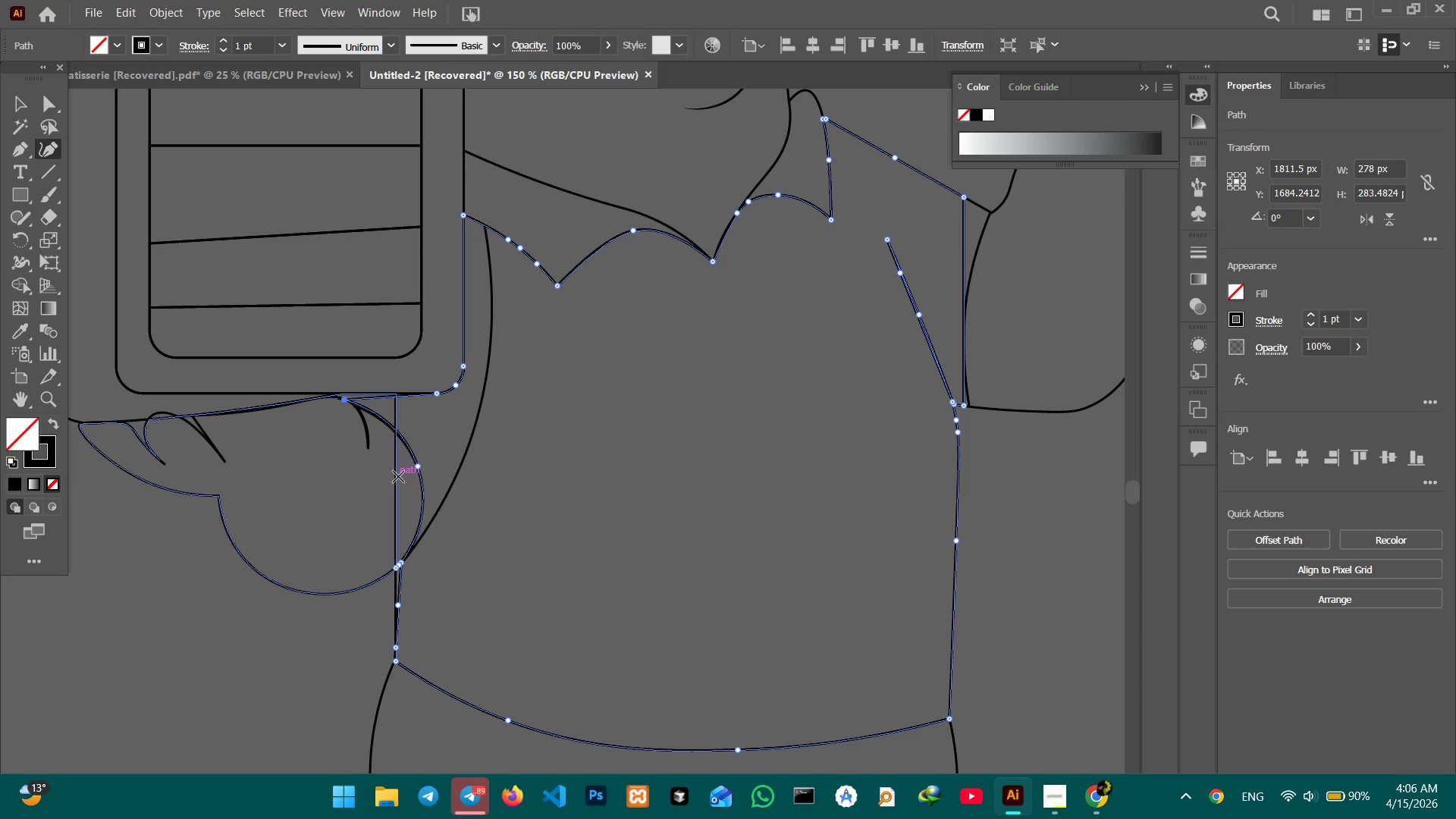 
left_click([400, 476])
 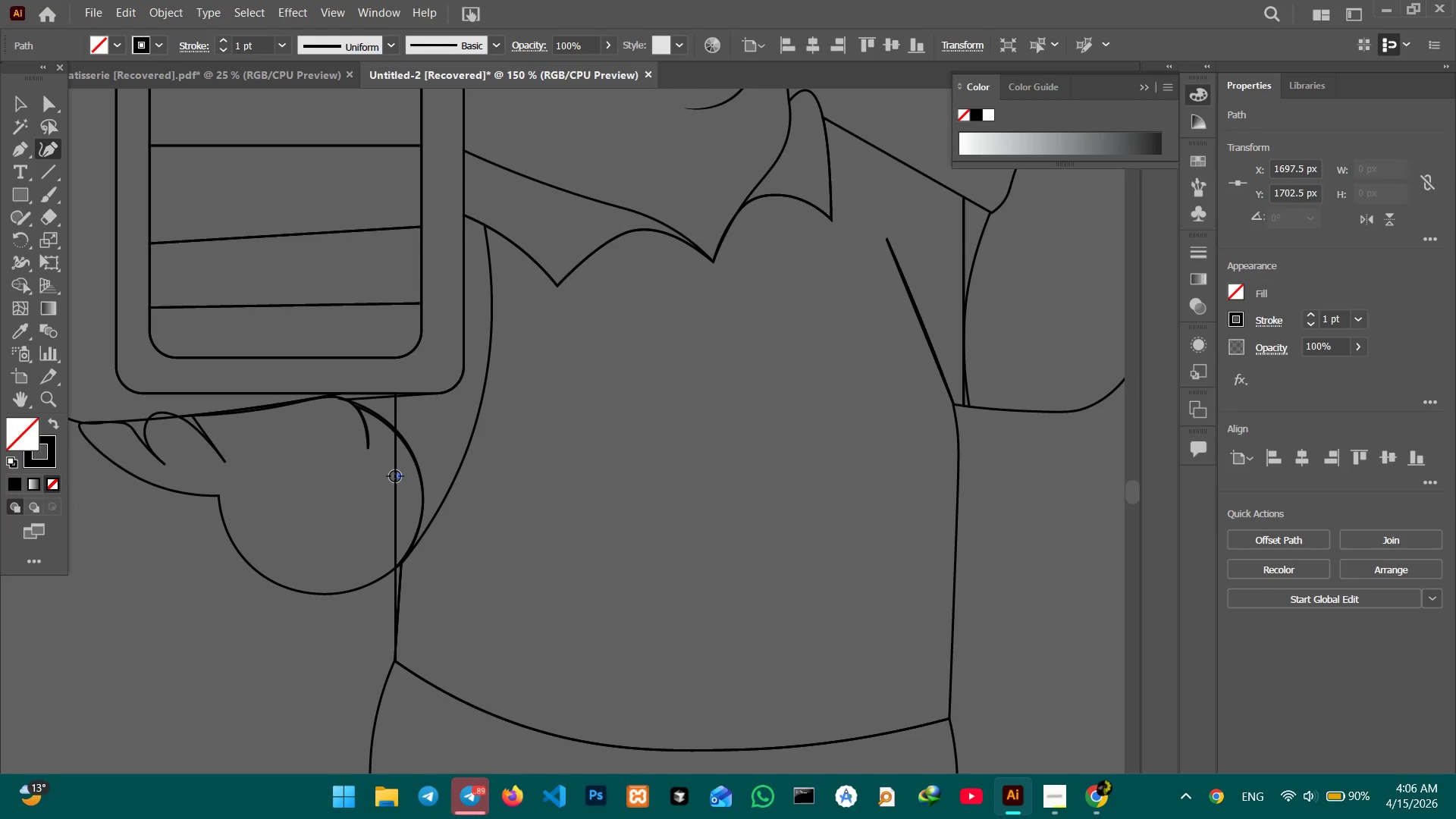 
key(Control+Z)
 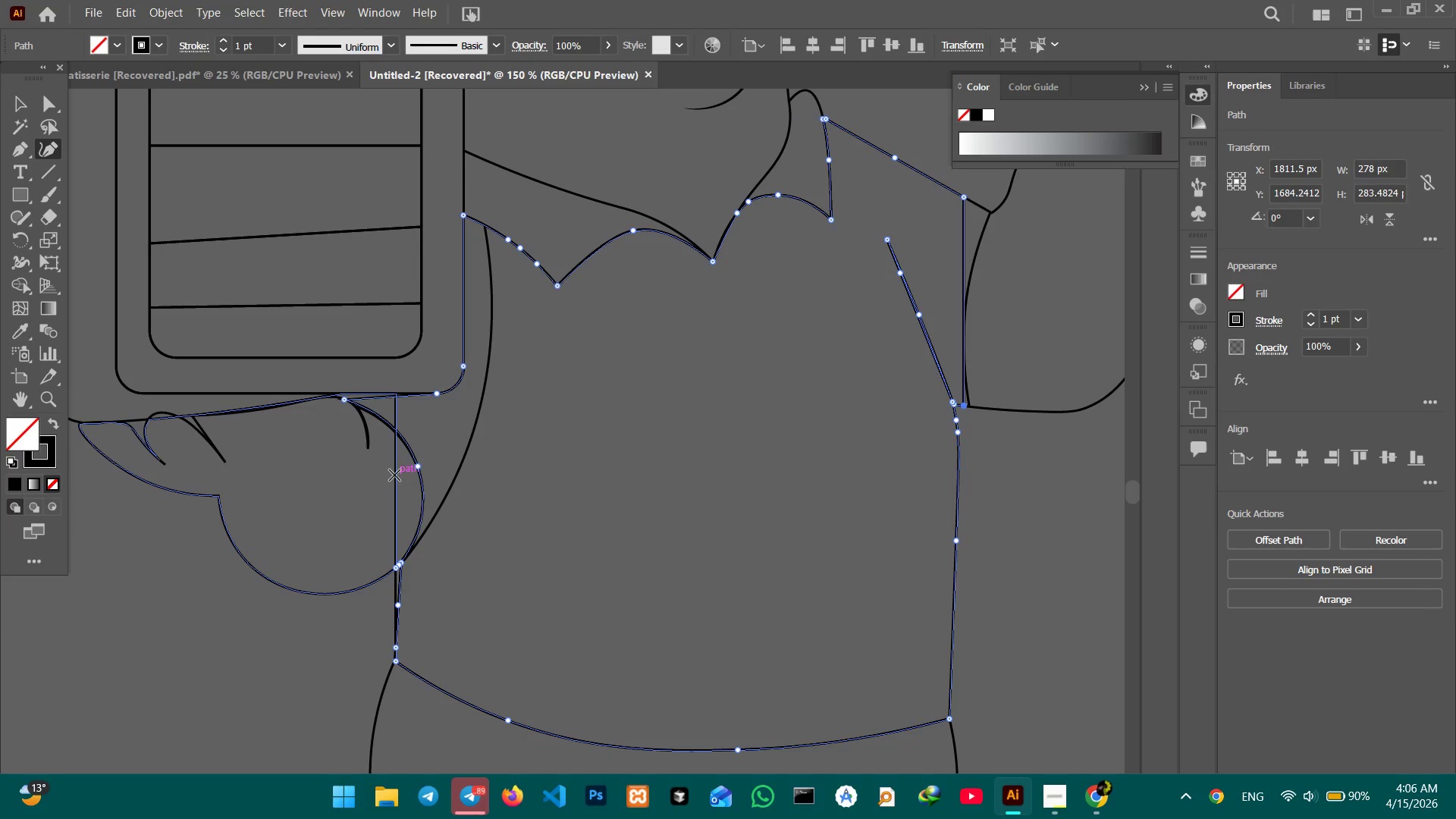 
left_click([394, 475])
 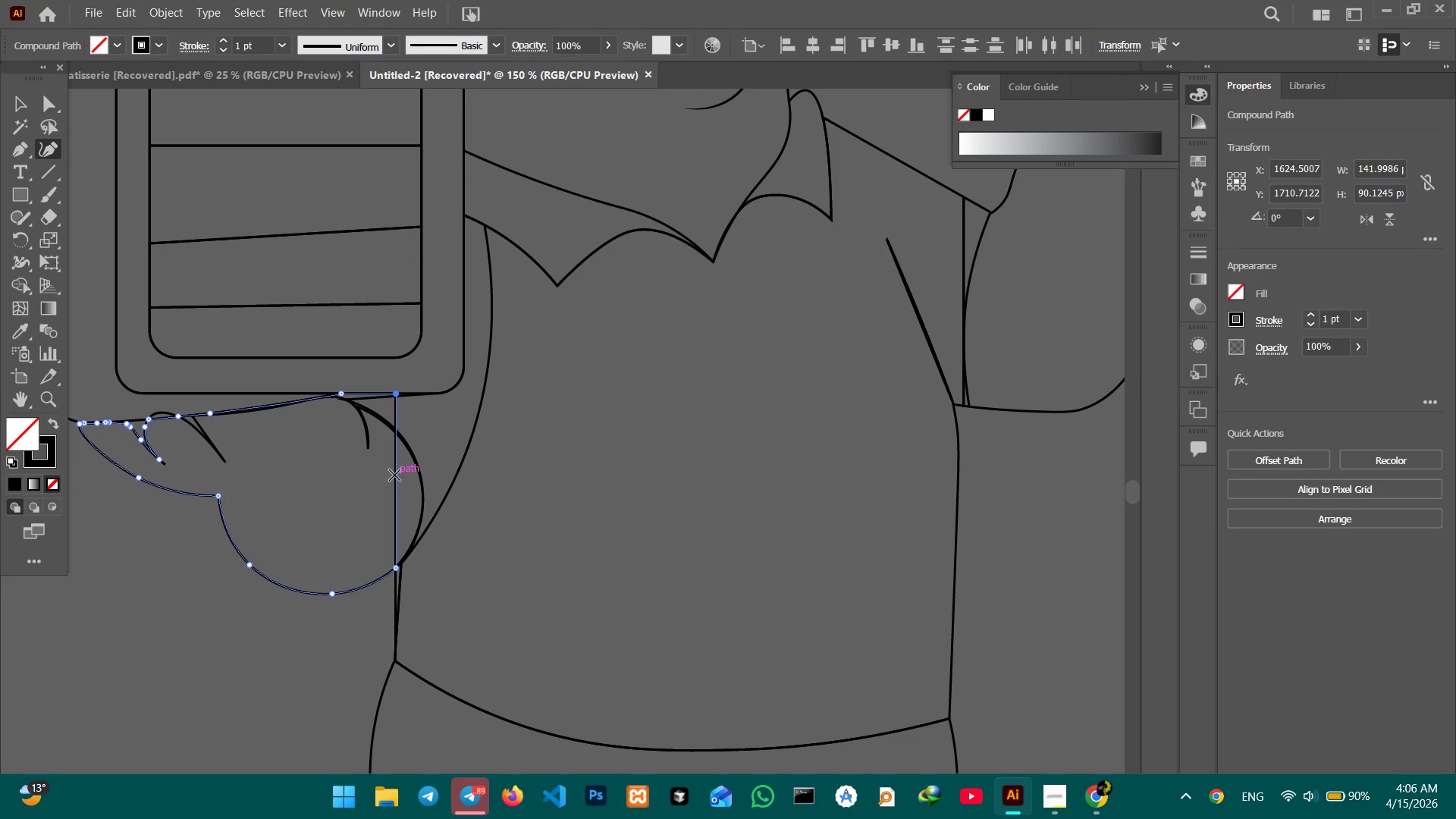 
key(Backspace)
 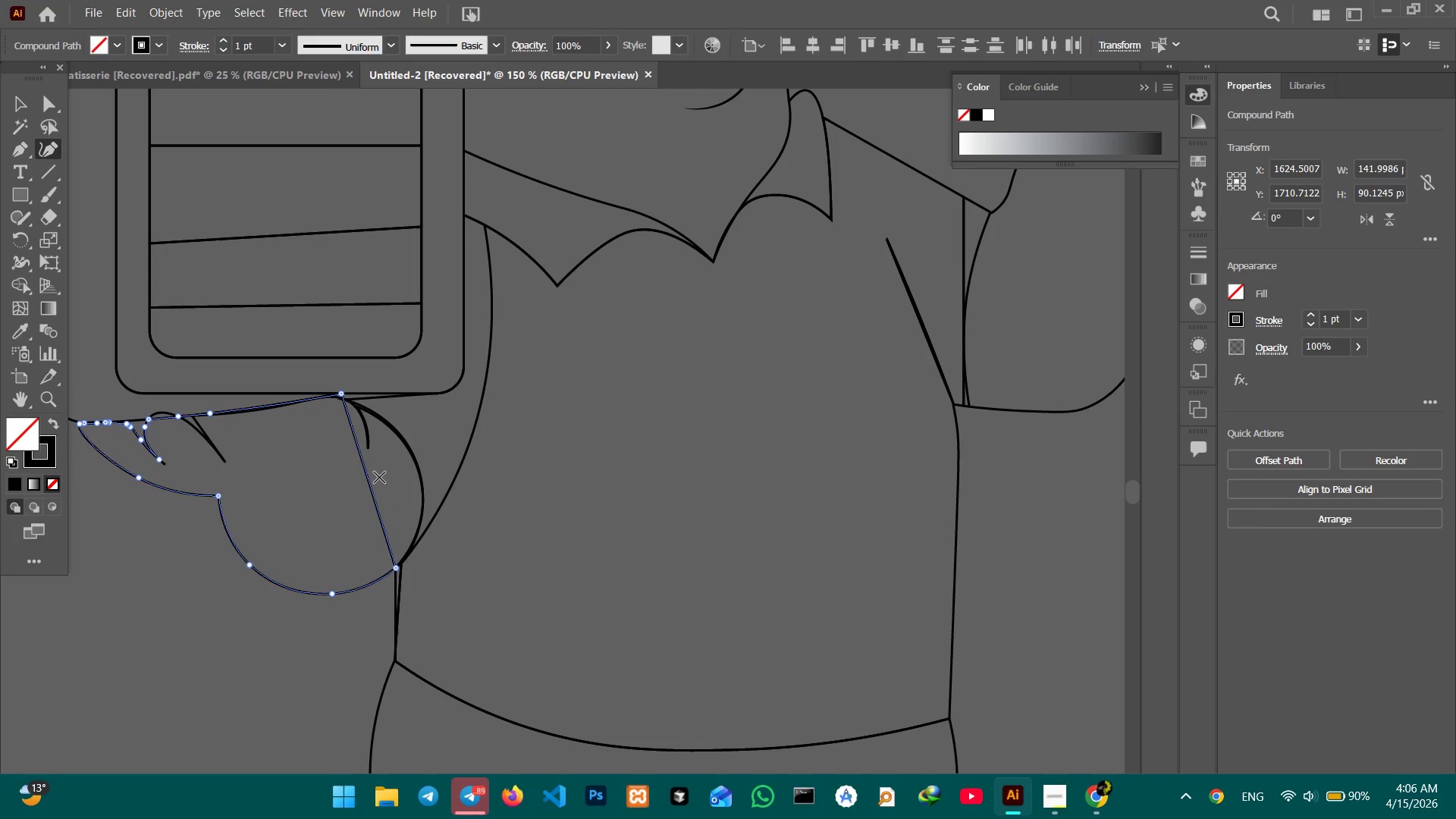 
key(Backspace)
 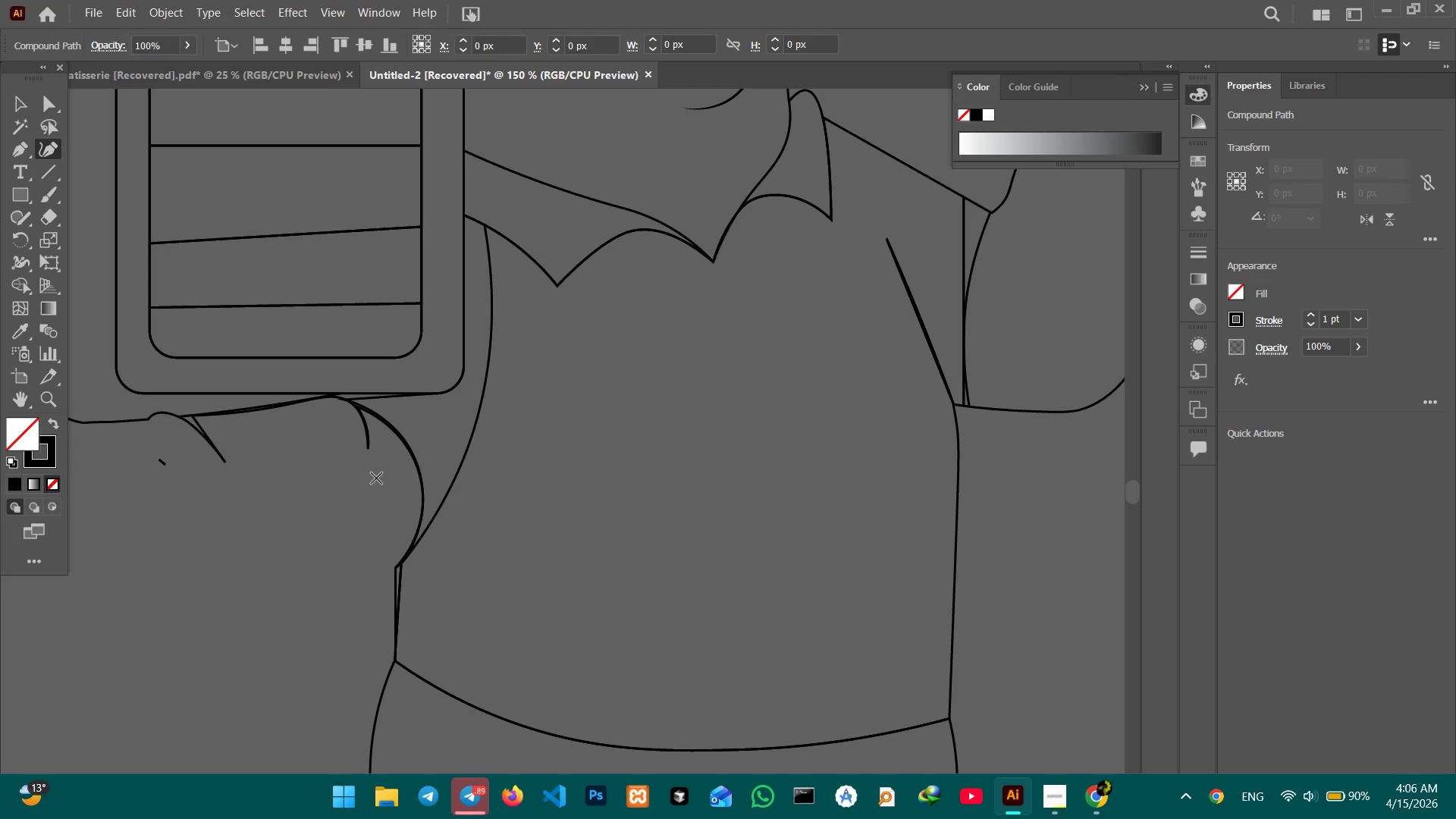 
key(Control+Z)
 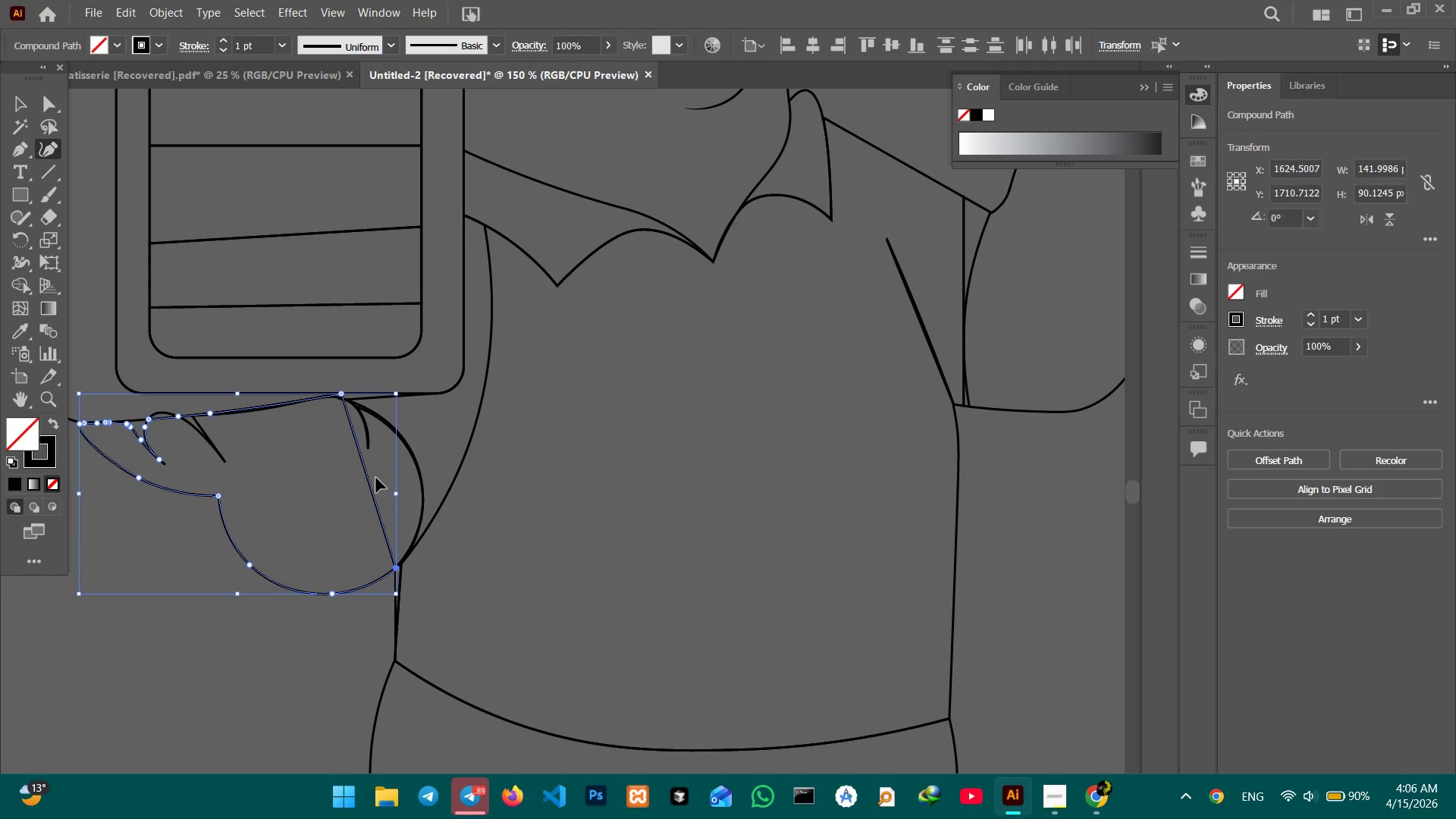 
key(Control+Z)
 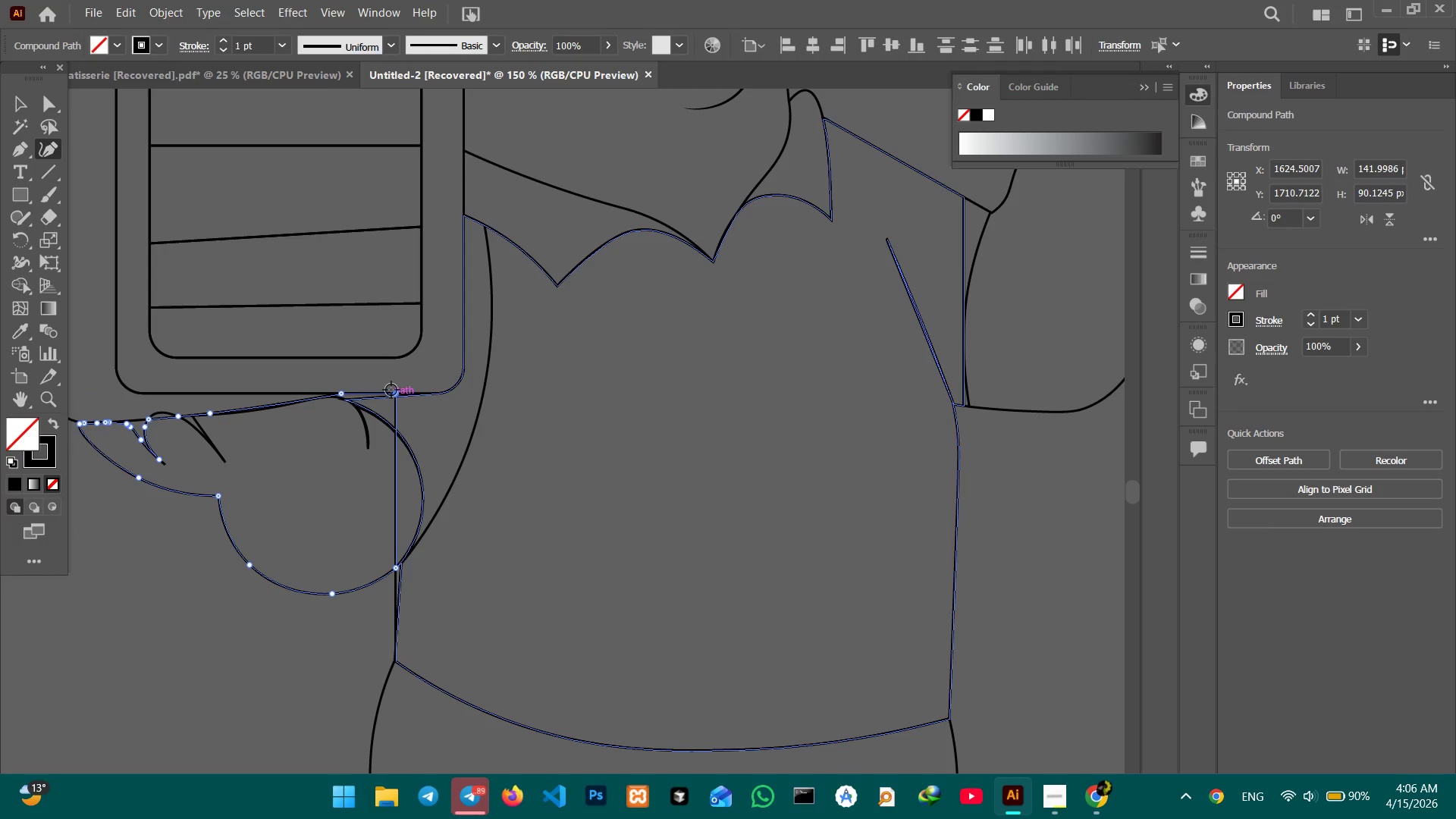 
left_click_drag(start_coordinate=[392, 393], to_coordinate=[345, 398])
 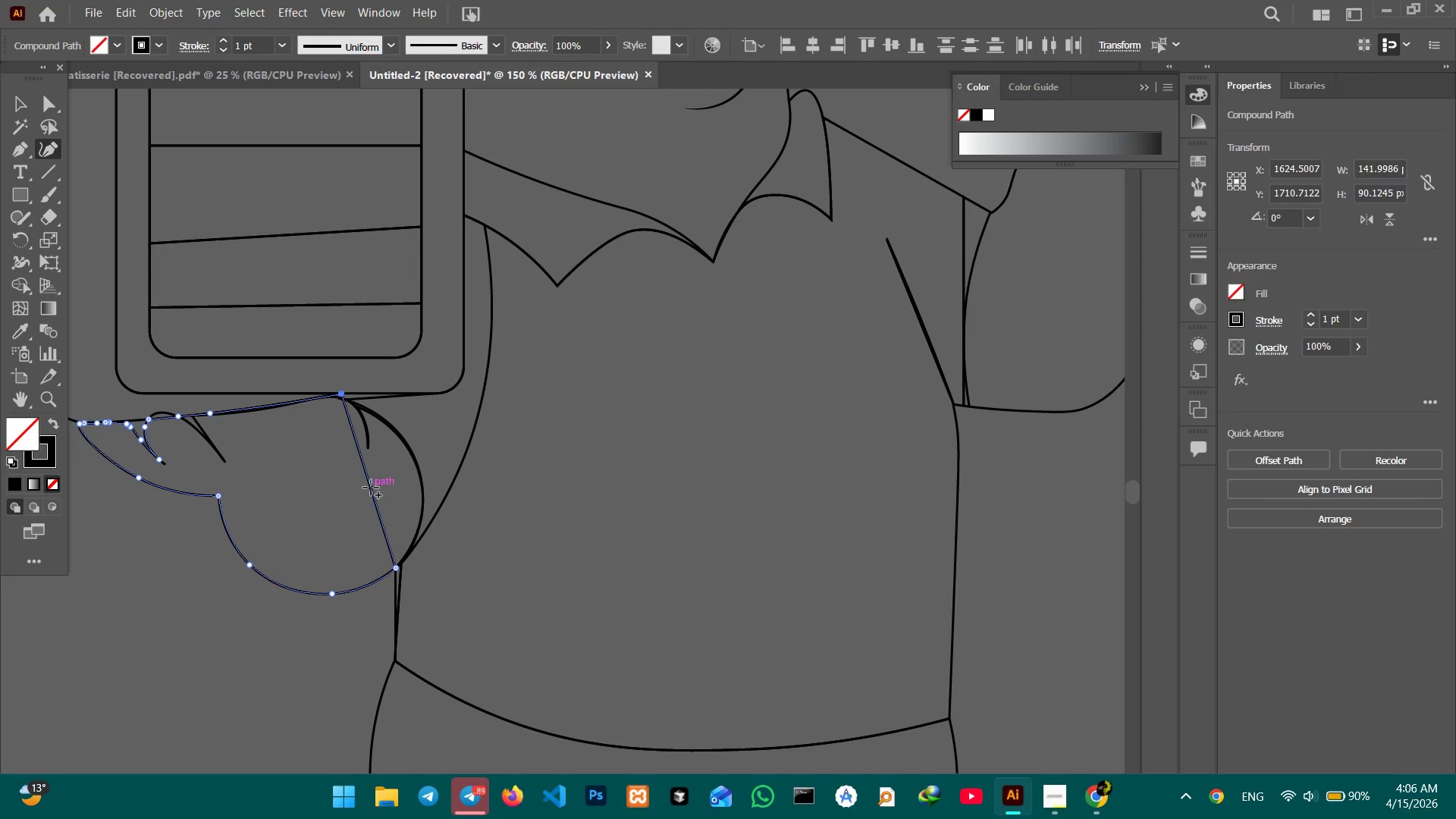 
left_click_drag(start_coordinate=[371, 488], to_coordinate=[422, 479])
 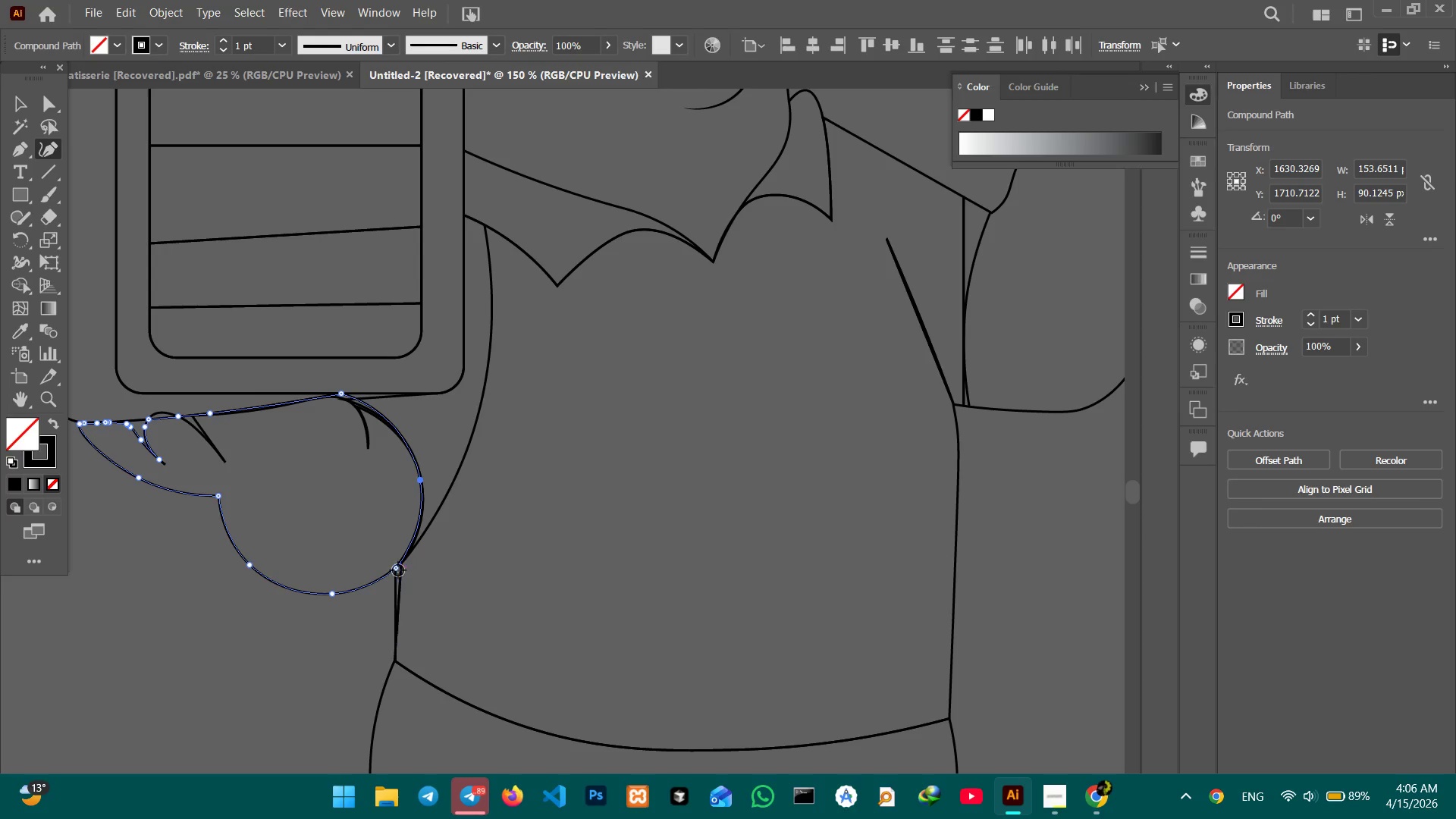 
left_click_drag(start_coordinate=[396, 569], to_coordinate=[399, 564])
 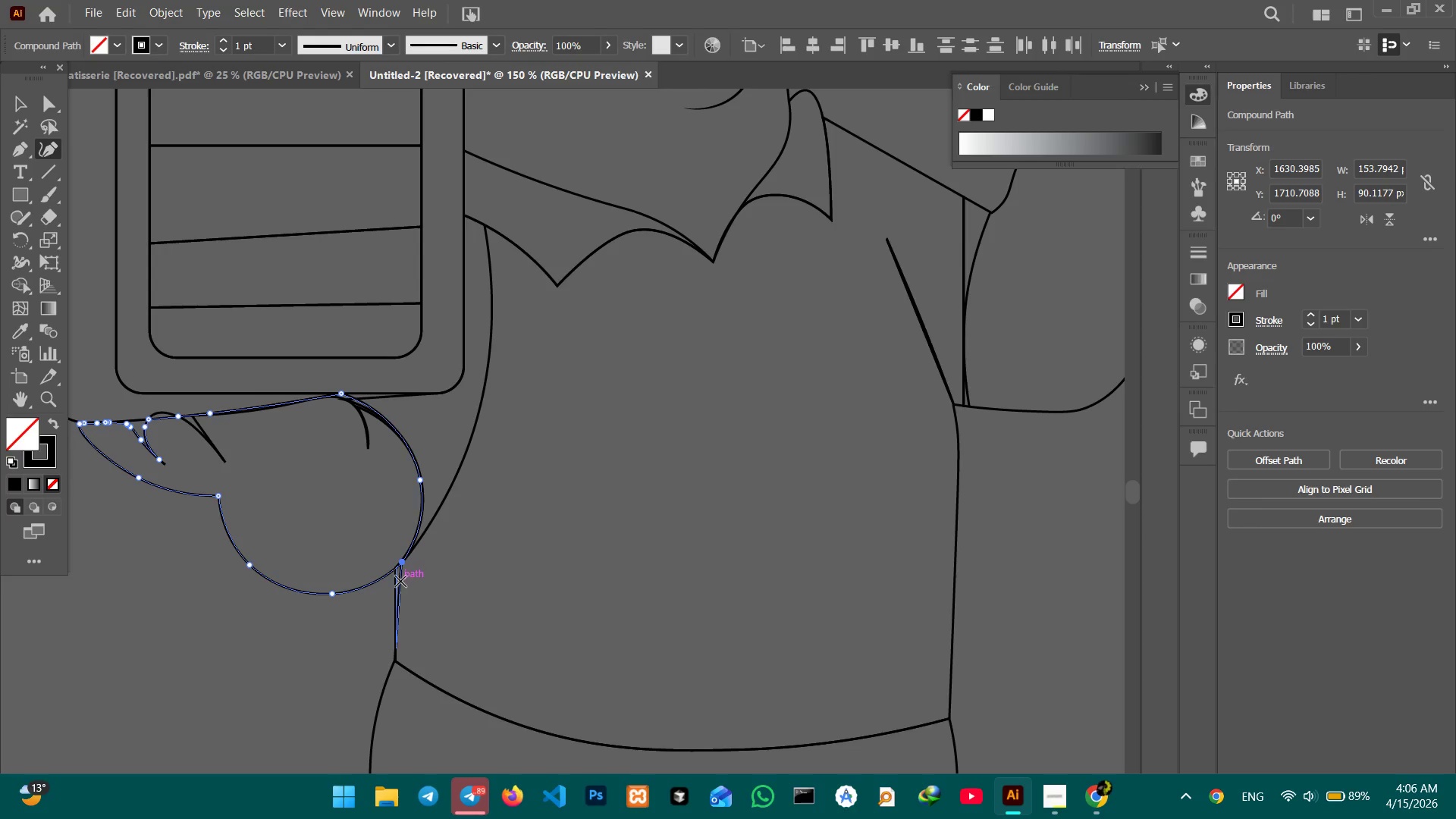 
left_click([397, 583])
 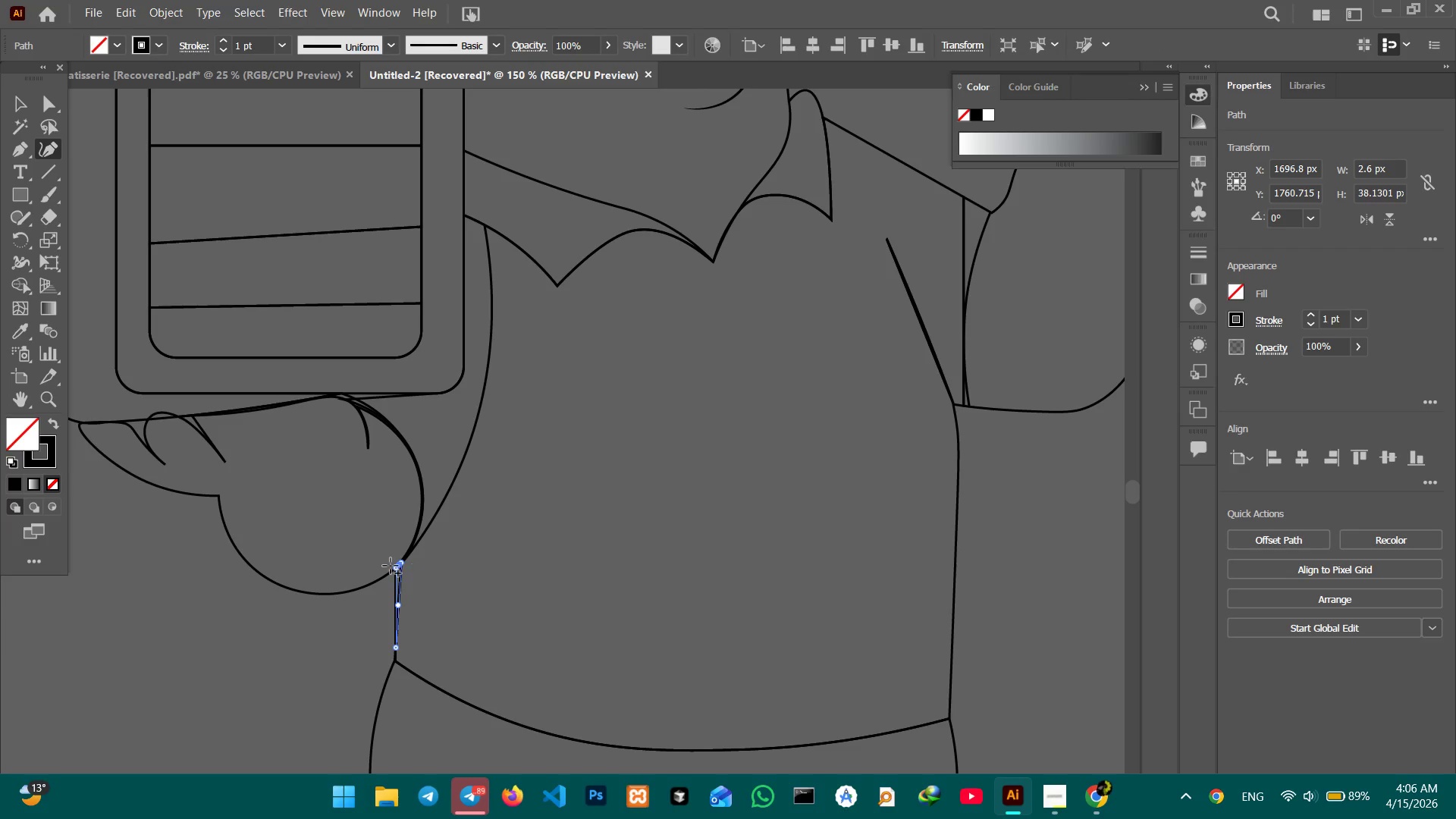 
key(Backspace)
 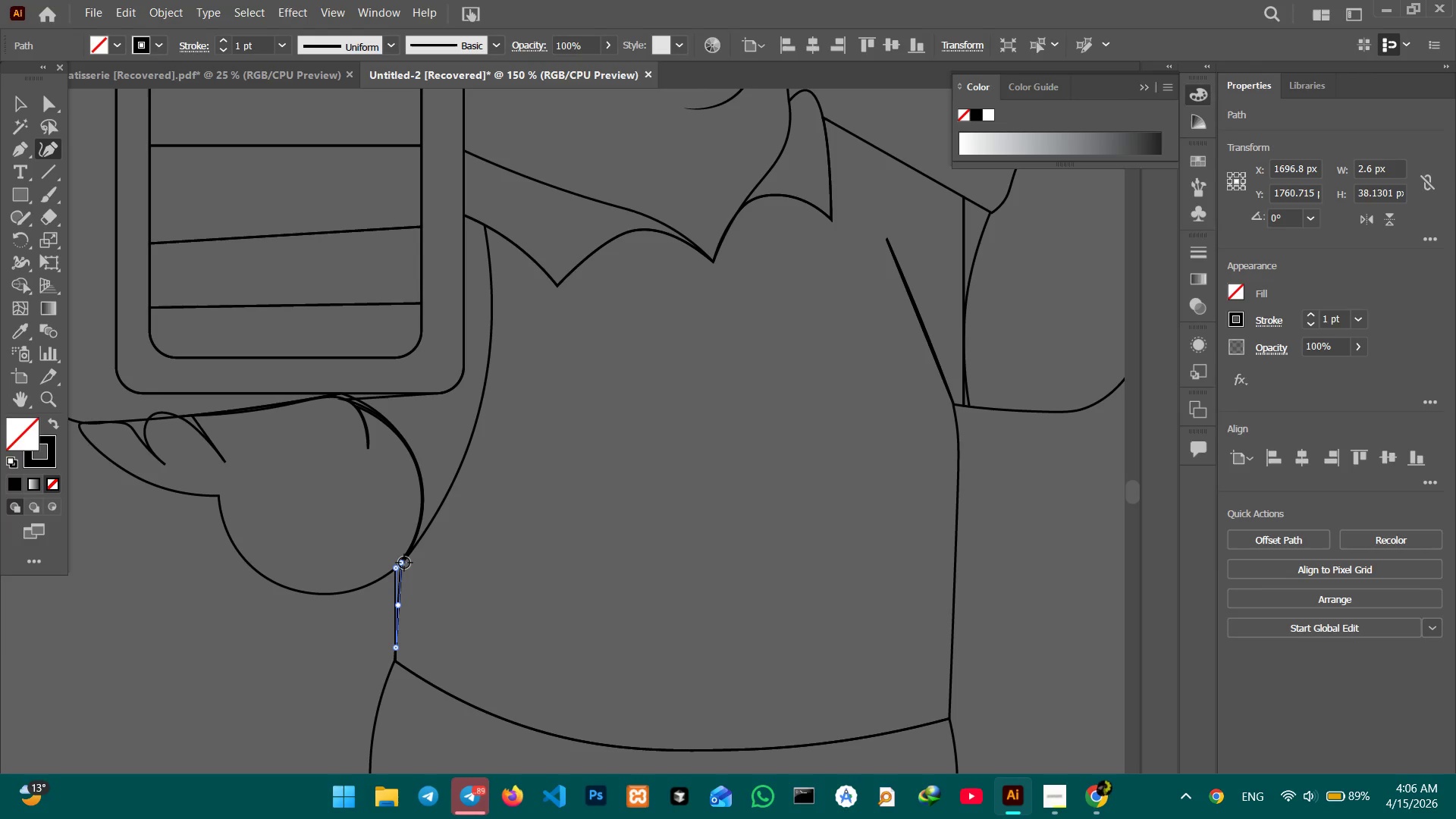 
key(Backspace)
 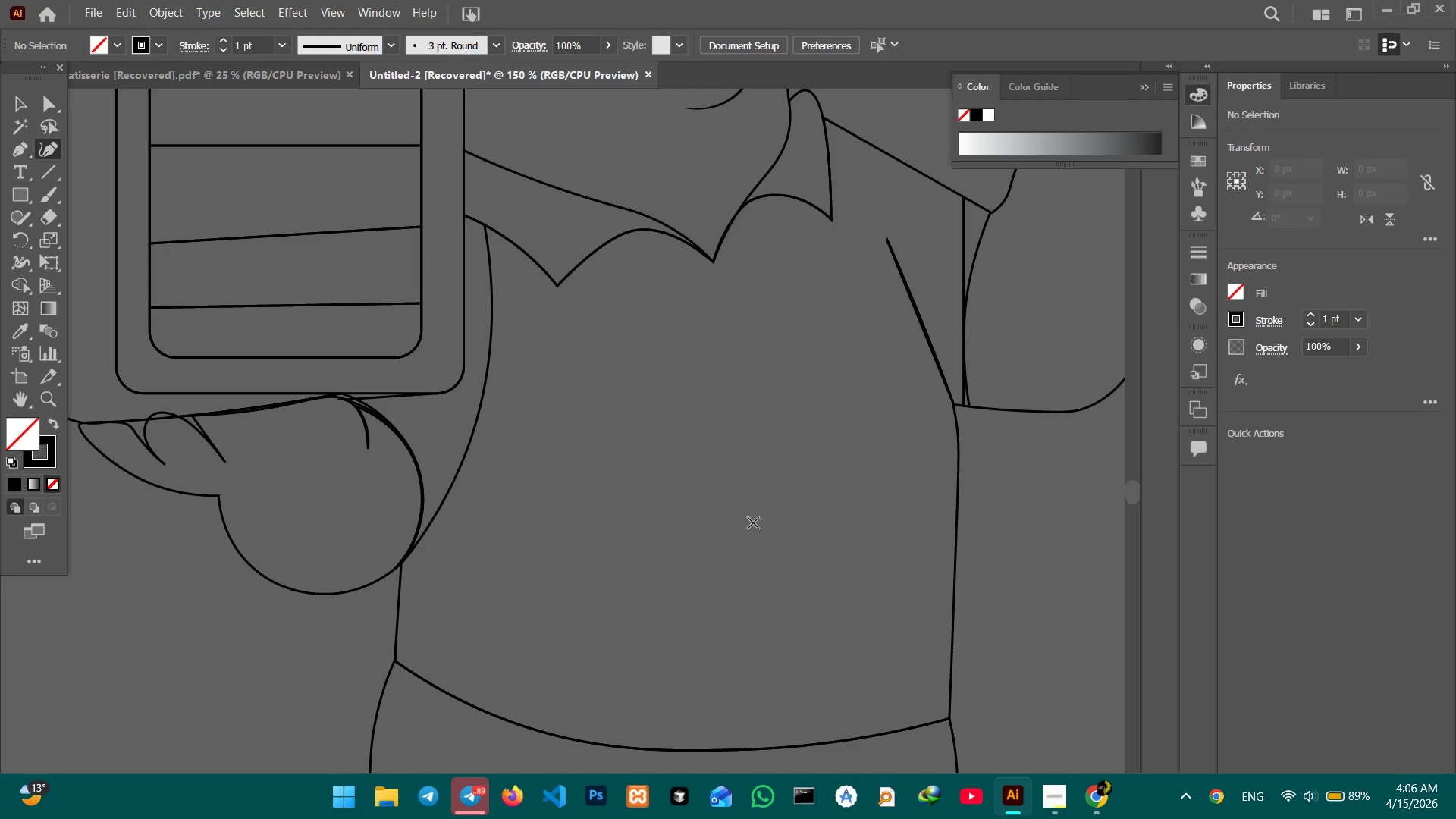 
hold_key(key=Space, duration=1.36)
 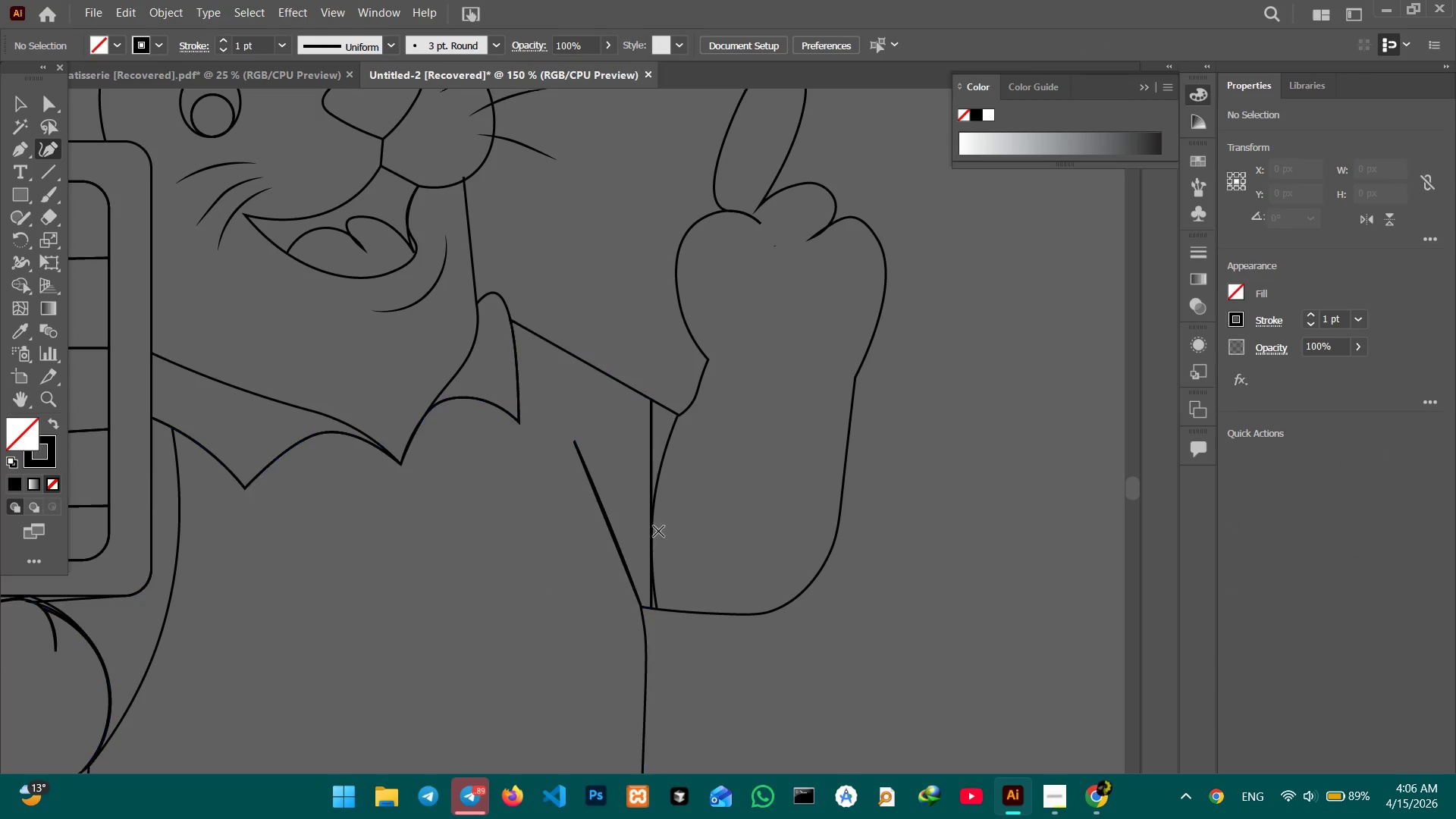 
left_click_drag(start_coordinate=[811, 468], to_coordinate=[498, 667])
 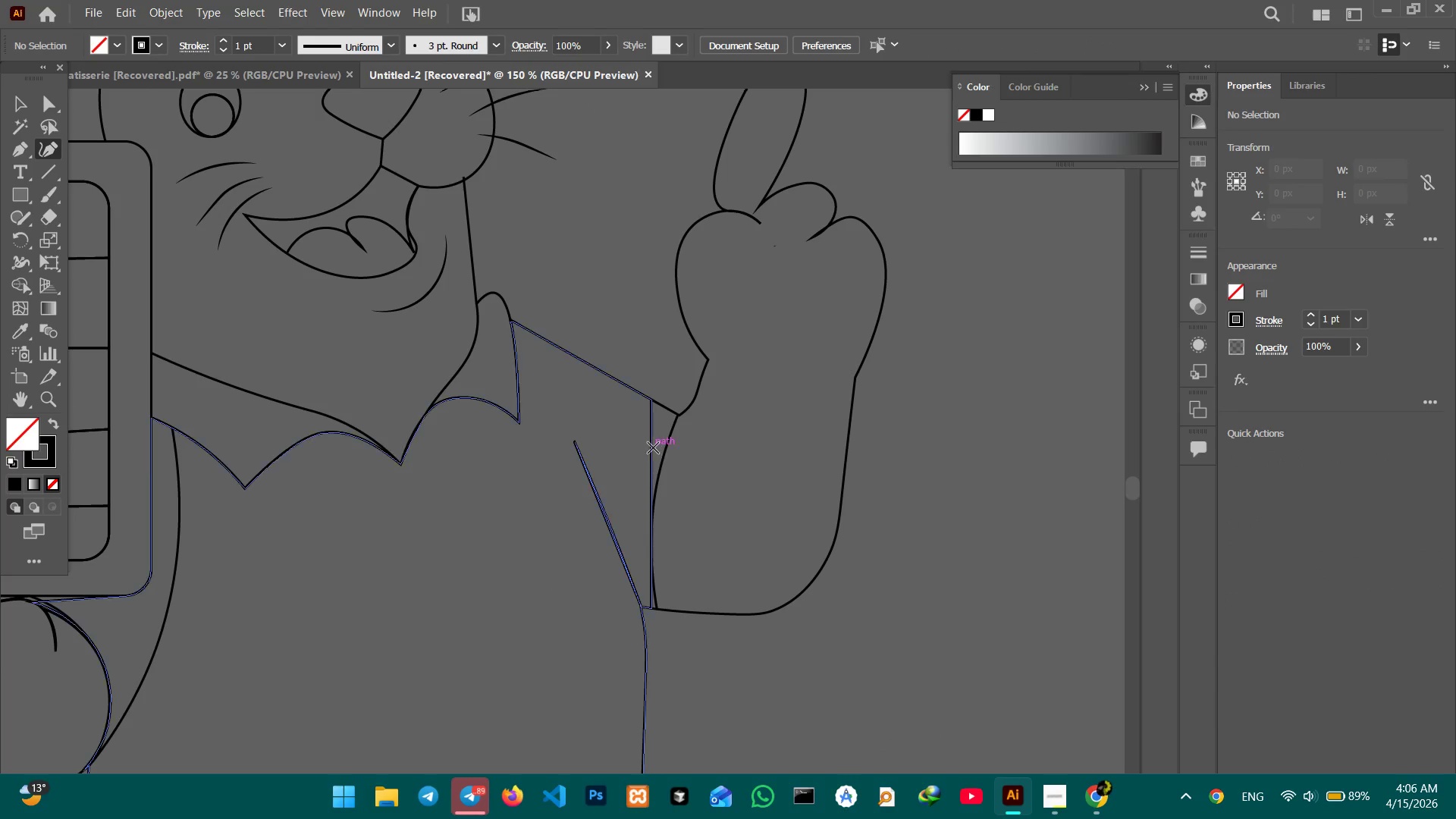 
left_click([651, 447])
 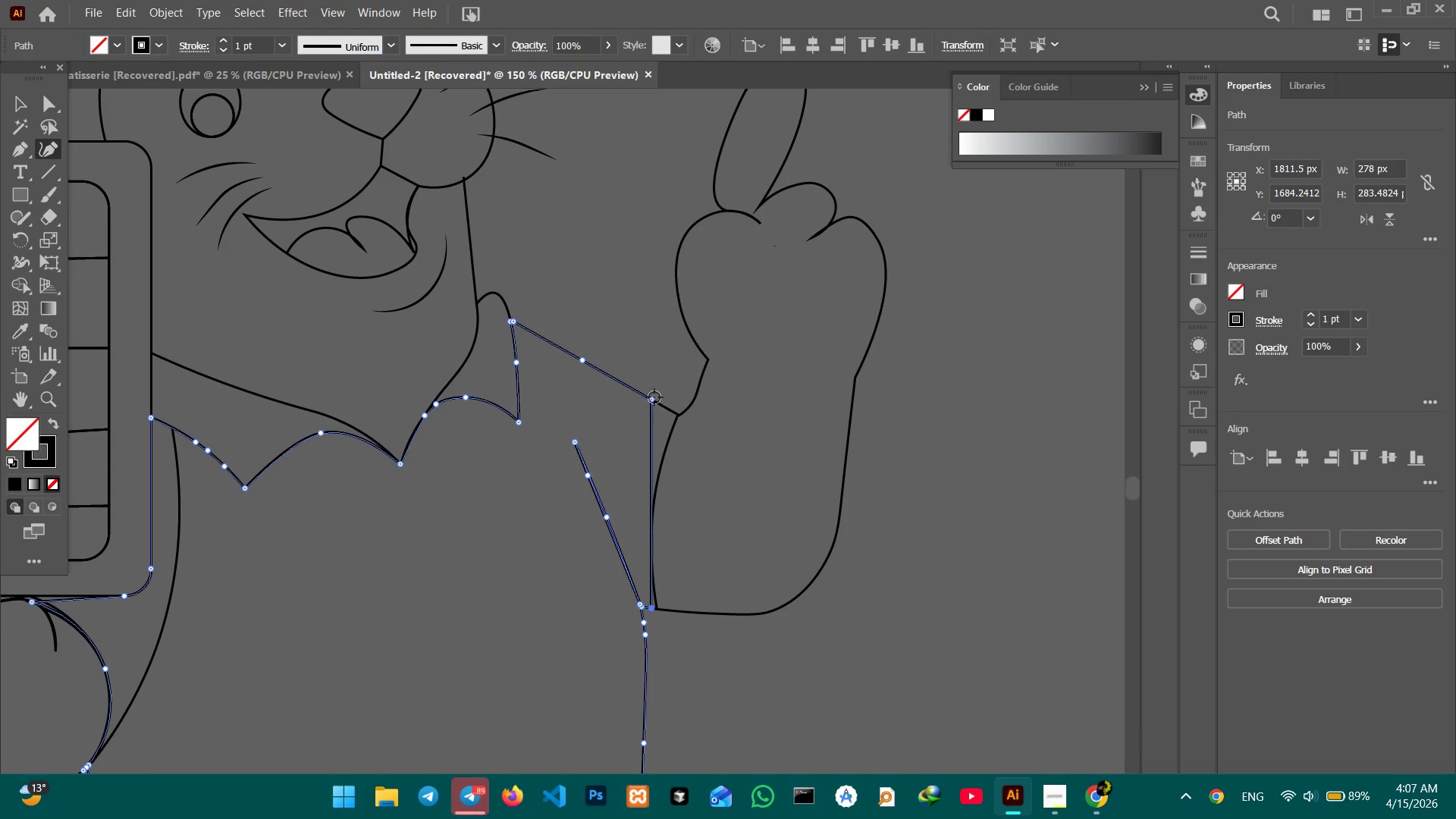 
left_click_drag(start_coordinate=[654, 398], to_coordinate=[678, 413])
 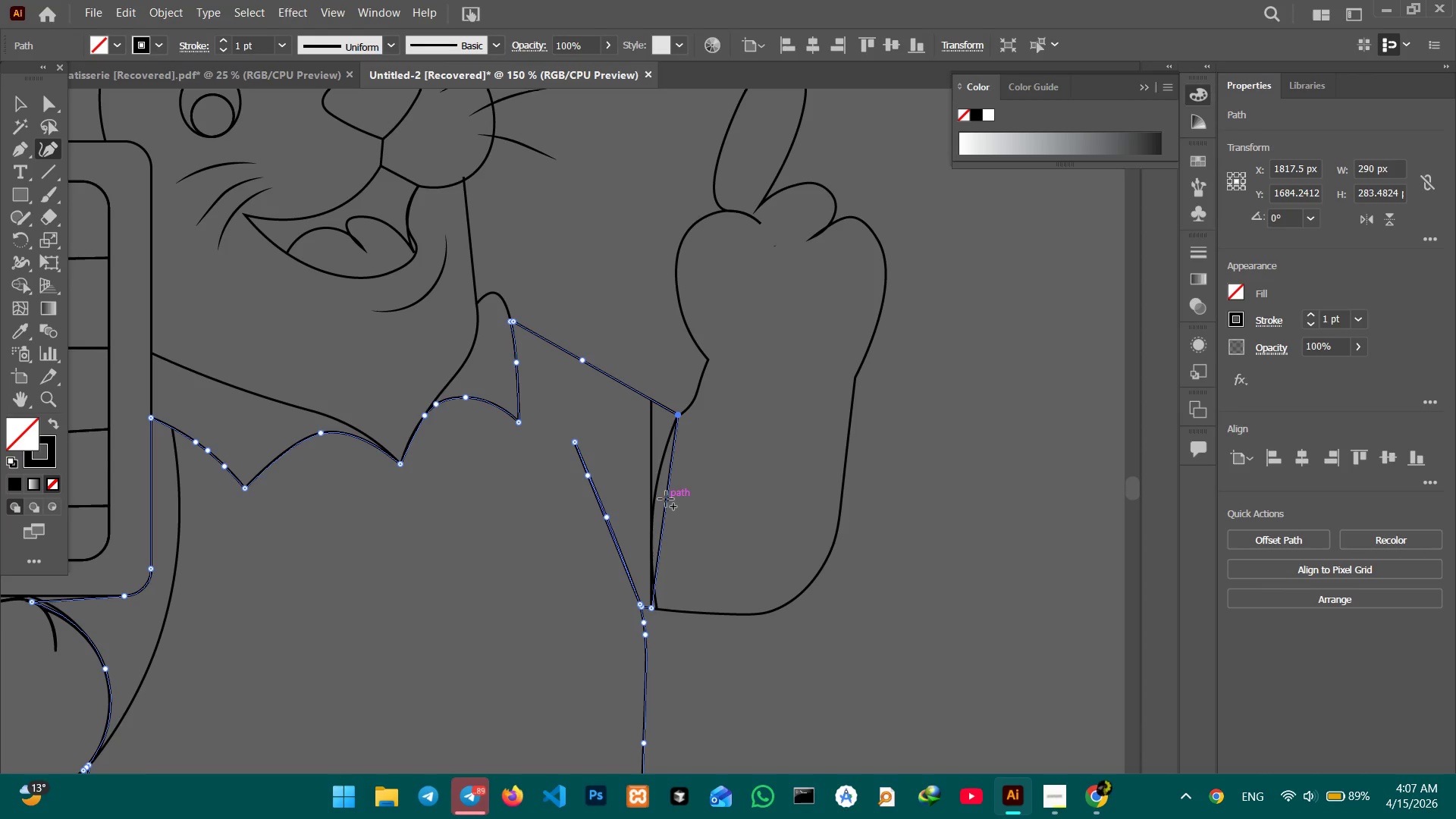 
left_click_drag(start_coordinate=[666, 499], to_coordinate=[652, 492])
 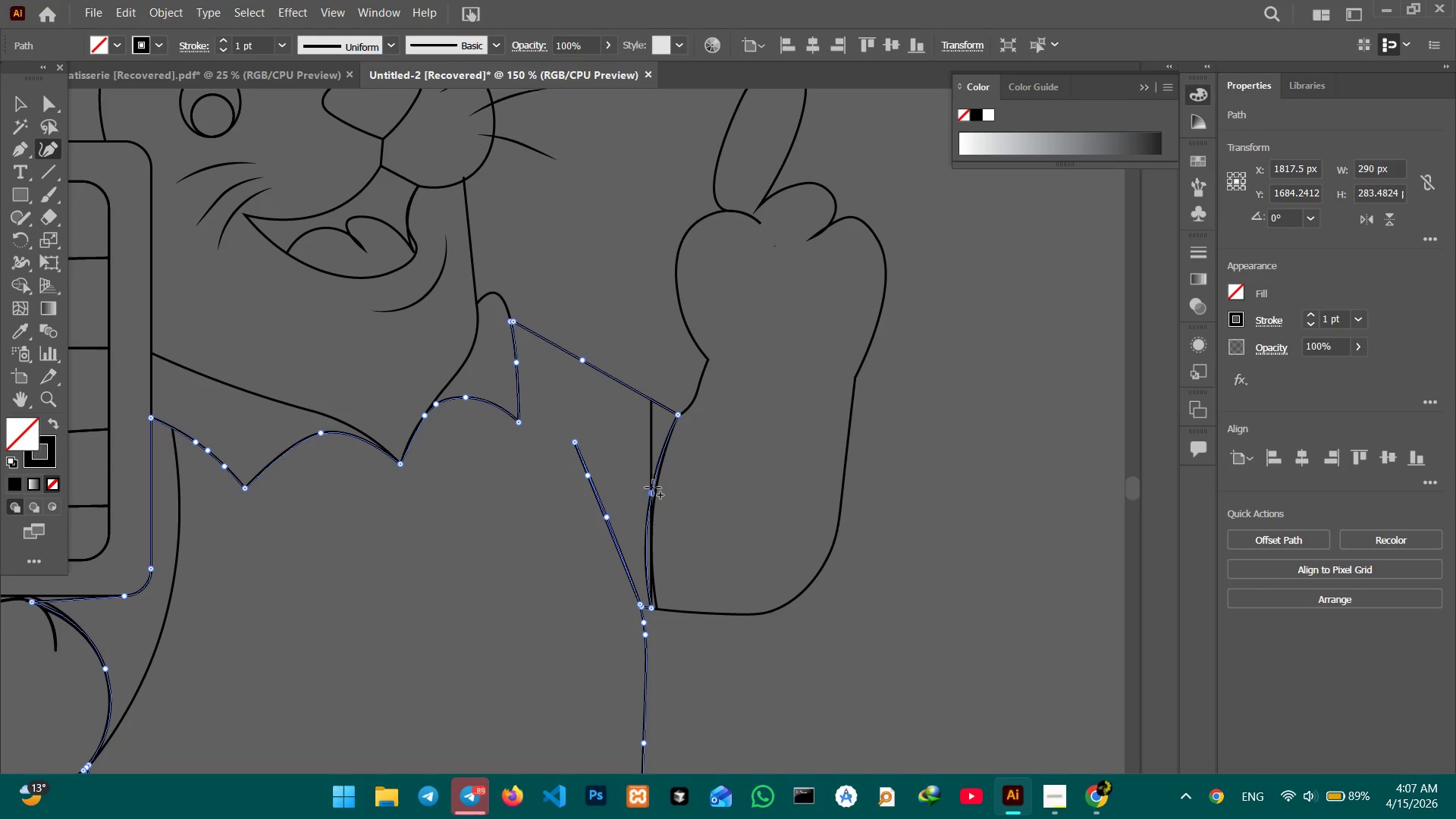 
left_click([651, 459])
 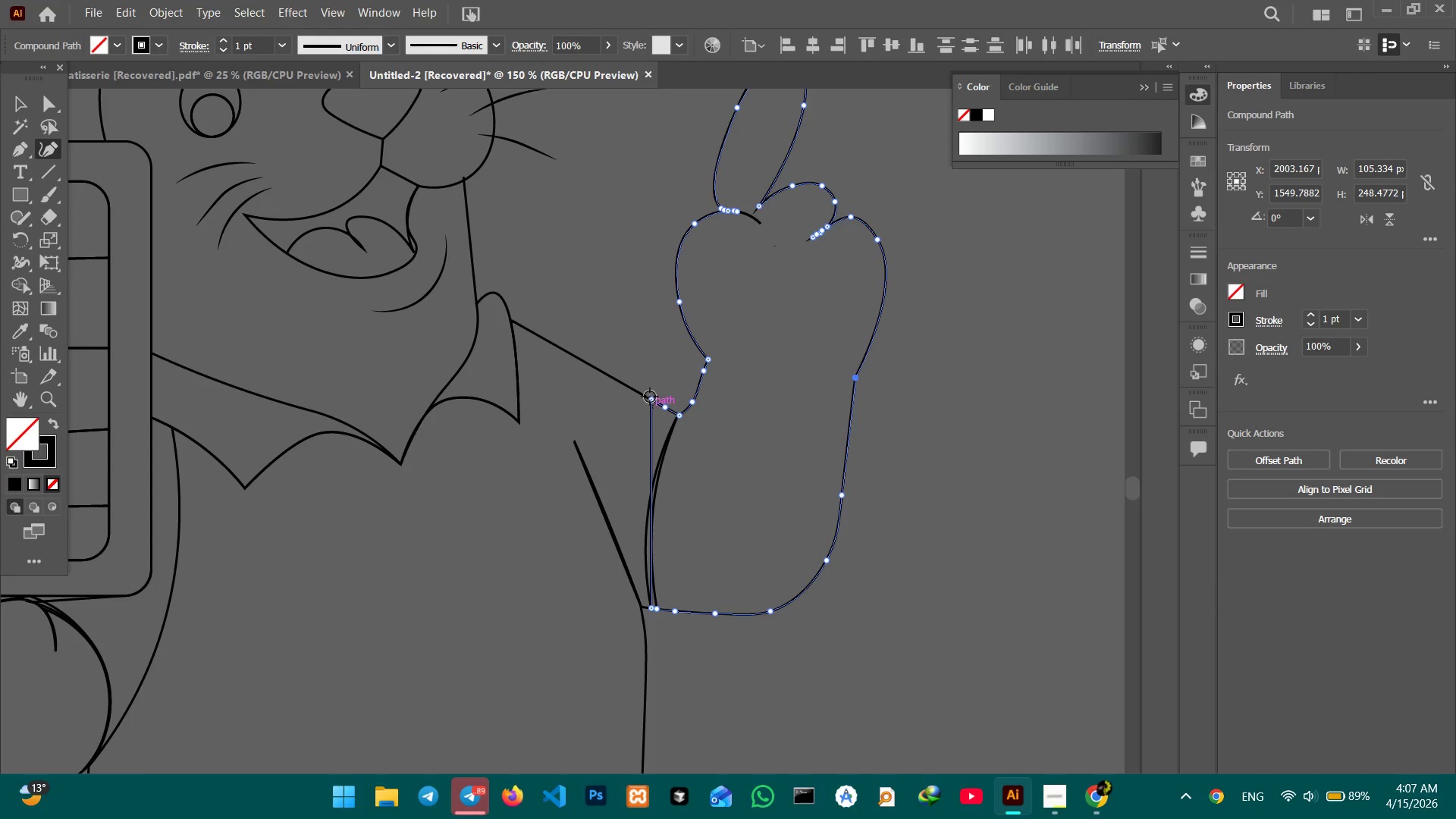 
left_click_drag(start_coordinate=[650, 397], to_coordinate=[676, 416])
 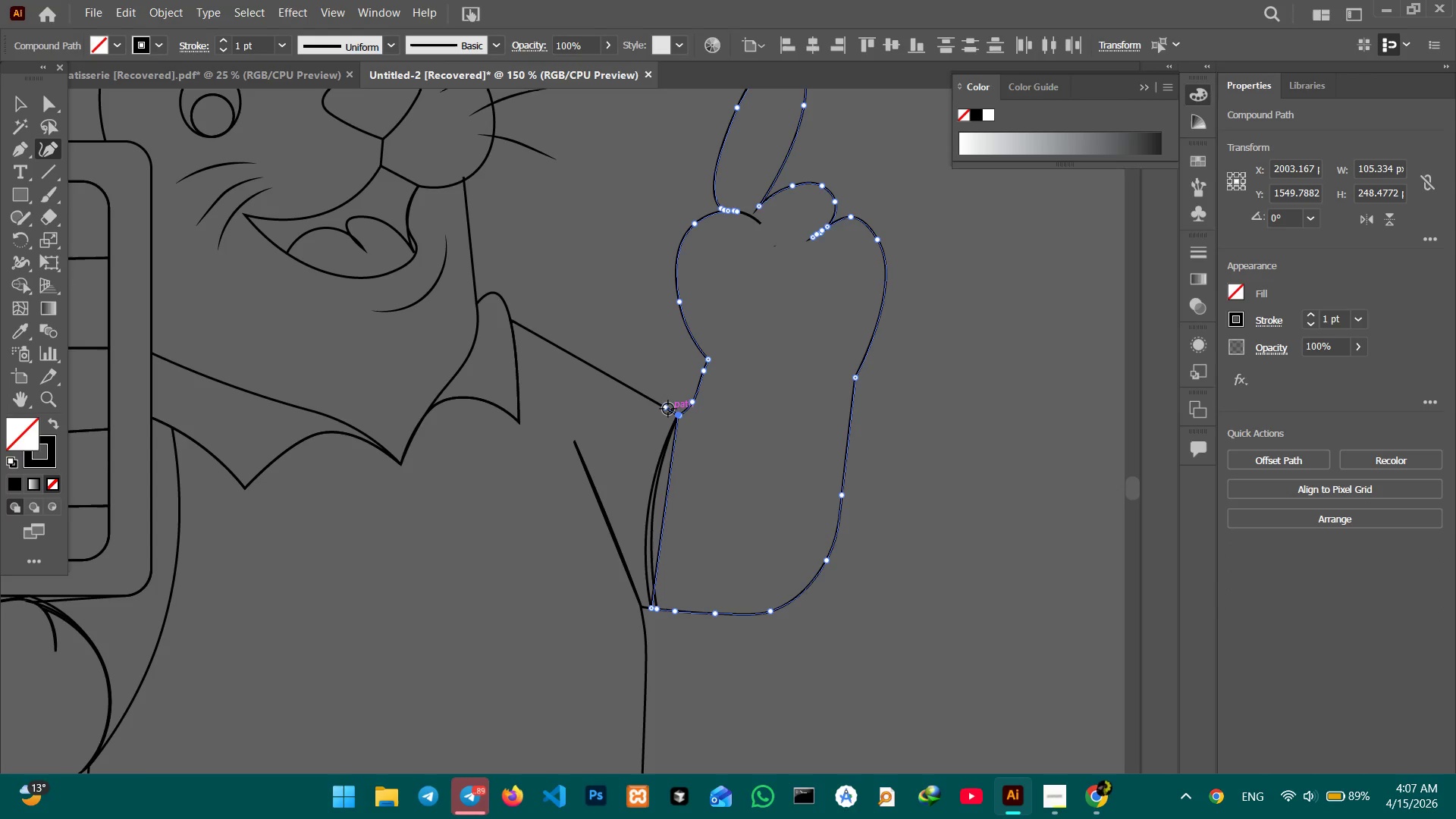 
left_click([667, 408])
 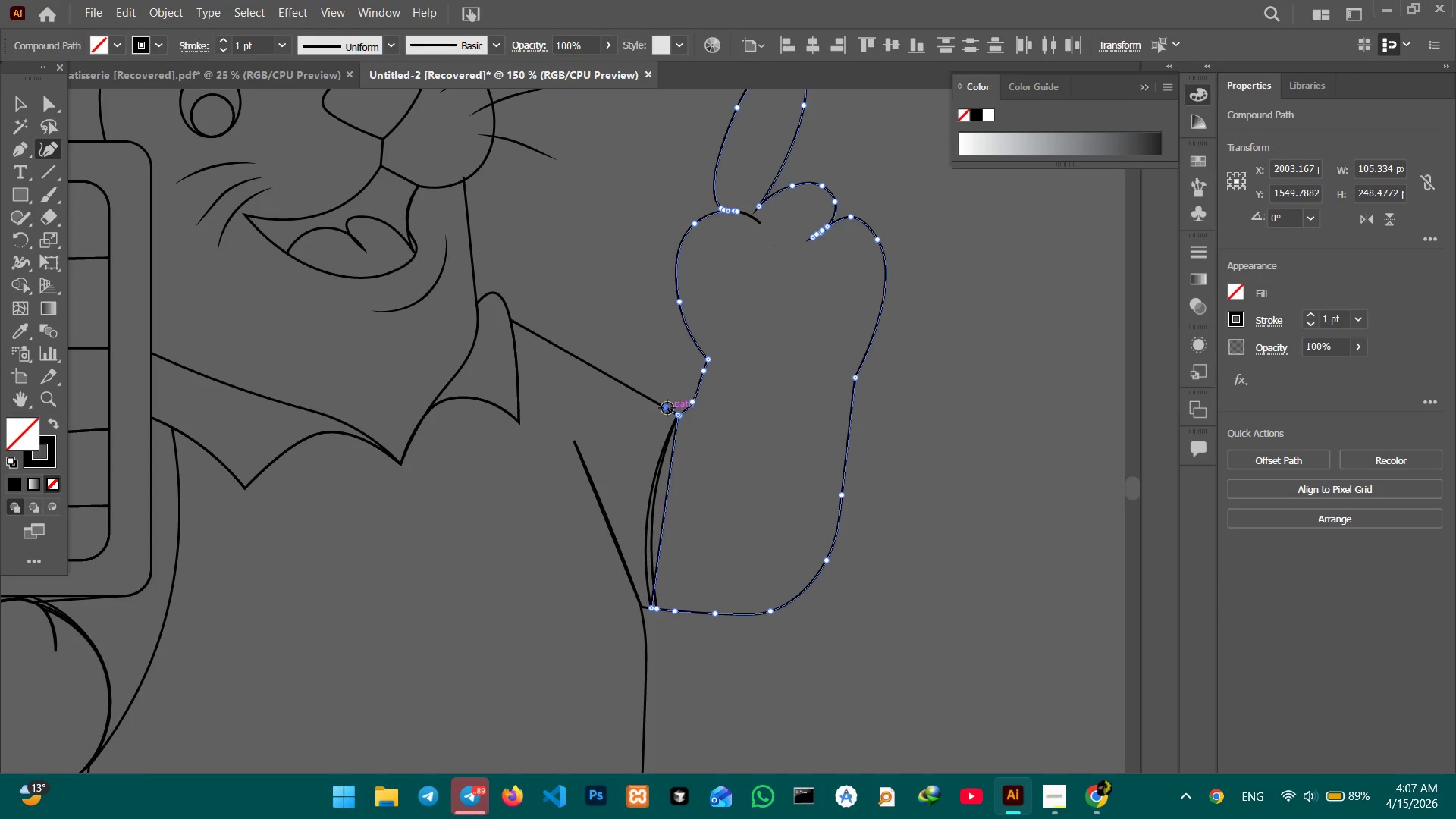 
key(Backspace)
 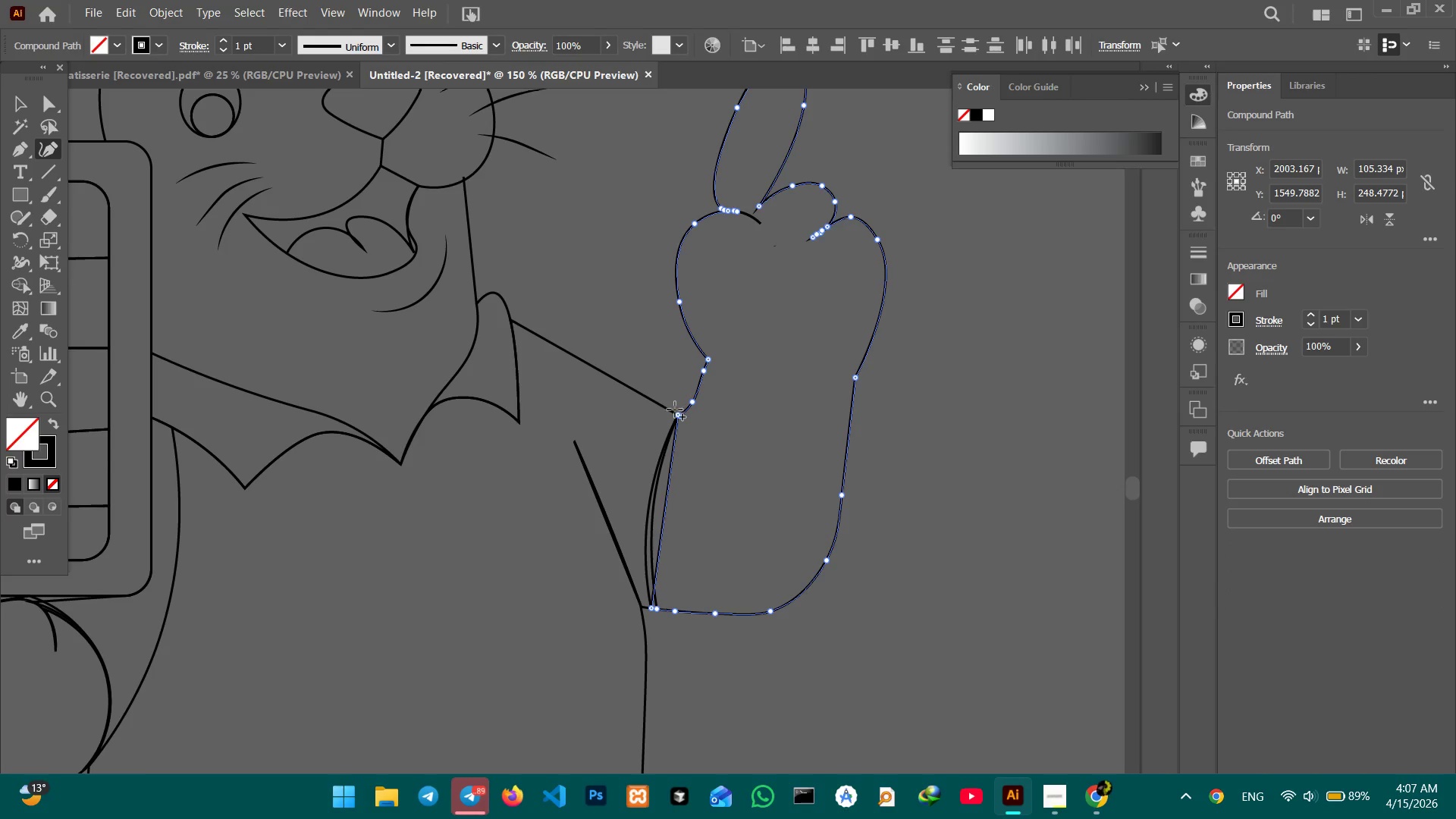 
left_click([679, 416])
 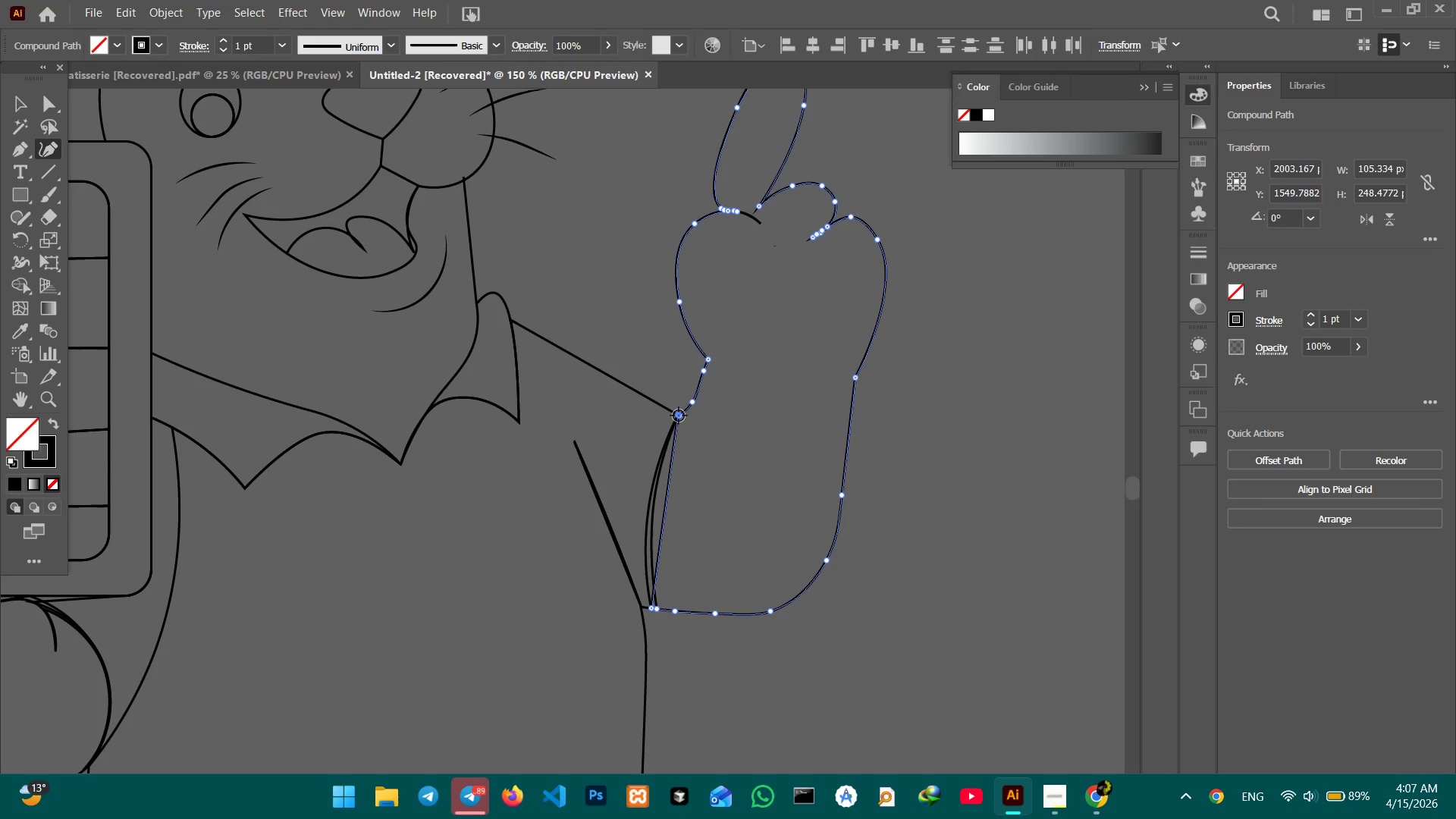 
key(Backspace)
 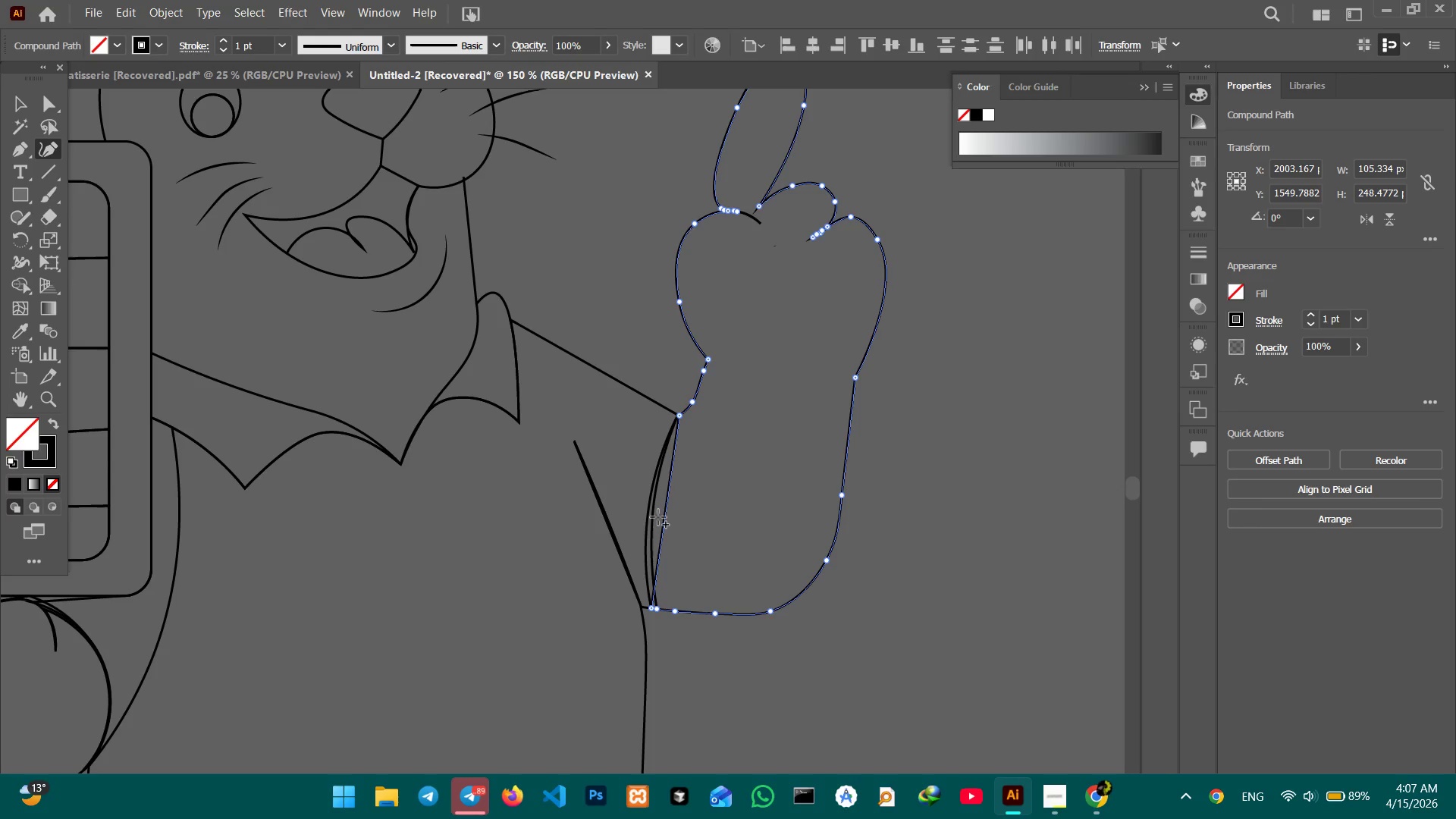 
left_click([652, 524])
 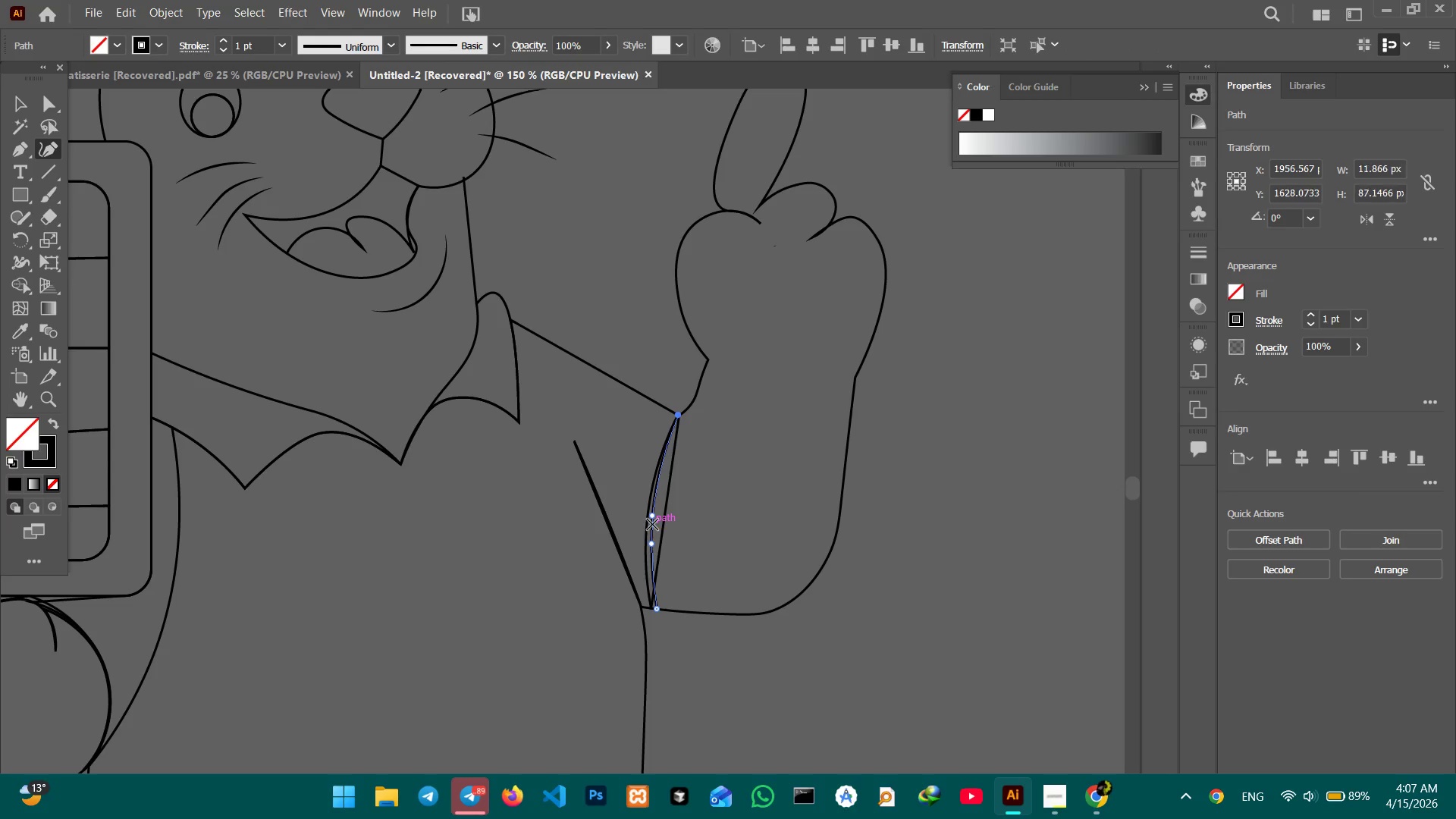 
key(Backspace)
 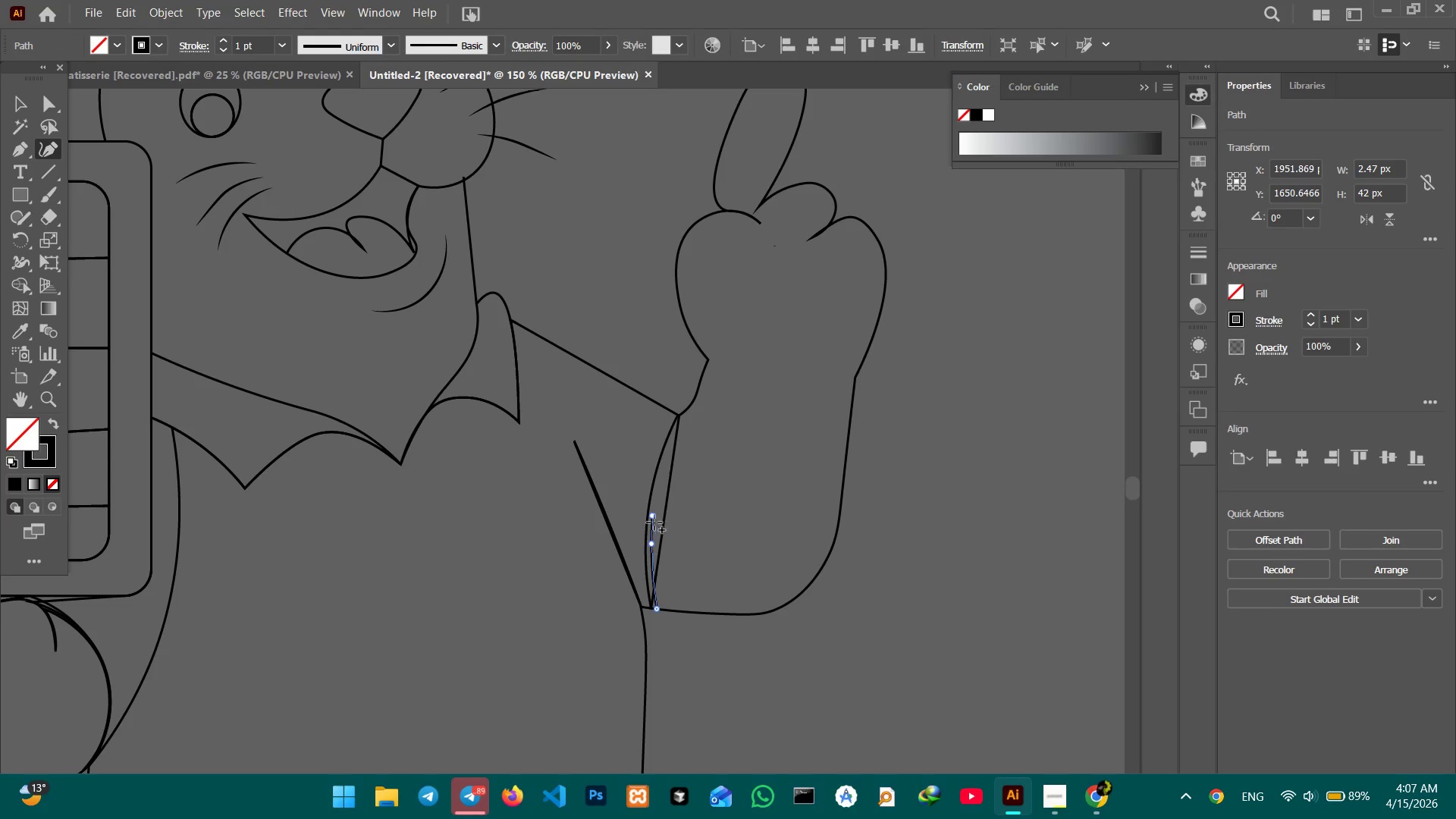 
key(Backspace)
 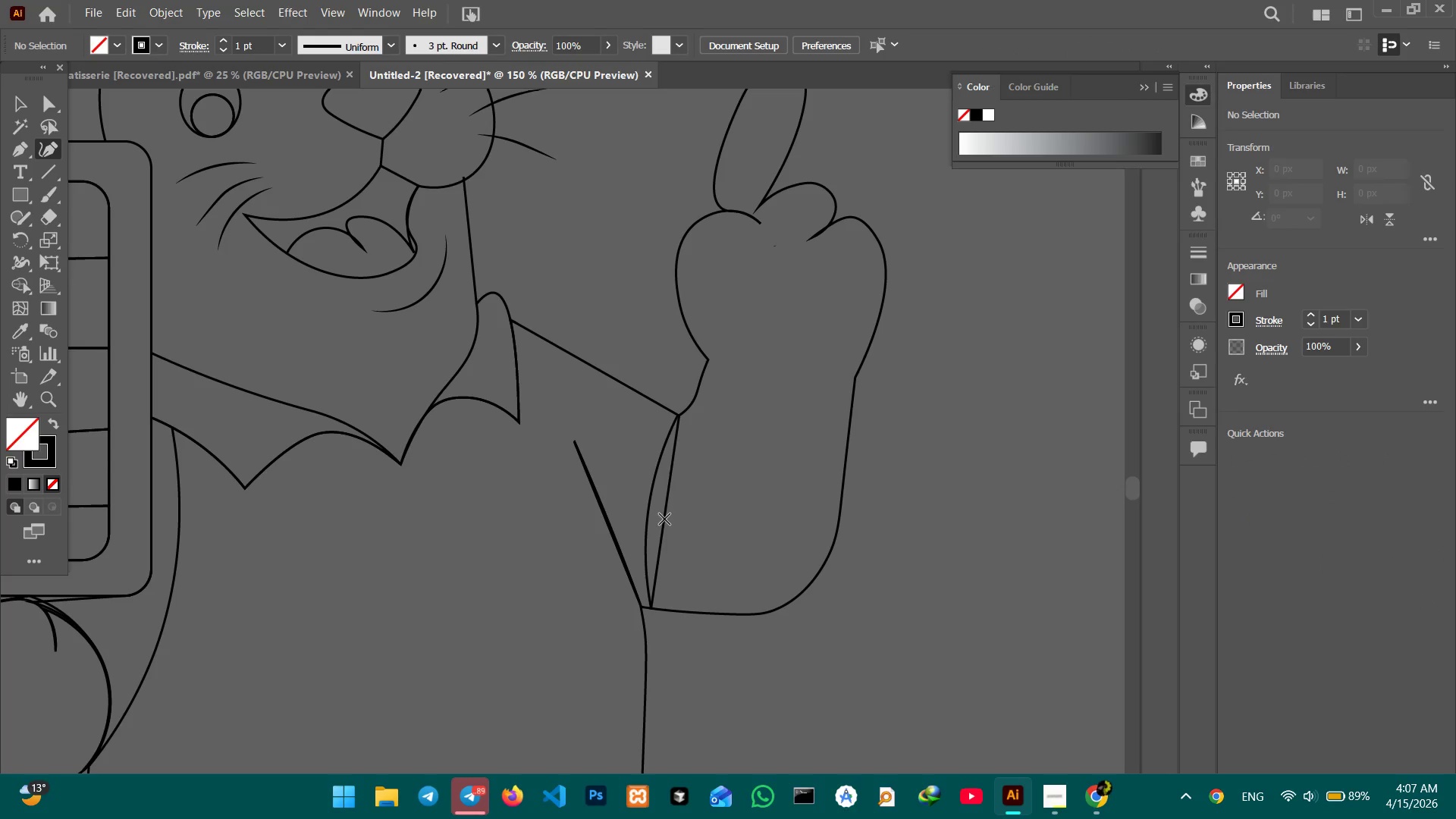 
left_click([664, 519])
 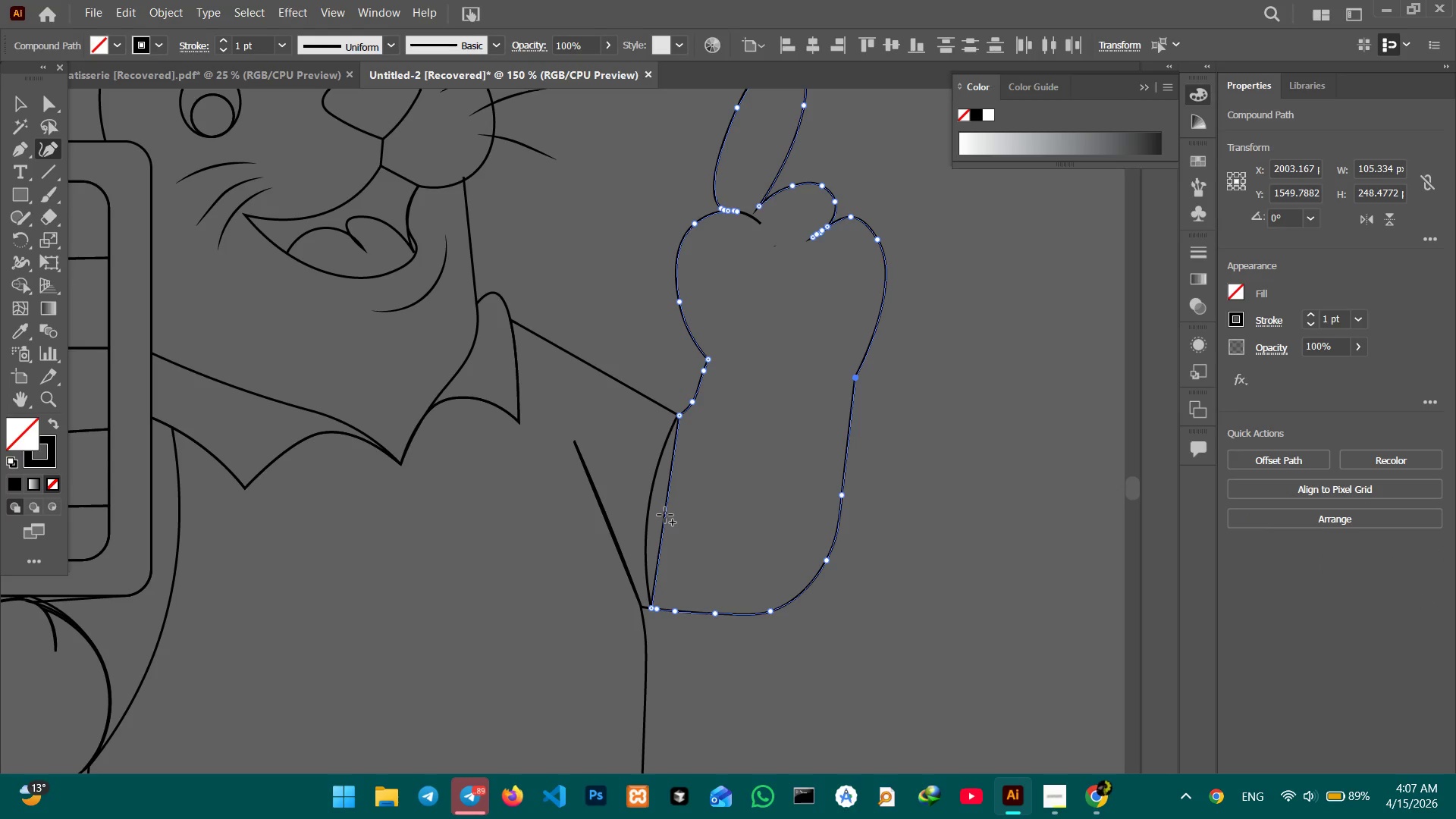 
left_click([665, 515])
 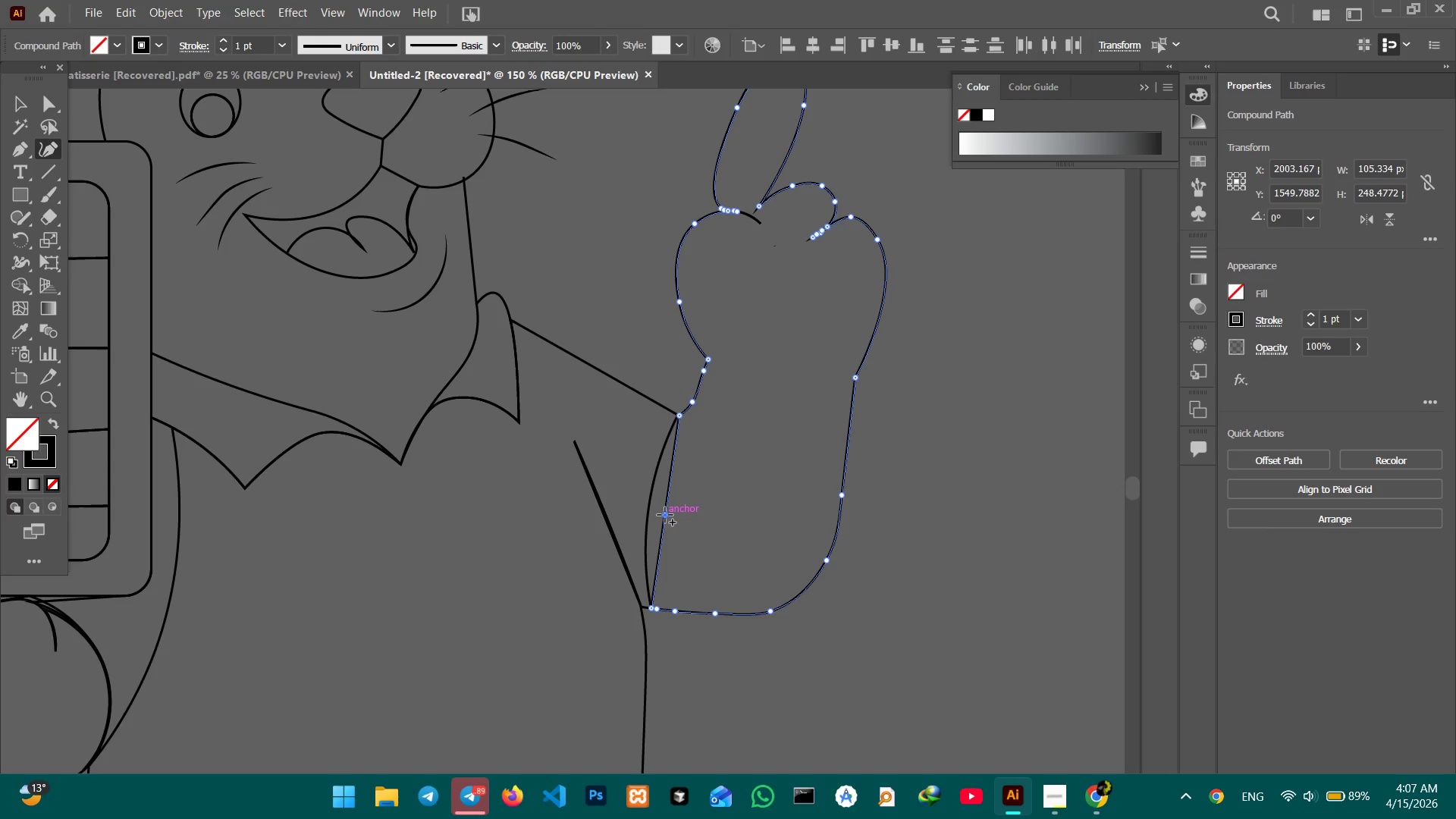 
left_click_drag(start_coordinate=[665, 515], to_coordinate=[648, 510])
 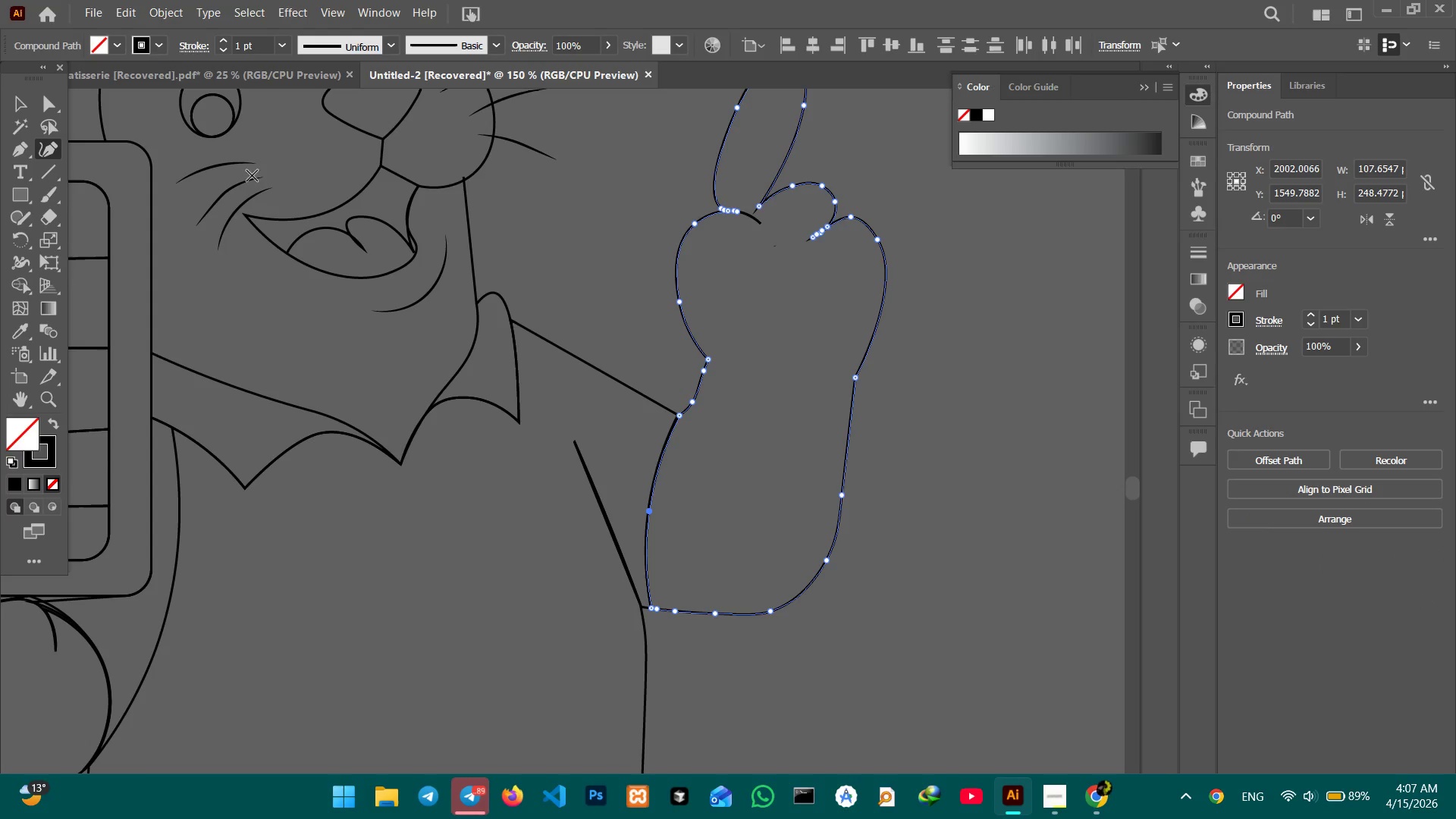 
left_click([8, 105])
 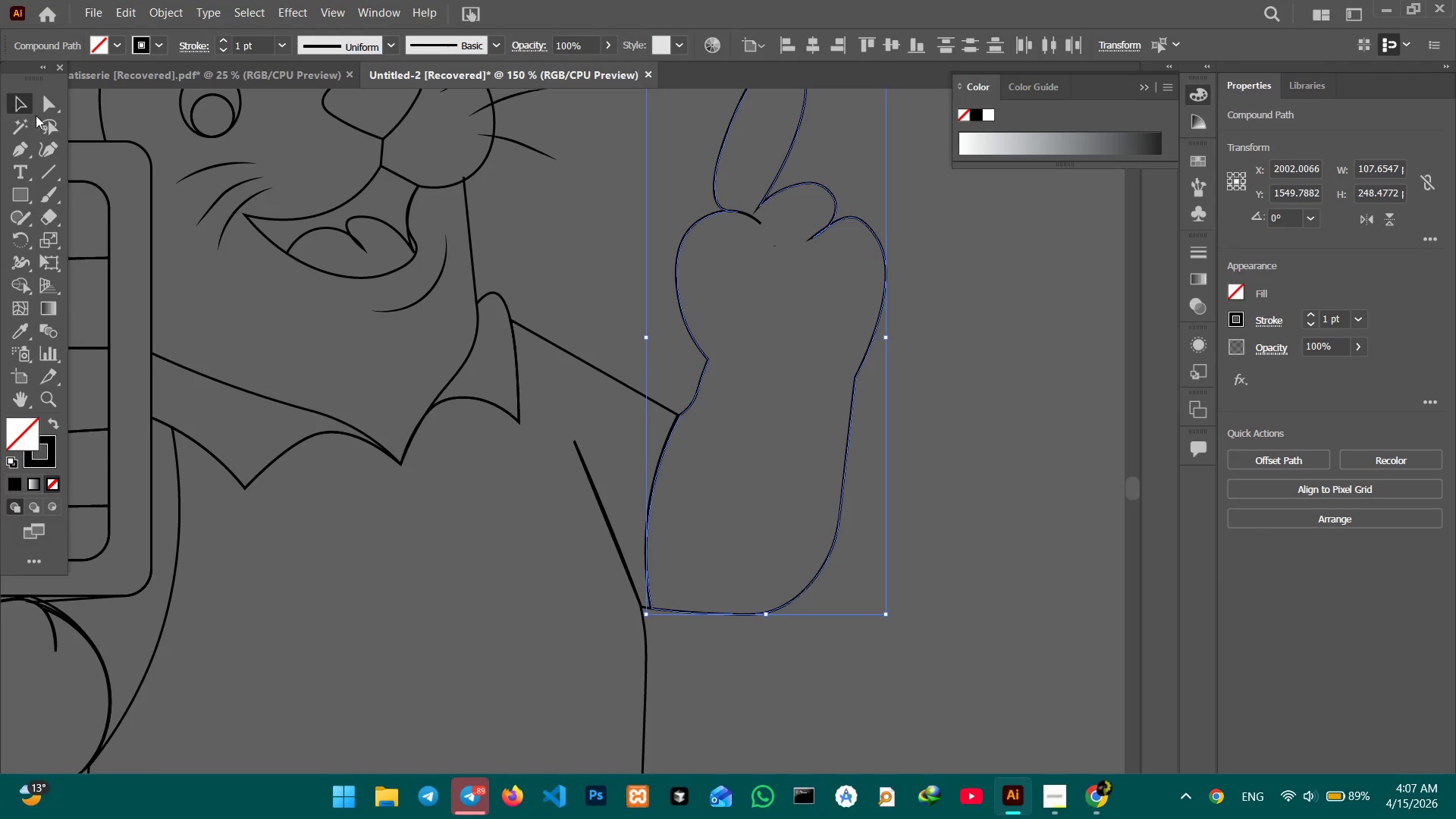 
key(Control+Minus)
 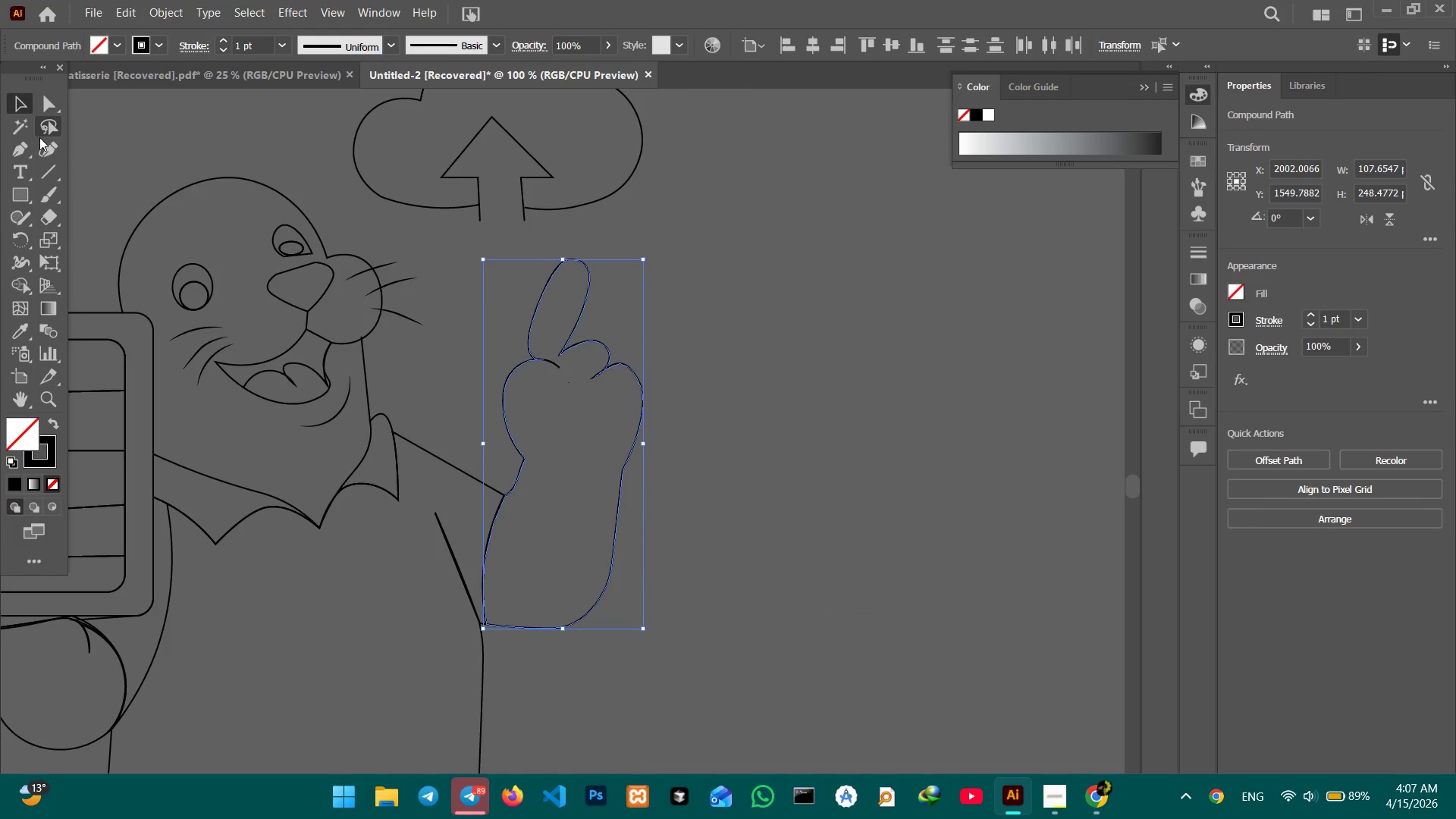 
key(Control+Minus)
 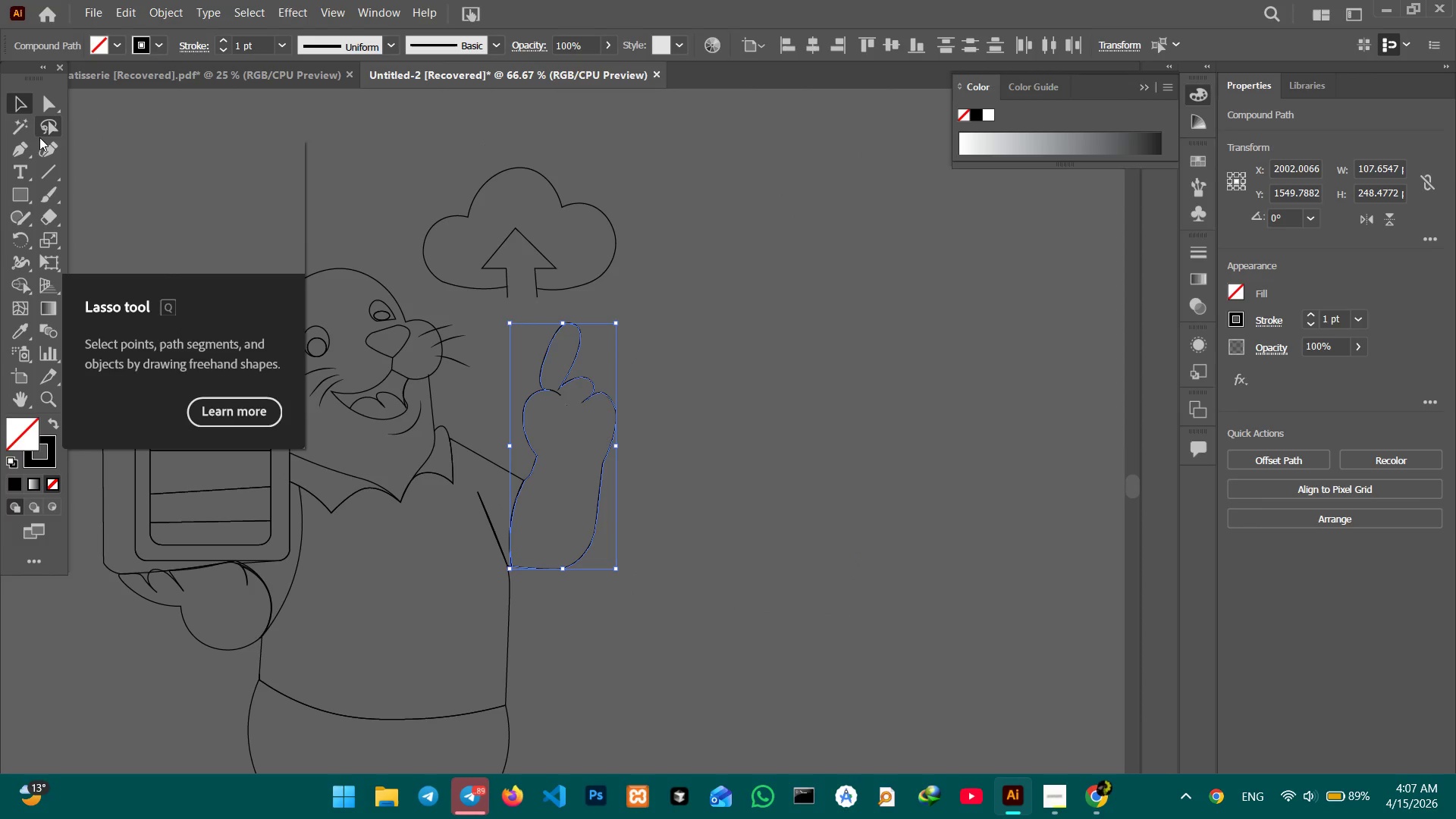 
key(Control+Minus)
 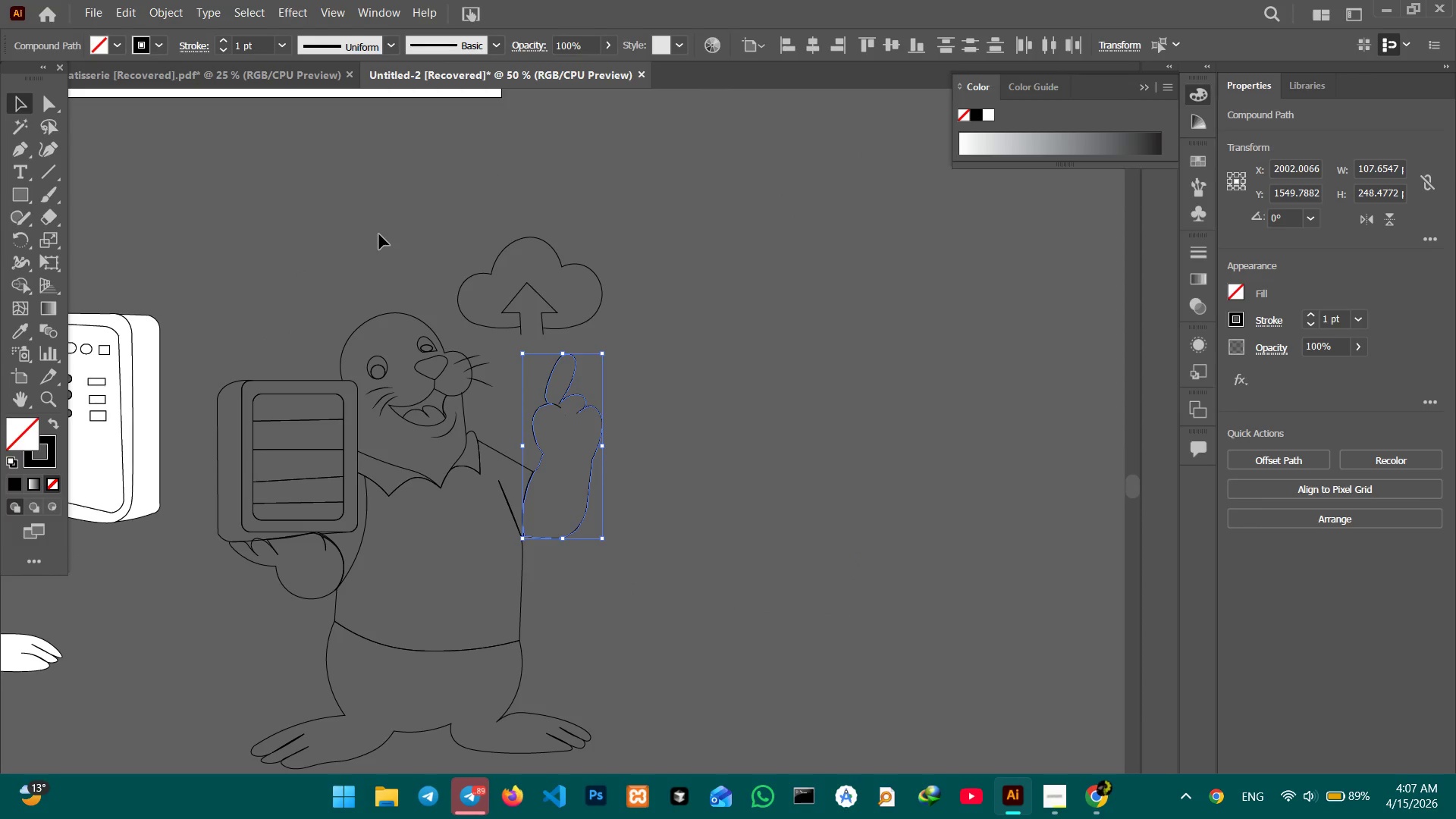 
hold_key(key=Space, duration=0.81)
 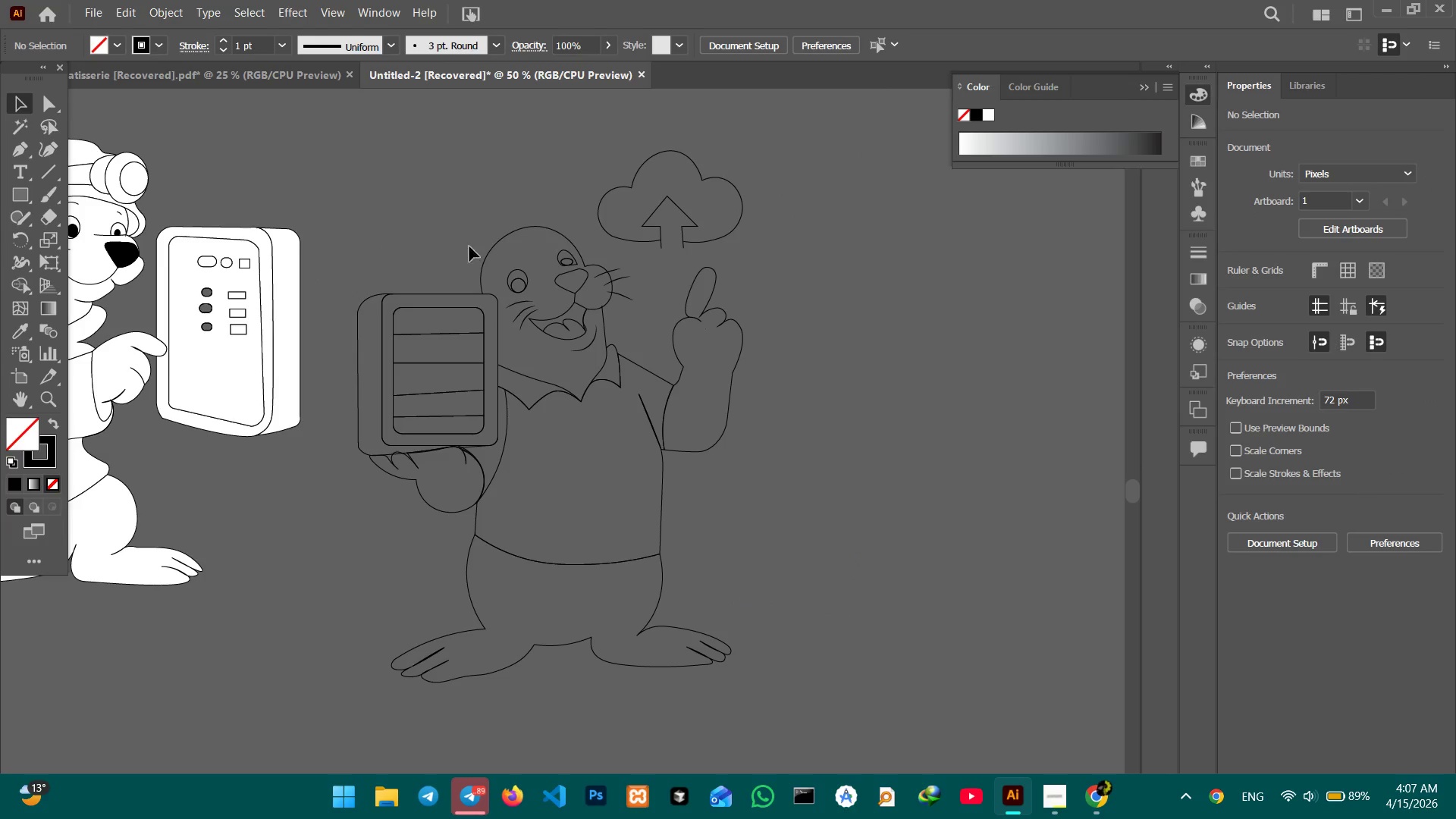 
left_click_drag(start_coordinate=[374, 356], to_coordinate=[515, 268])
 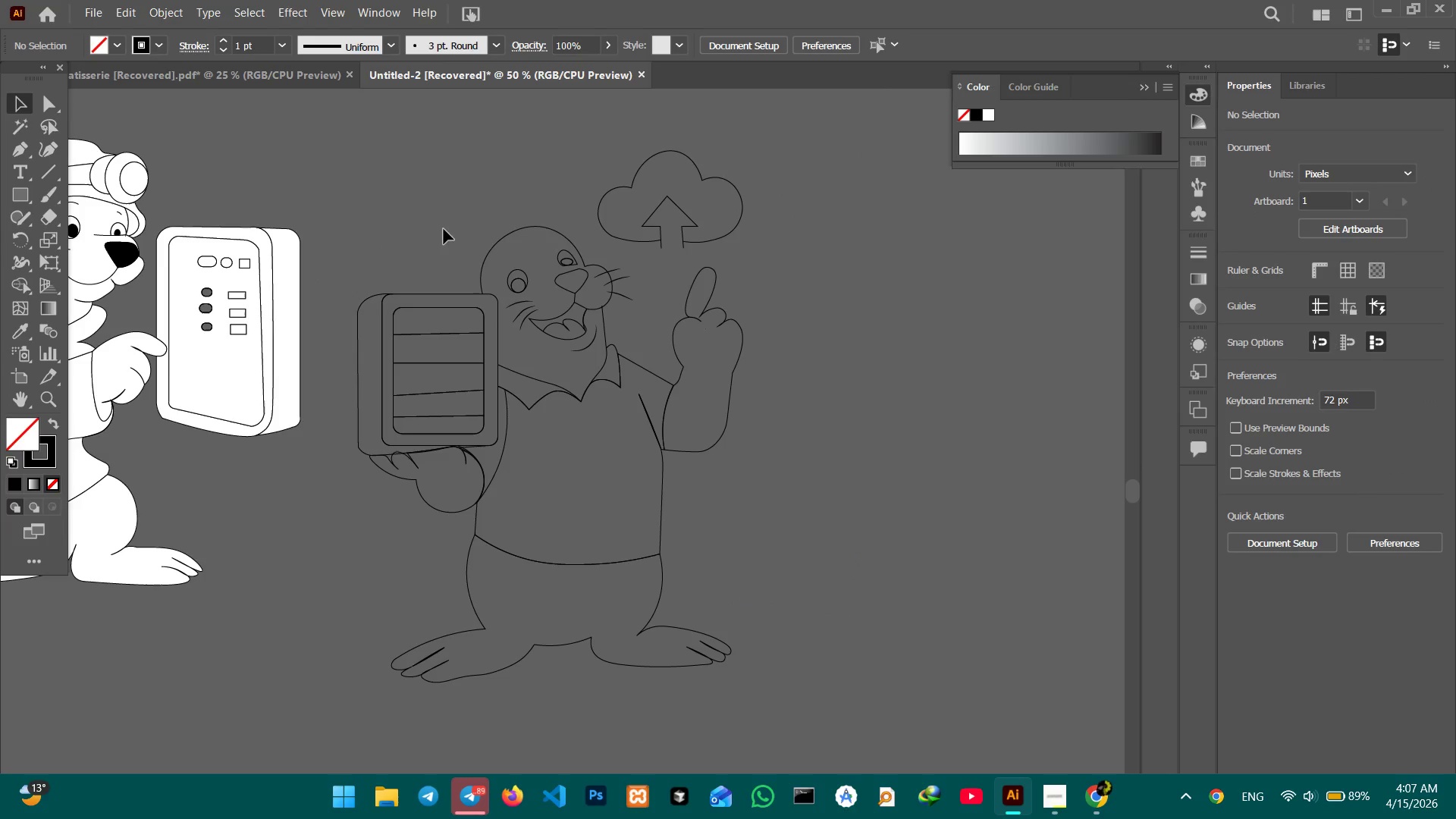 
left_click_drag(start_coordinate=[451, 231], to_coordinate=[750, 557])
 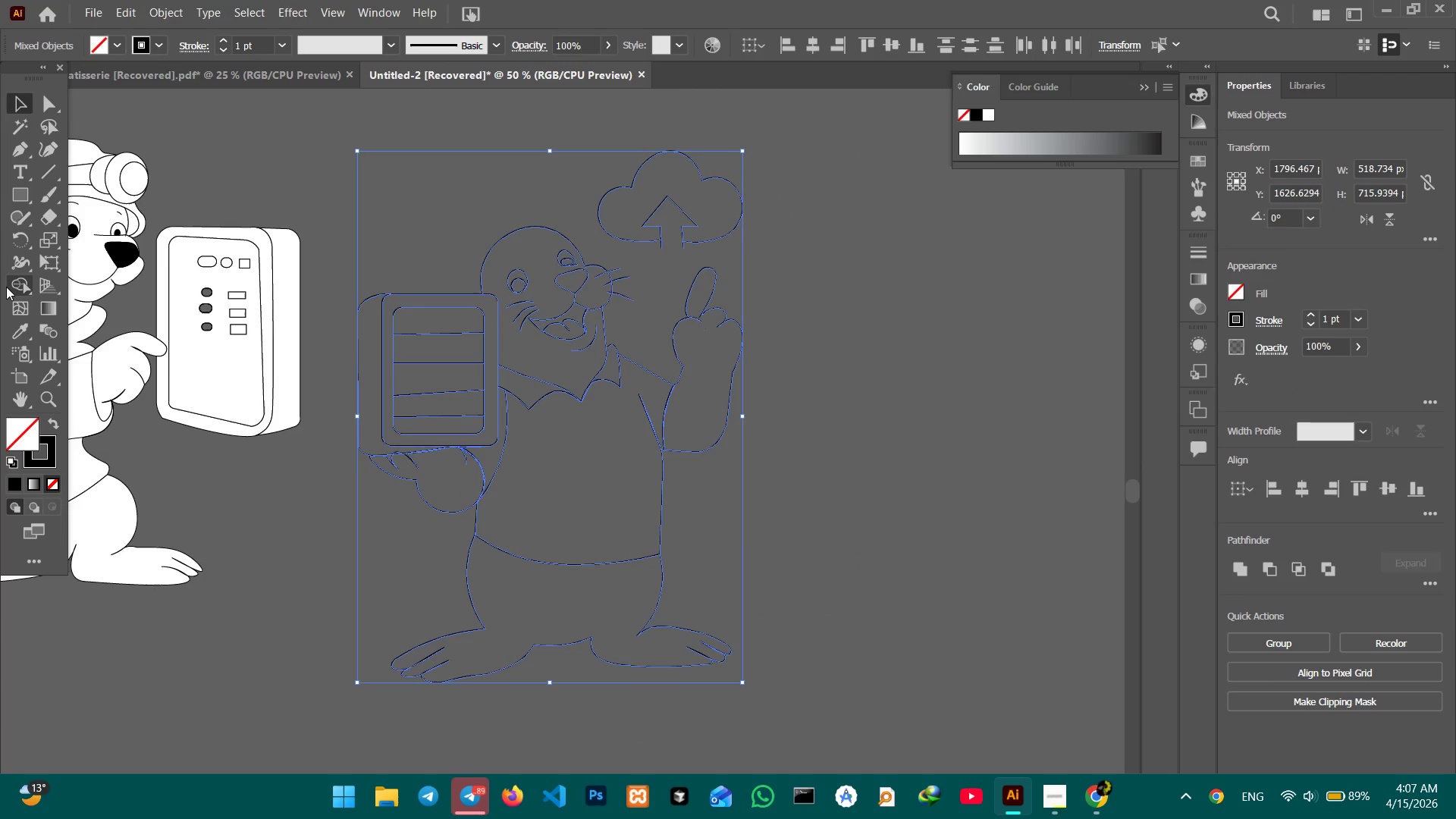 
left_click([11, 284])
 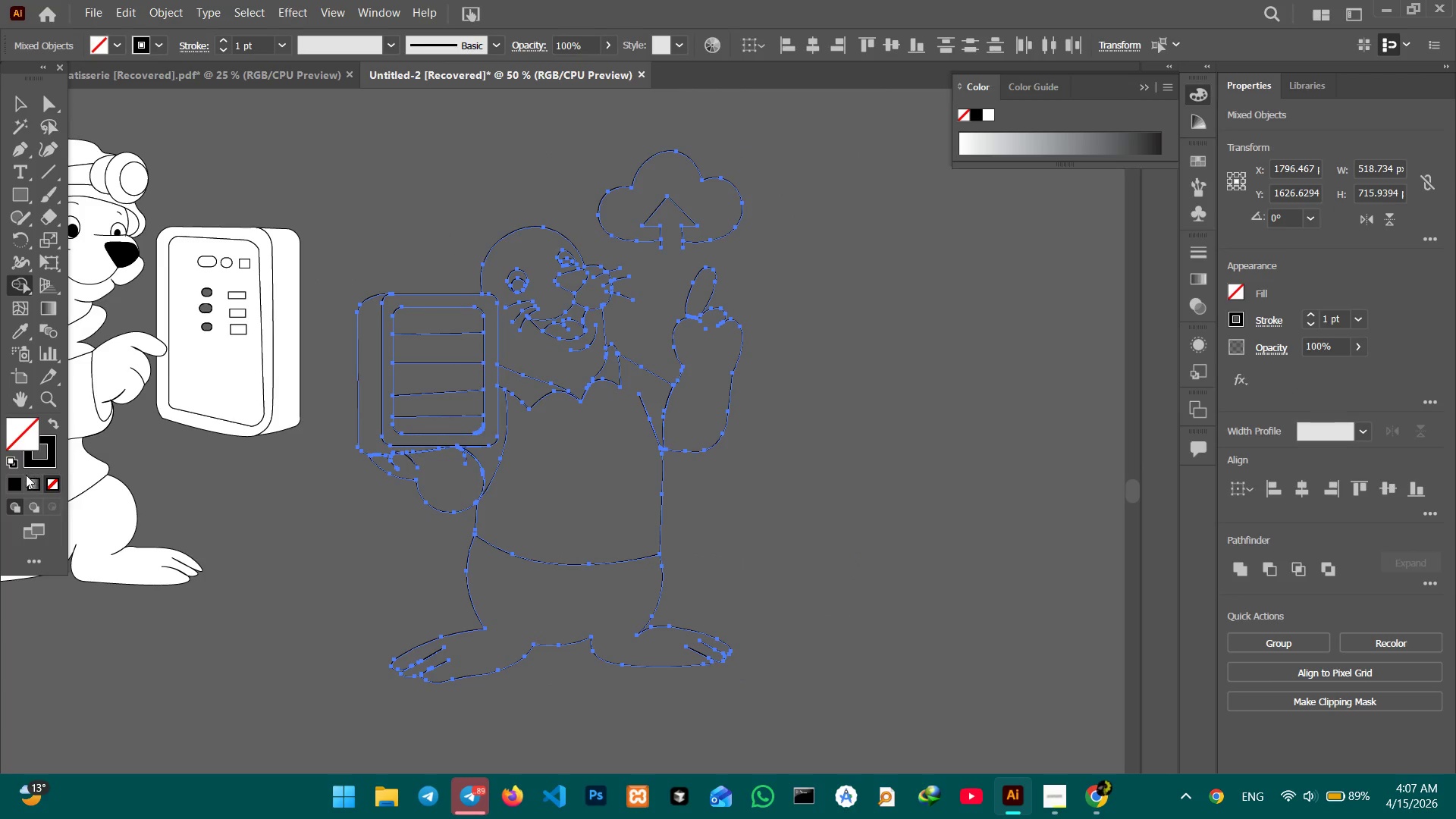 
left_click([18, 479])
 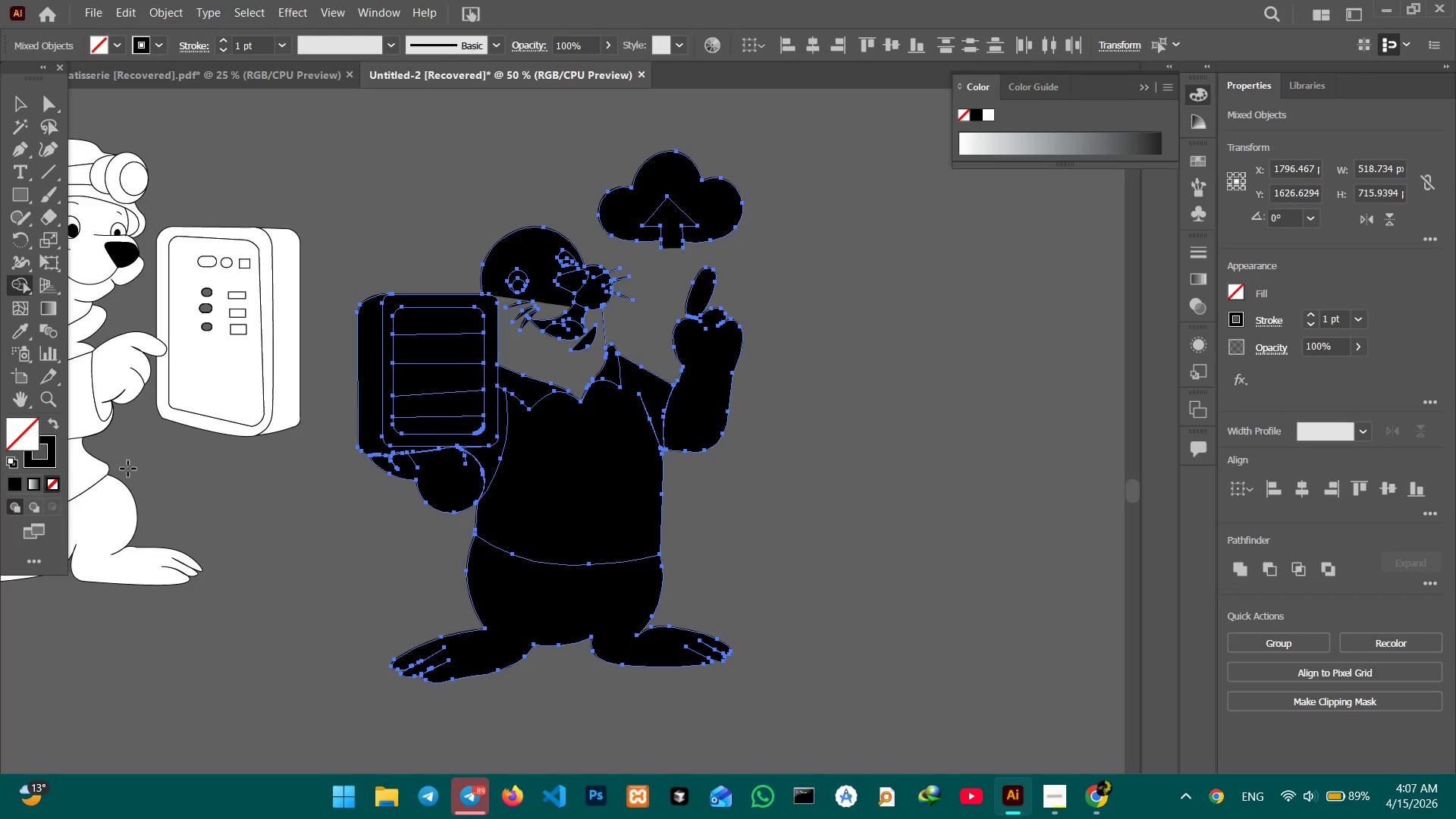 
wait(5.55)
 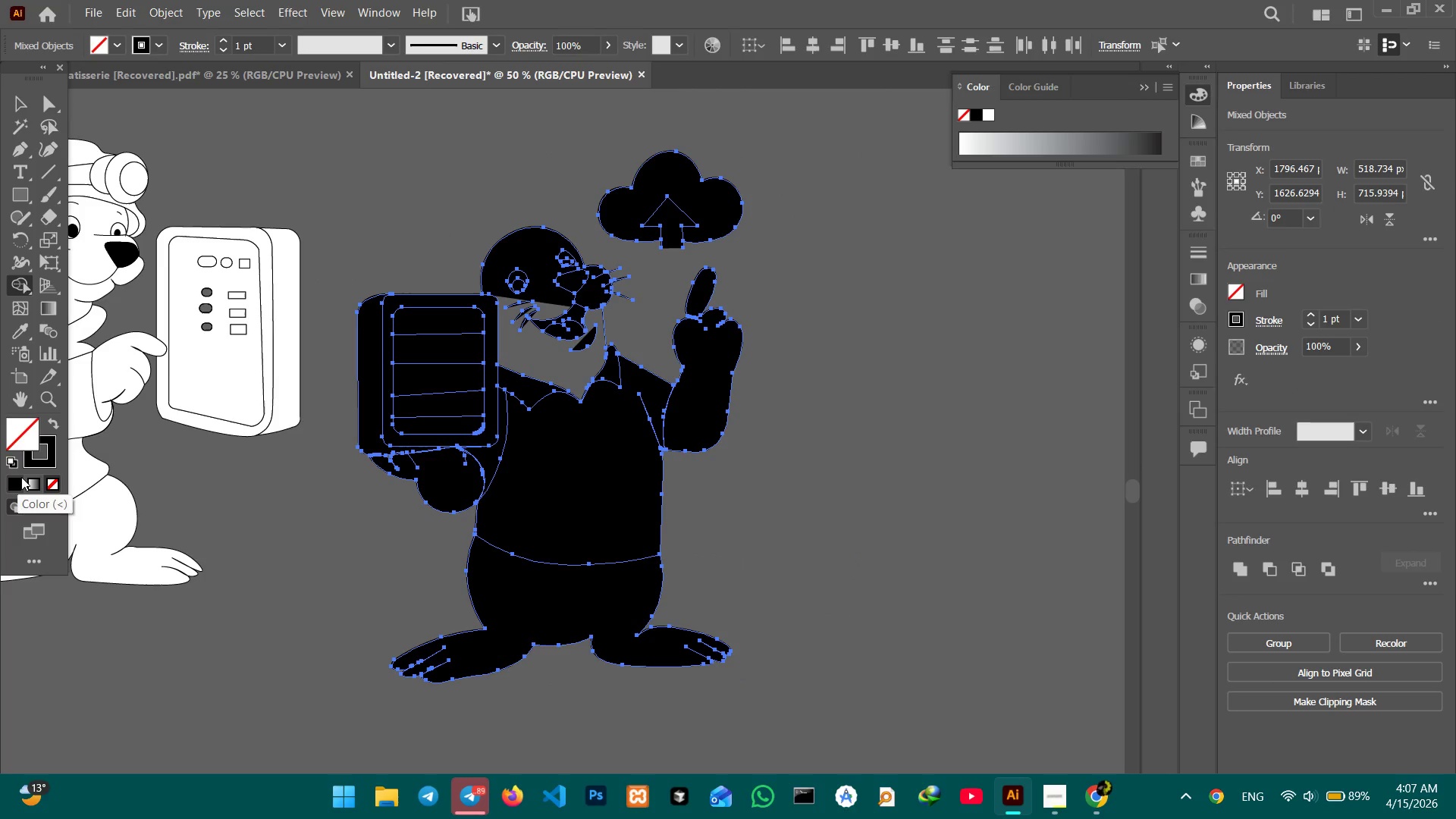 
left_click([990, 110])
 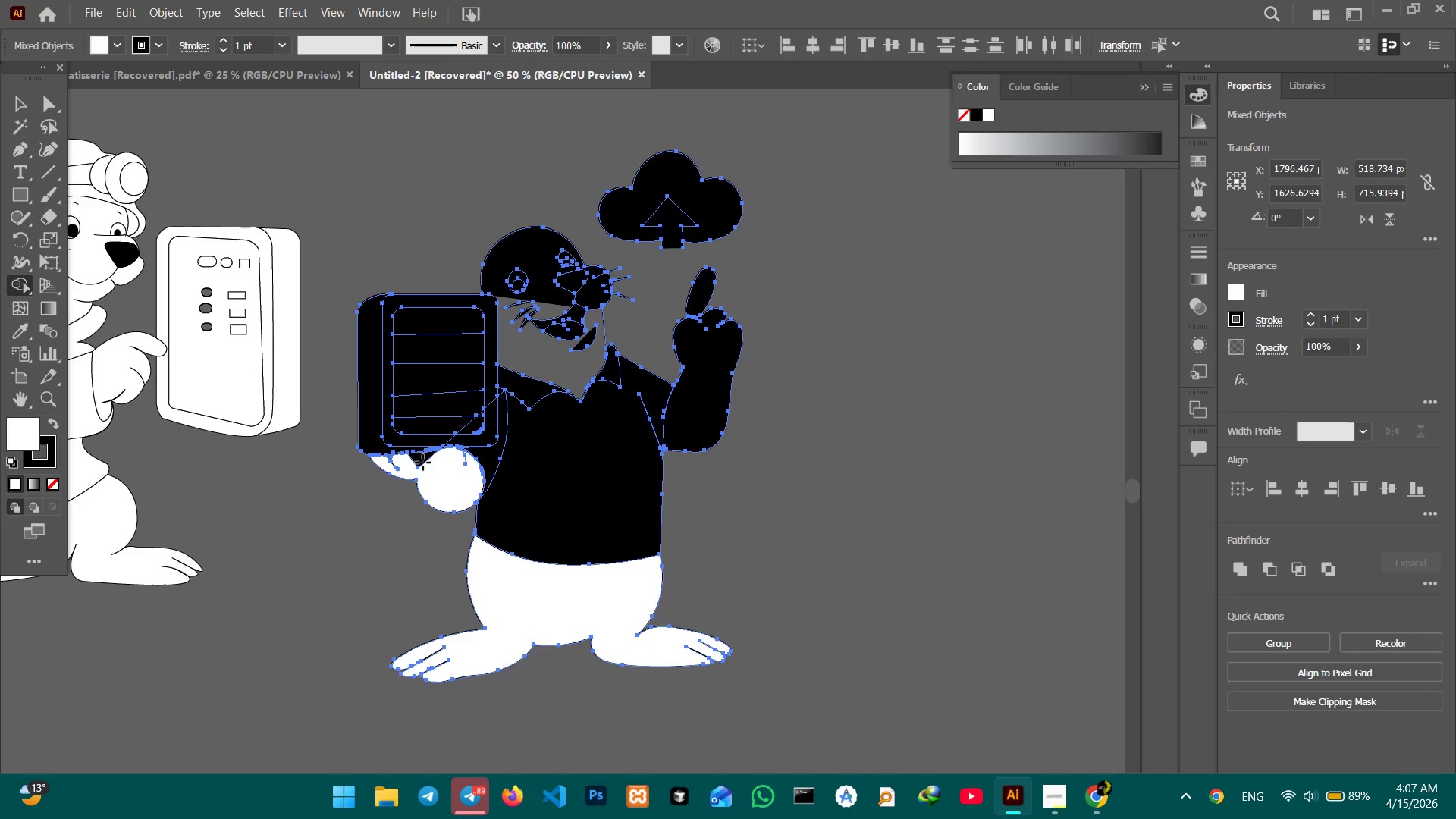 
left_click([420, 461])
 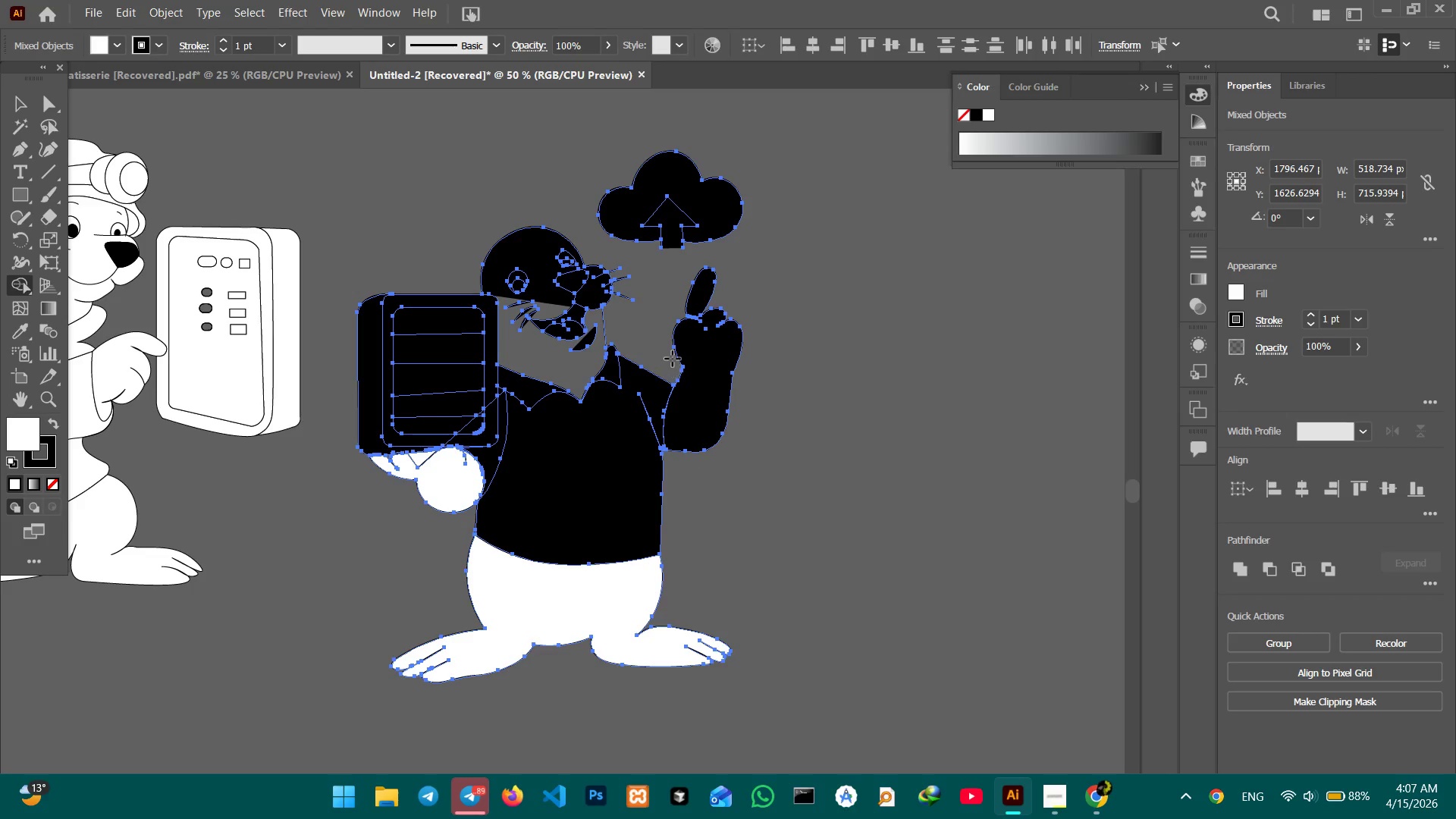 
left_click([702, 400])
 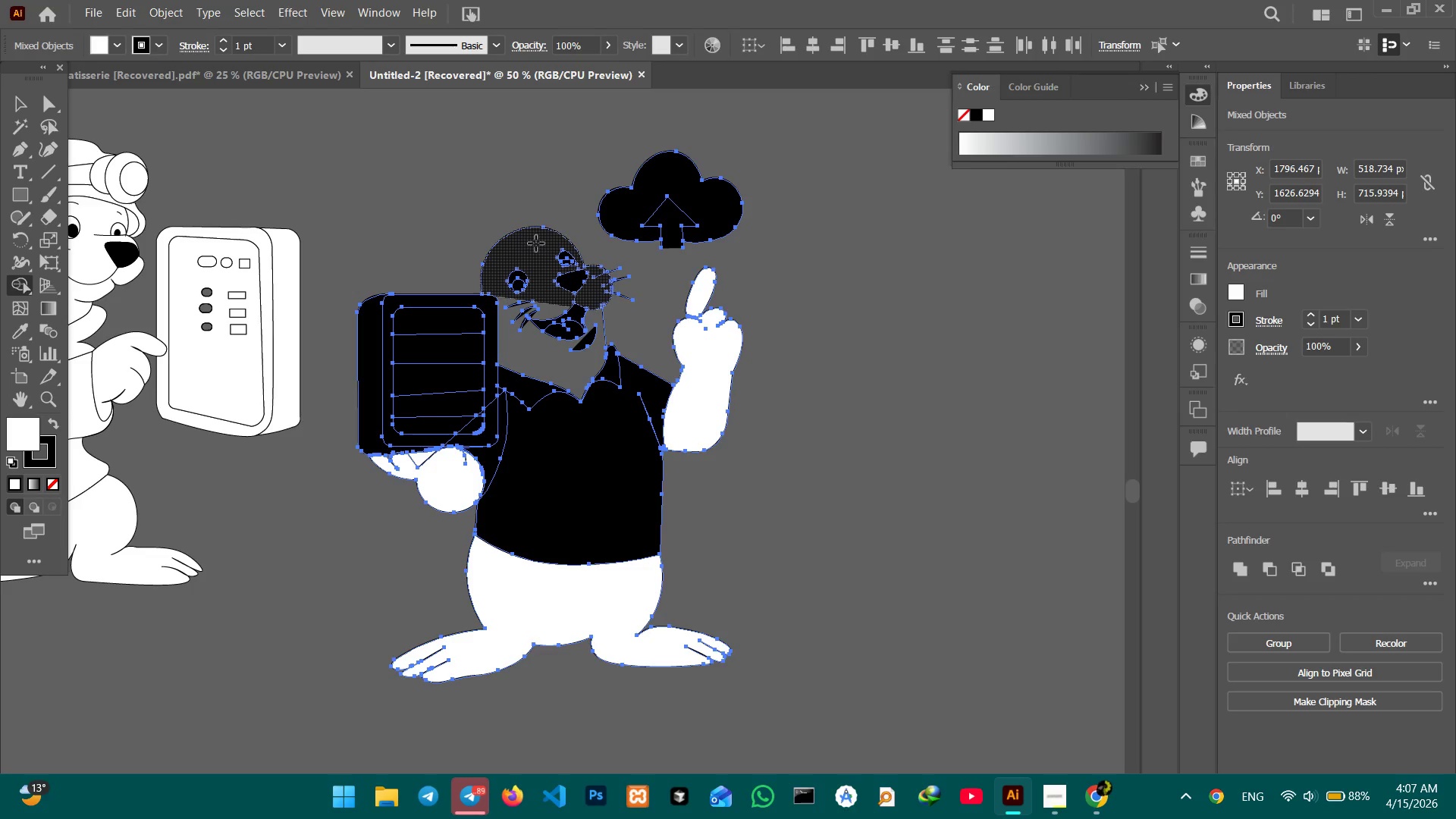 
left_click([535, 256])
 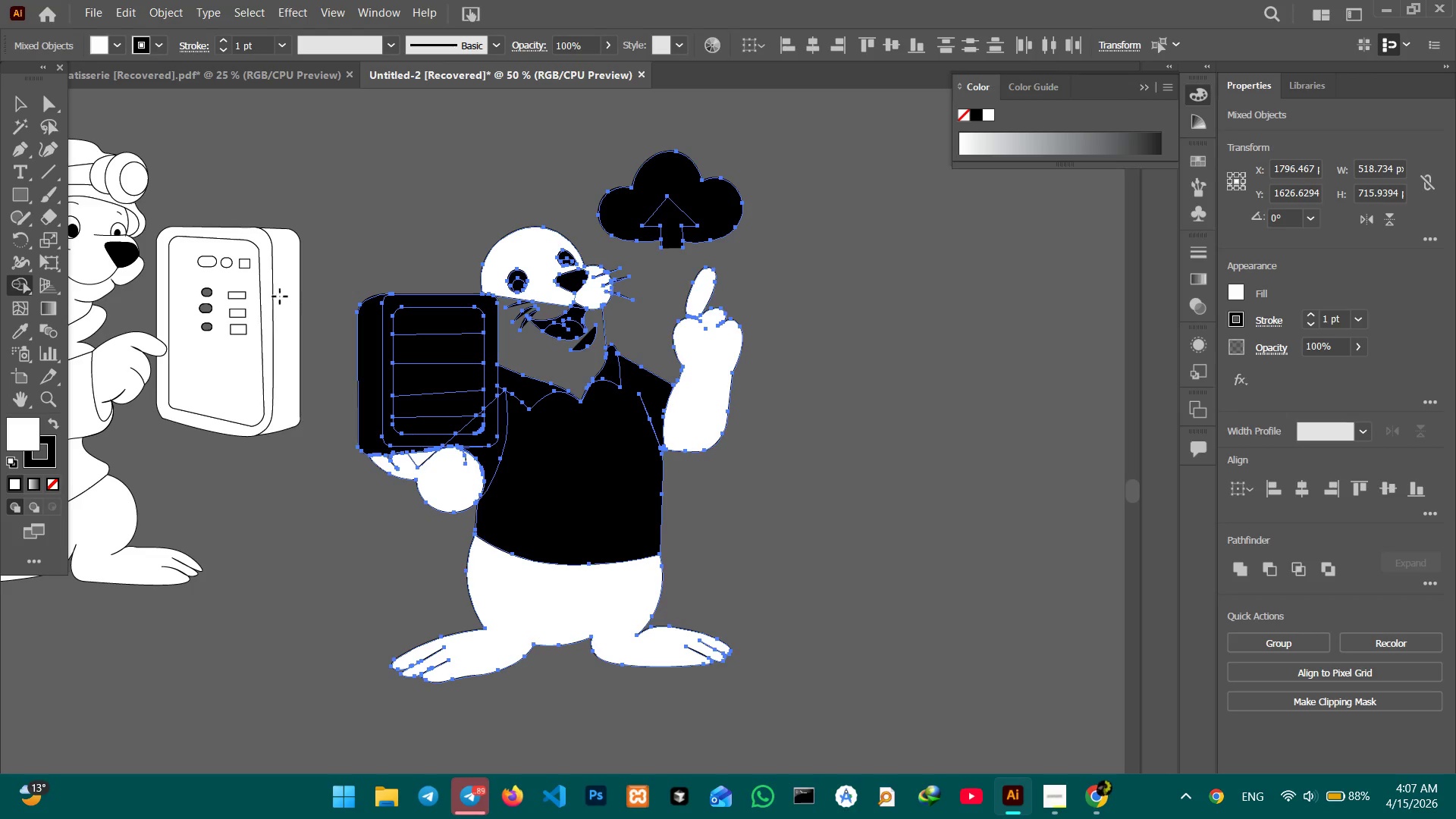 
left_click([20, 110])
 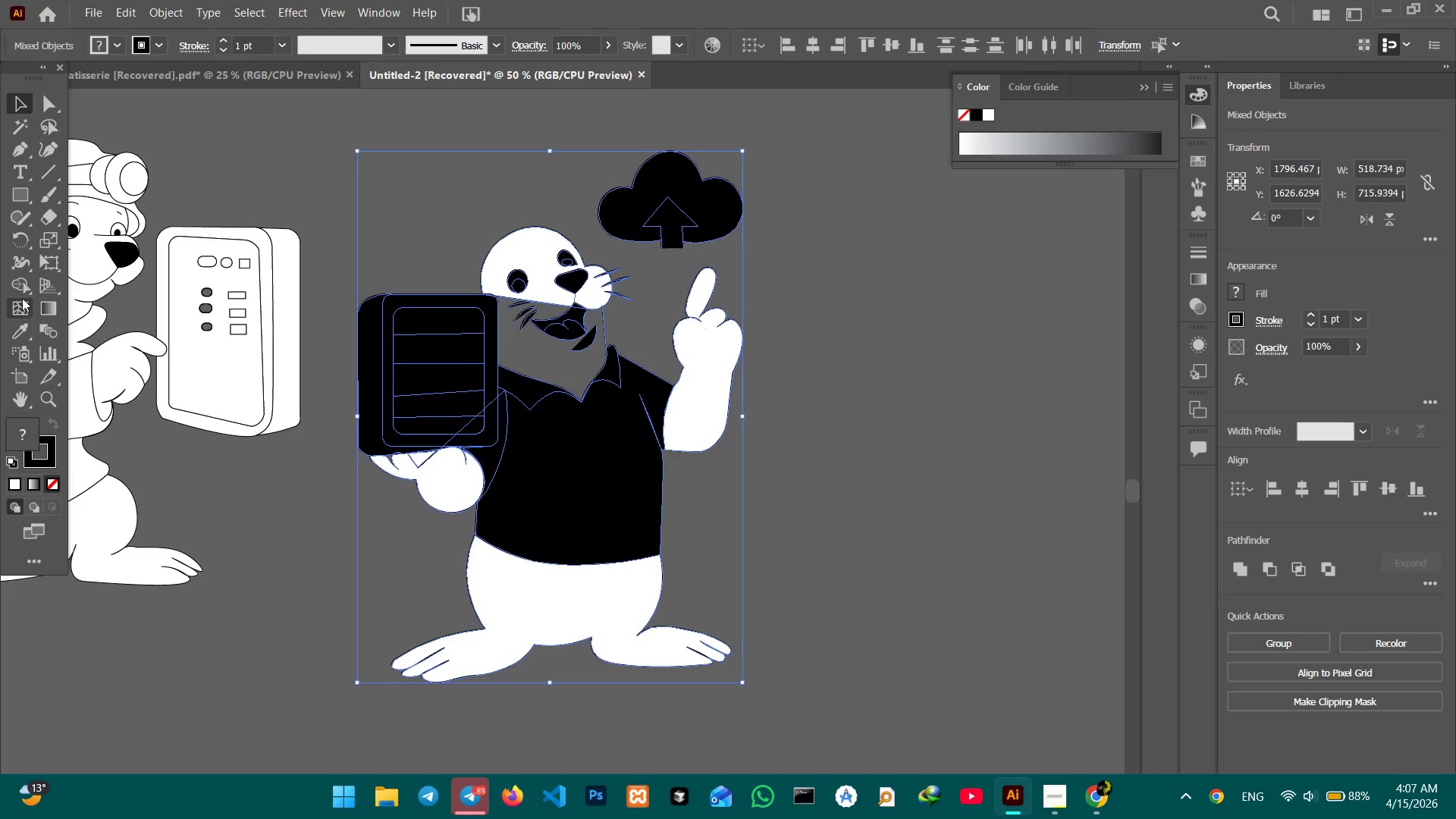 
left_click([22, 285])
 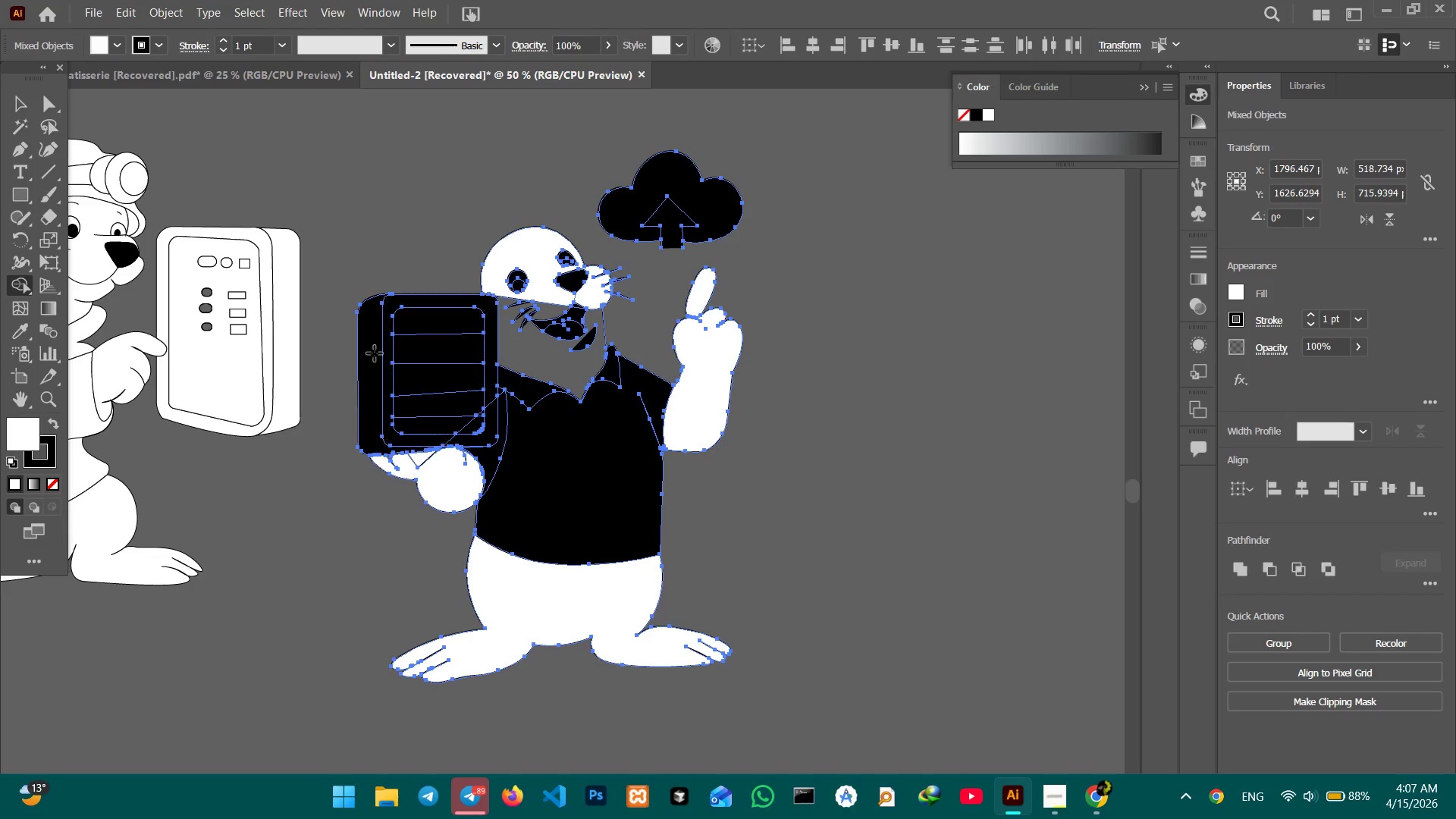 
left_click([371, 353])
 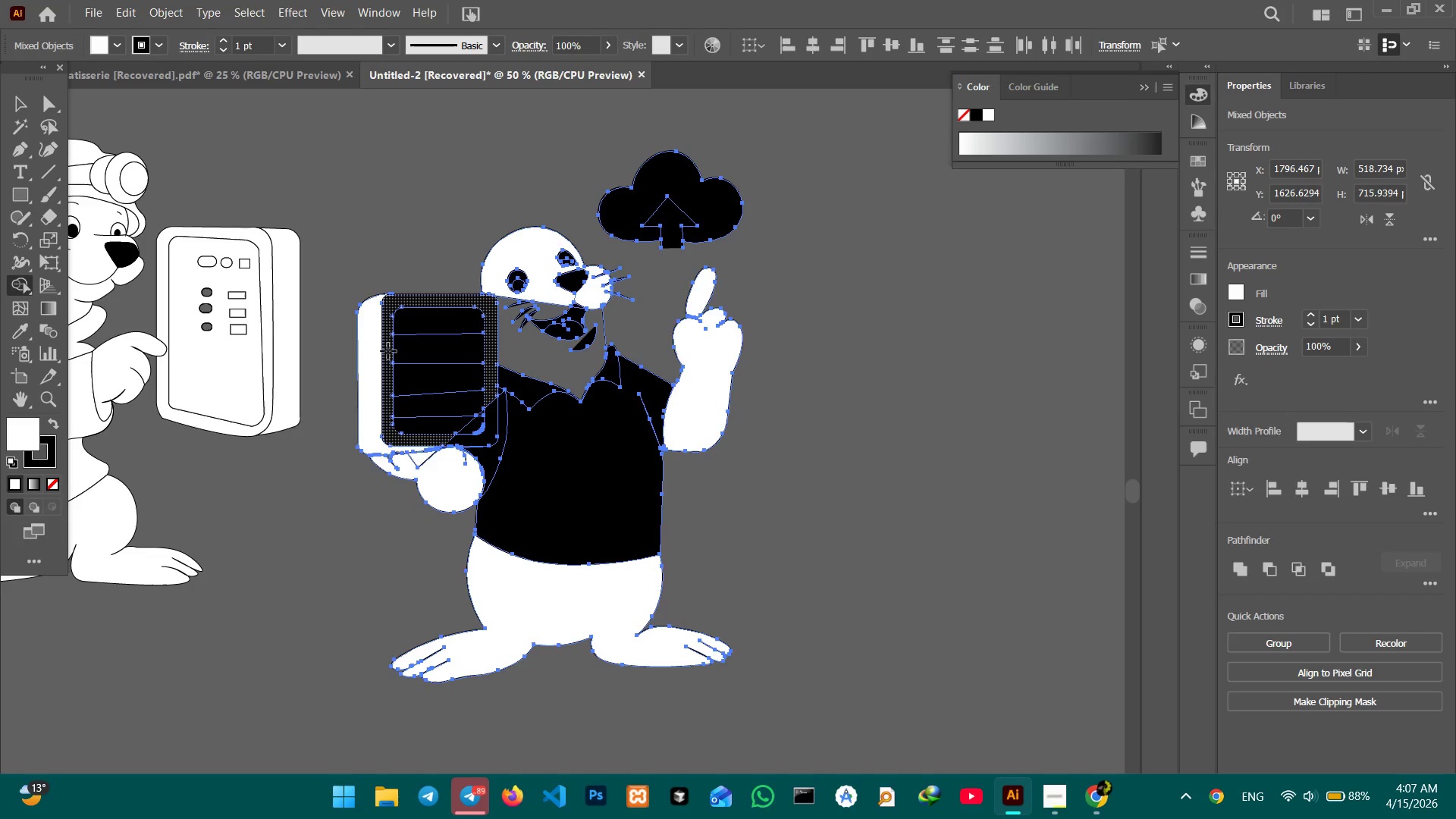 
left_click([388, 351])
 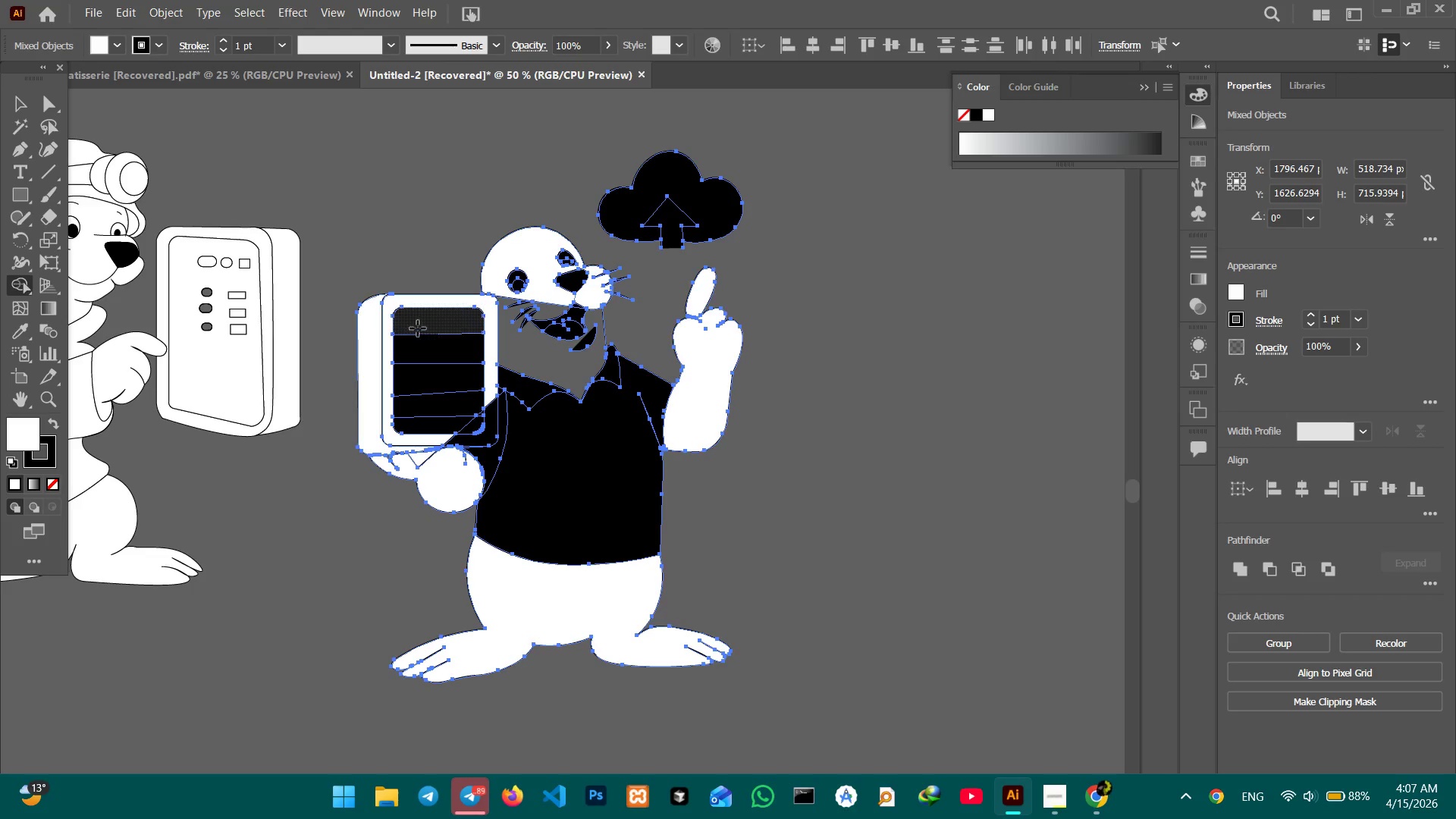 
left_click([425, 327])
 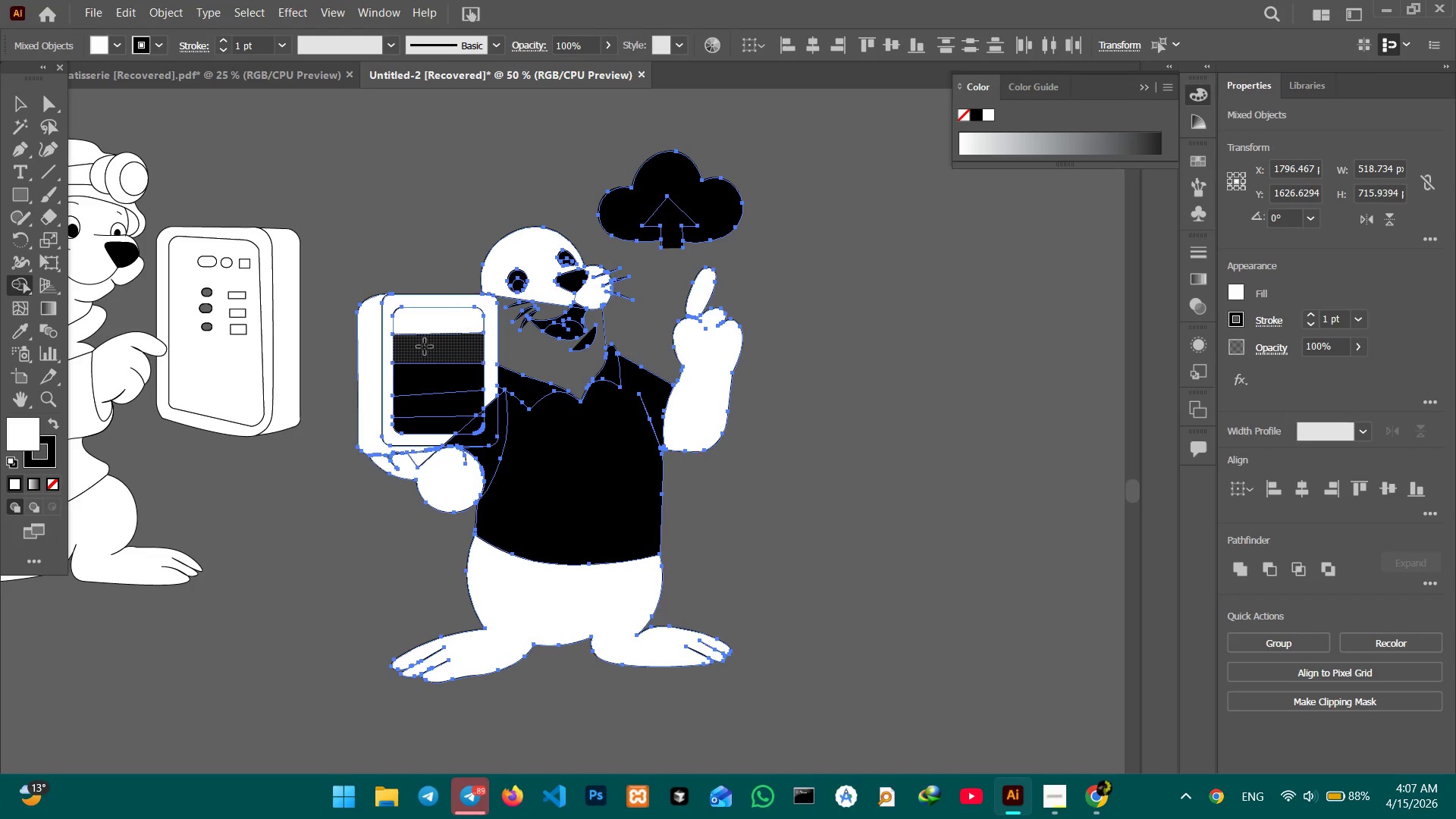 
double_click([425, 347])
 